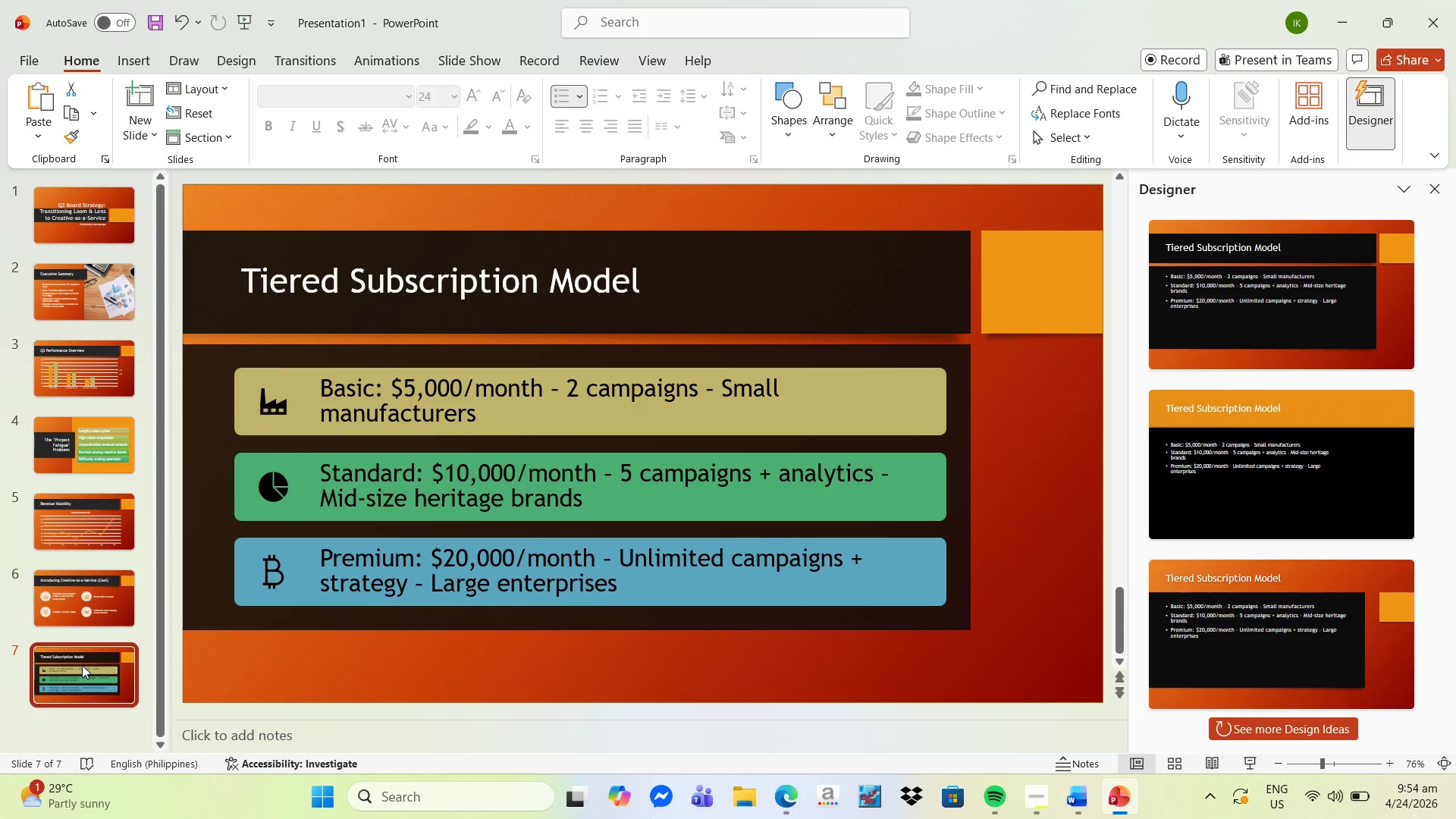 
right_click([82, 665])
 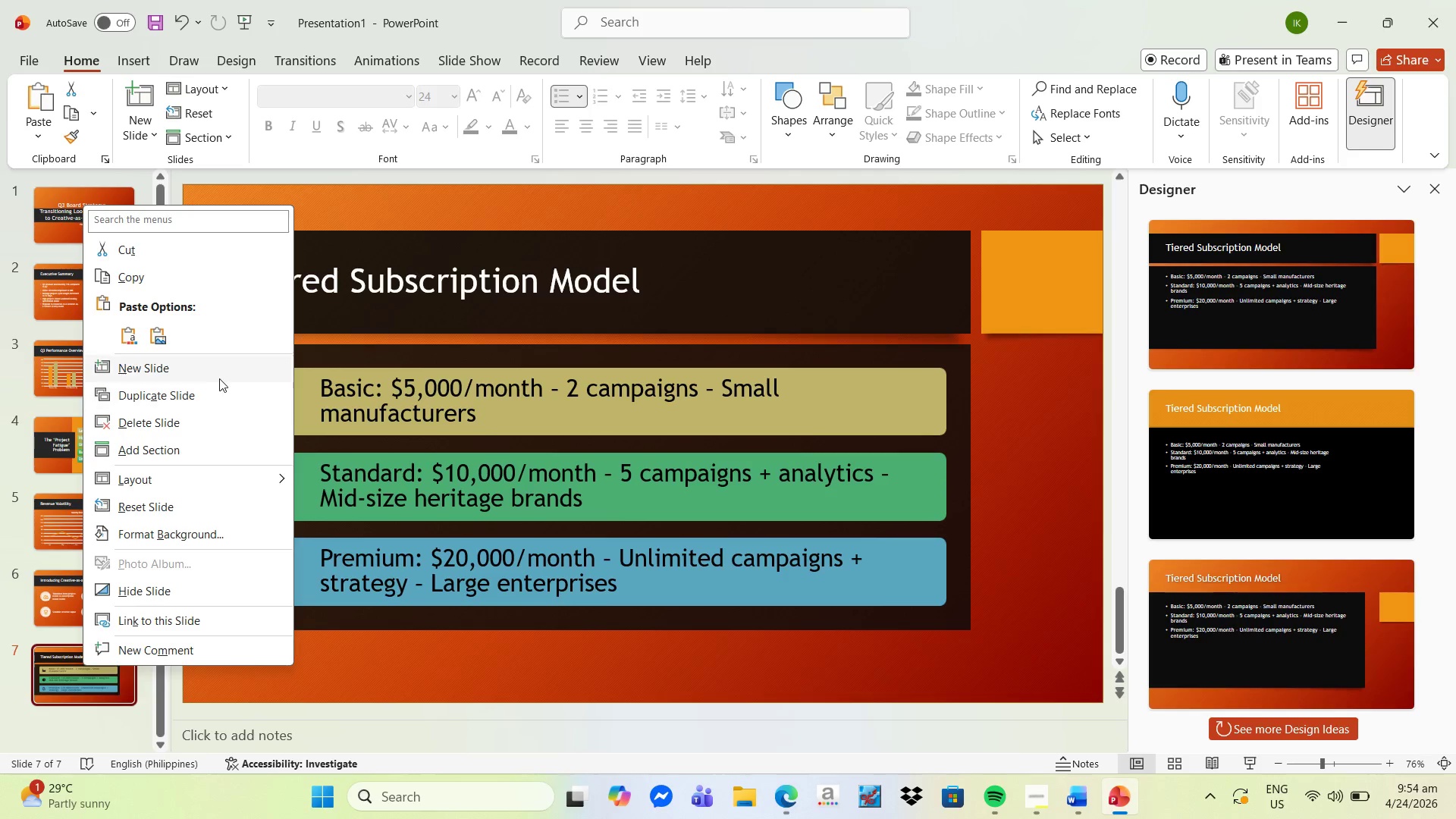 
left_click([212, 391])
 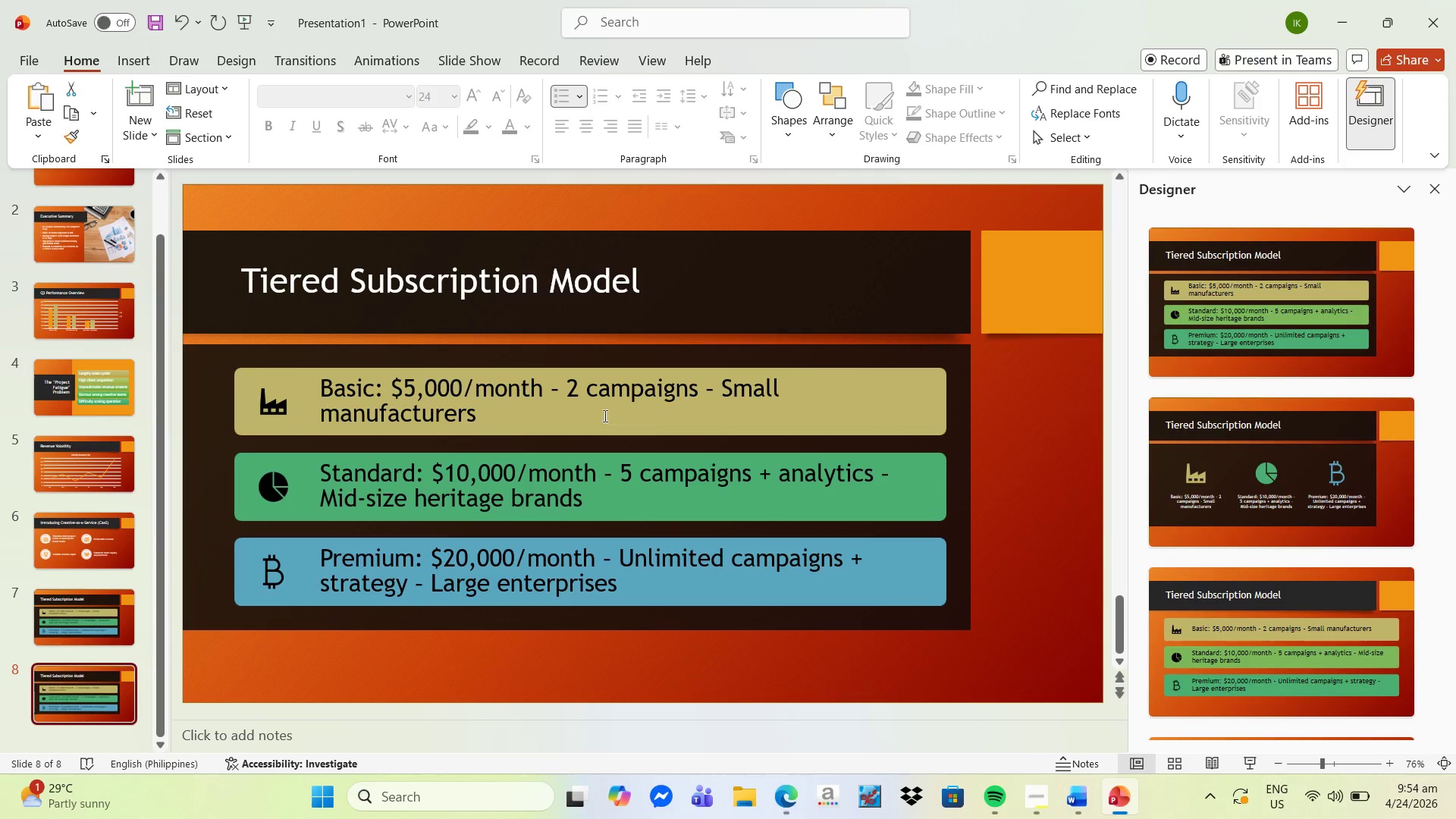 
left_click([409, 300])
 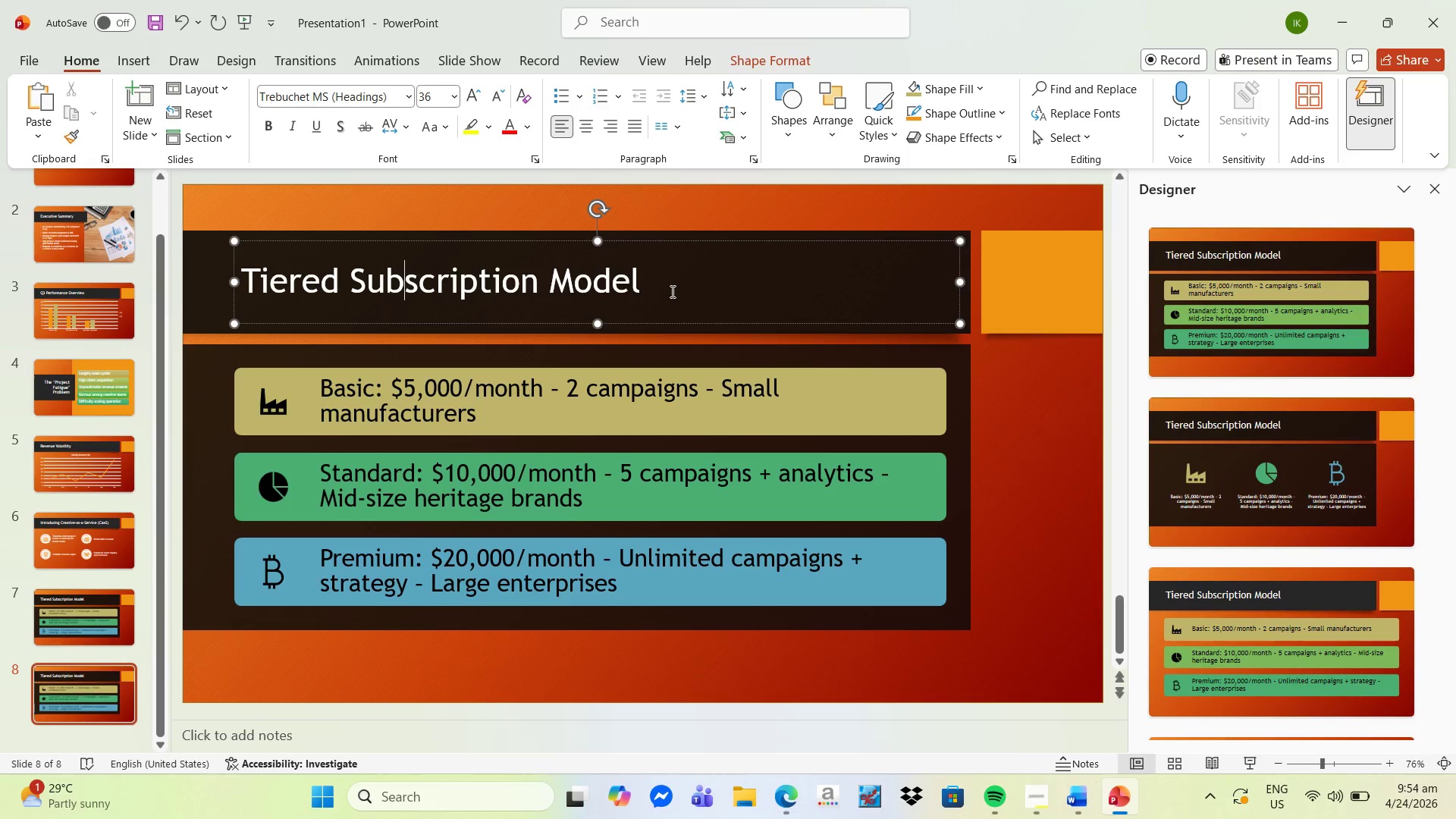 
left_click([903, 384])
 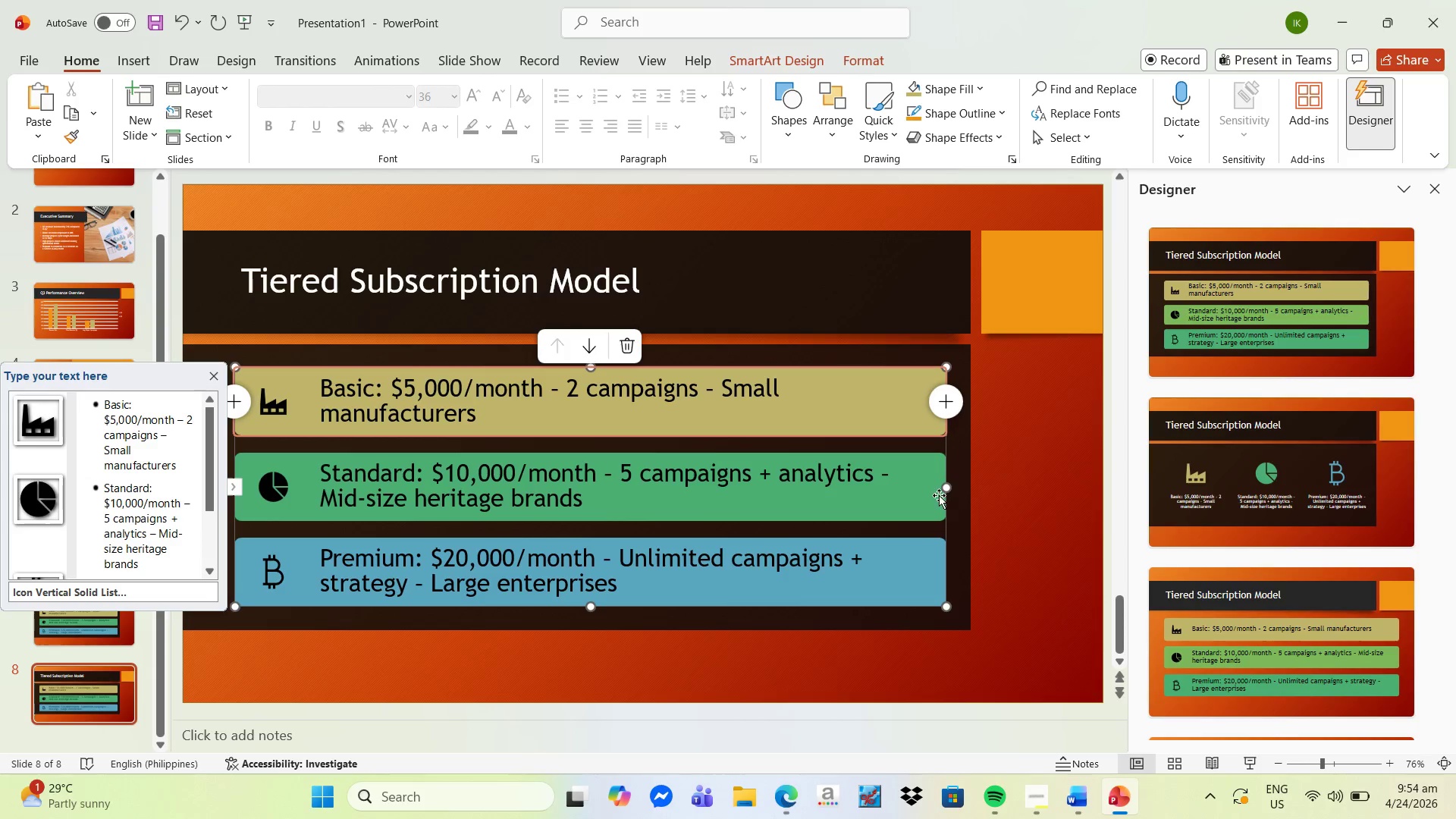 
right_click([949, 488])
 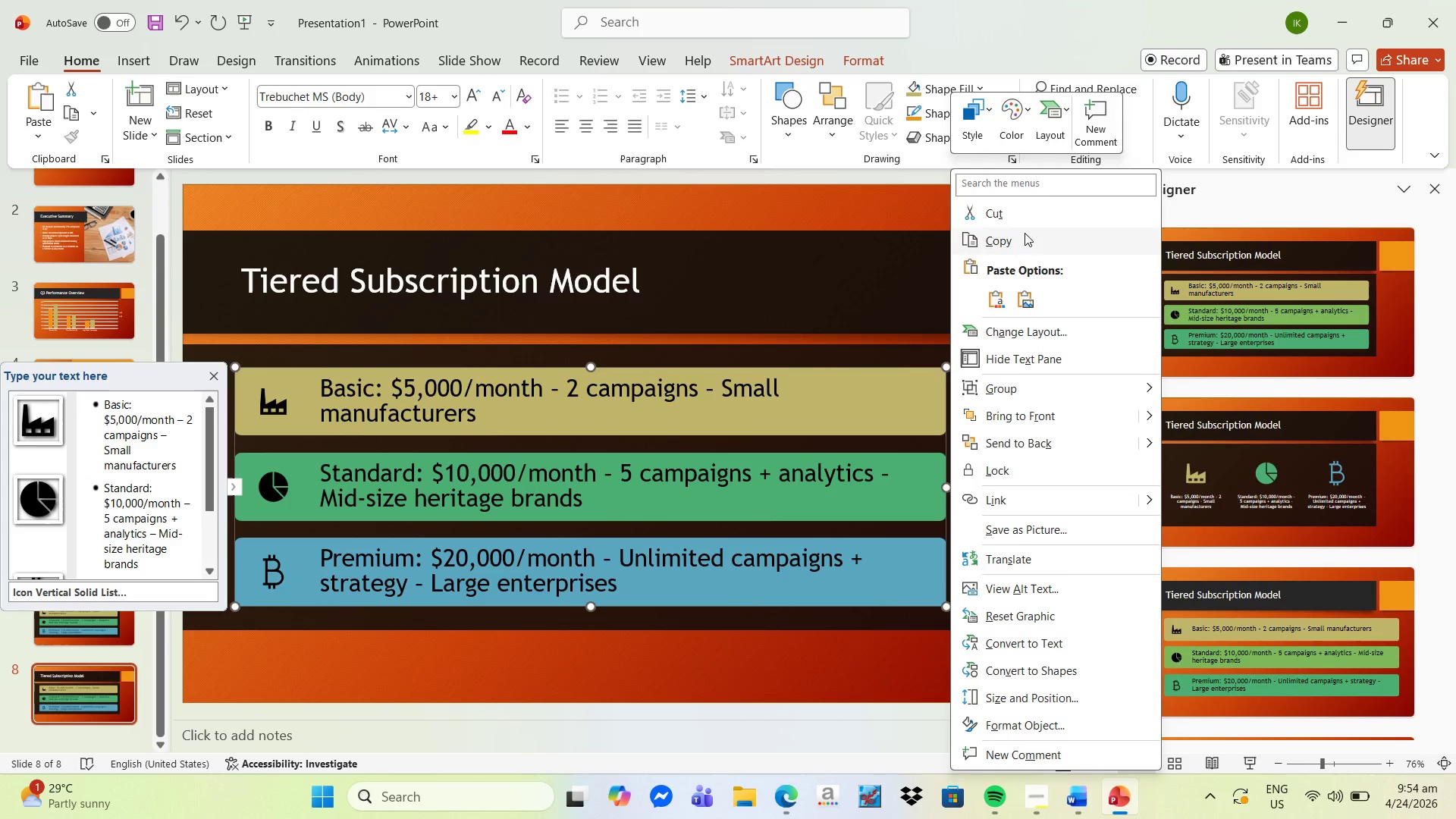 
left_click([1018, 218])
 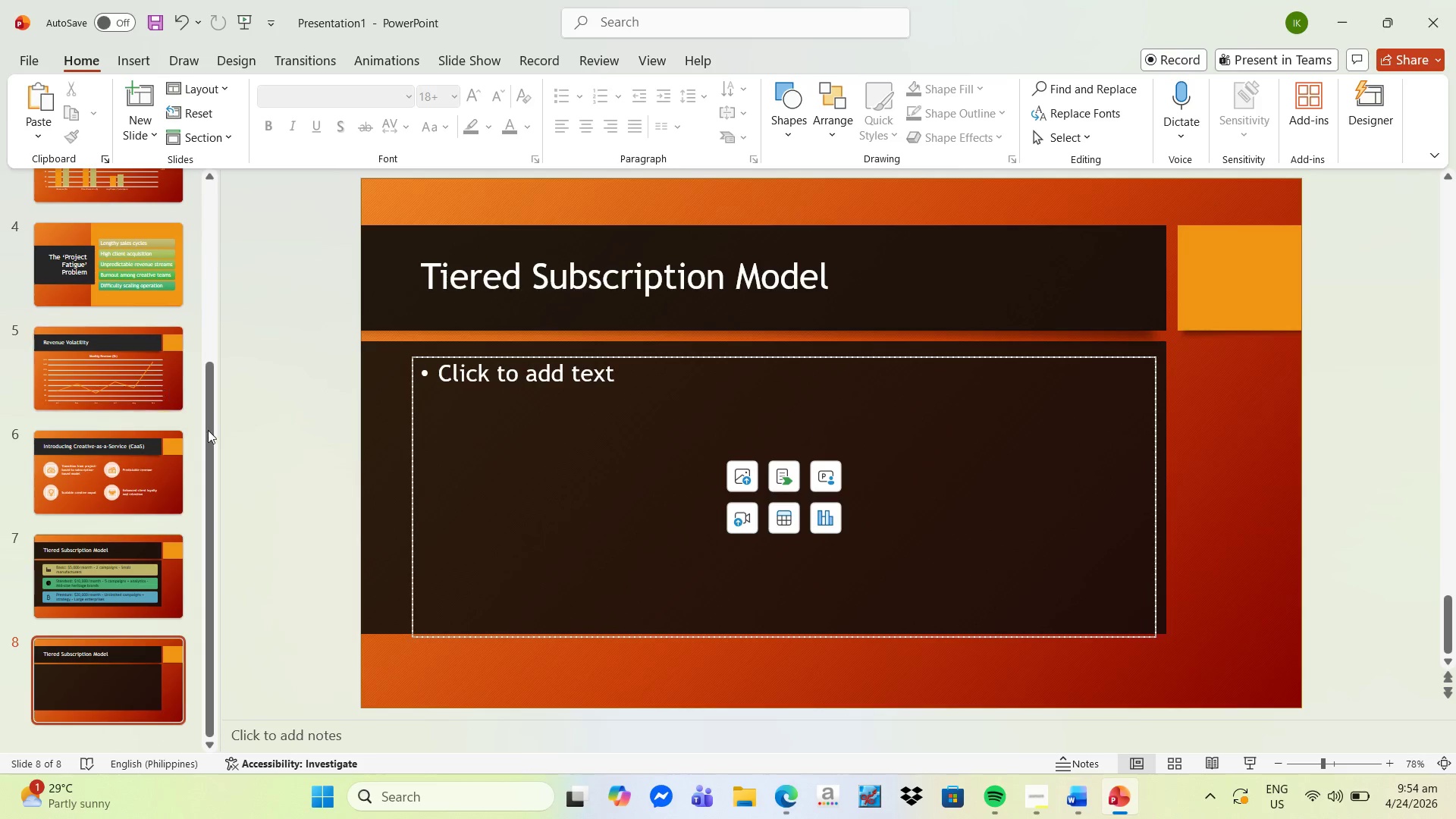 
key(Control+Z)
 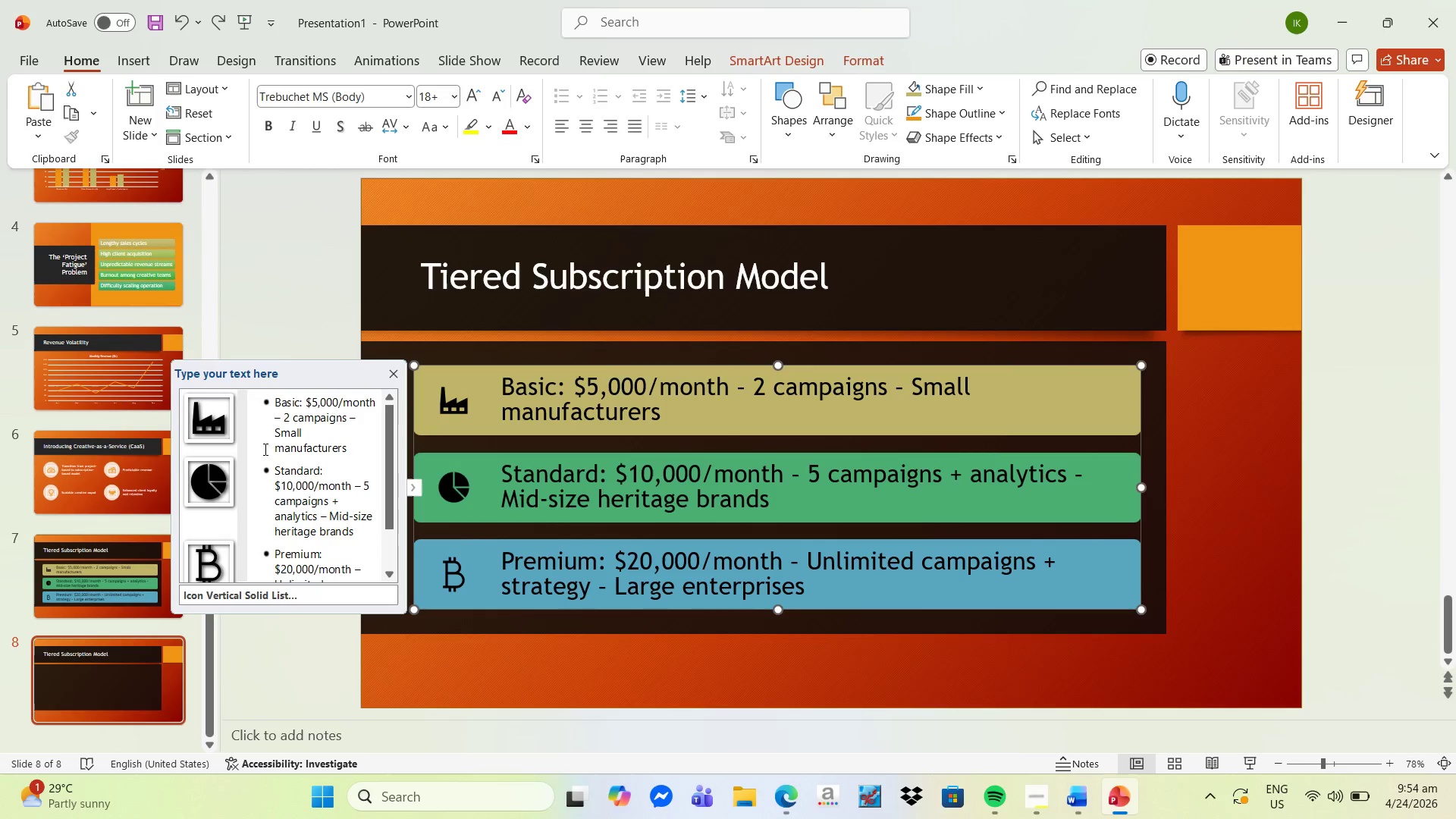 
left_click([287, 301])
 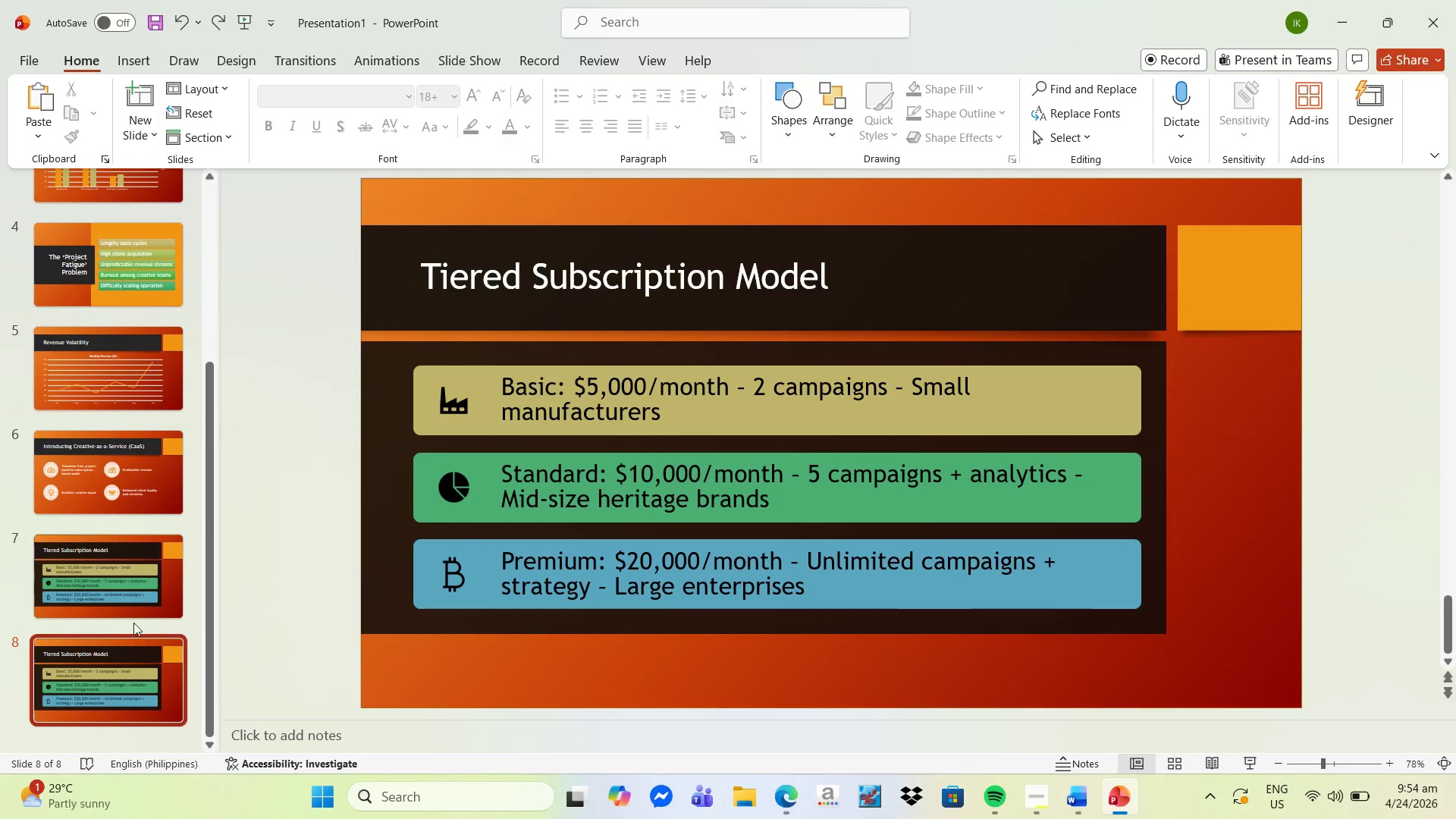 
right_click([123, 654])
 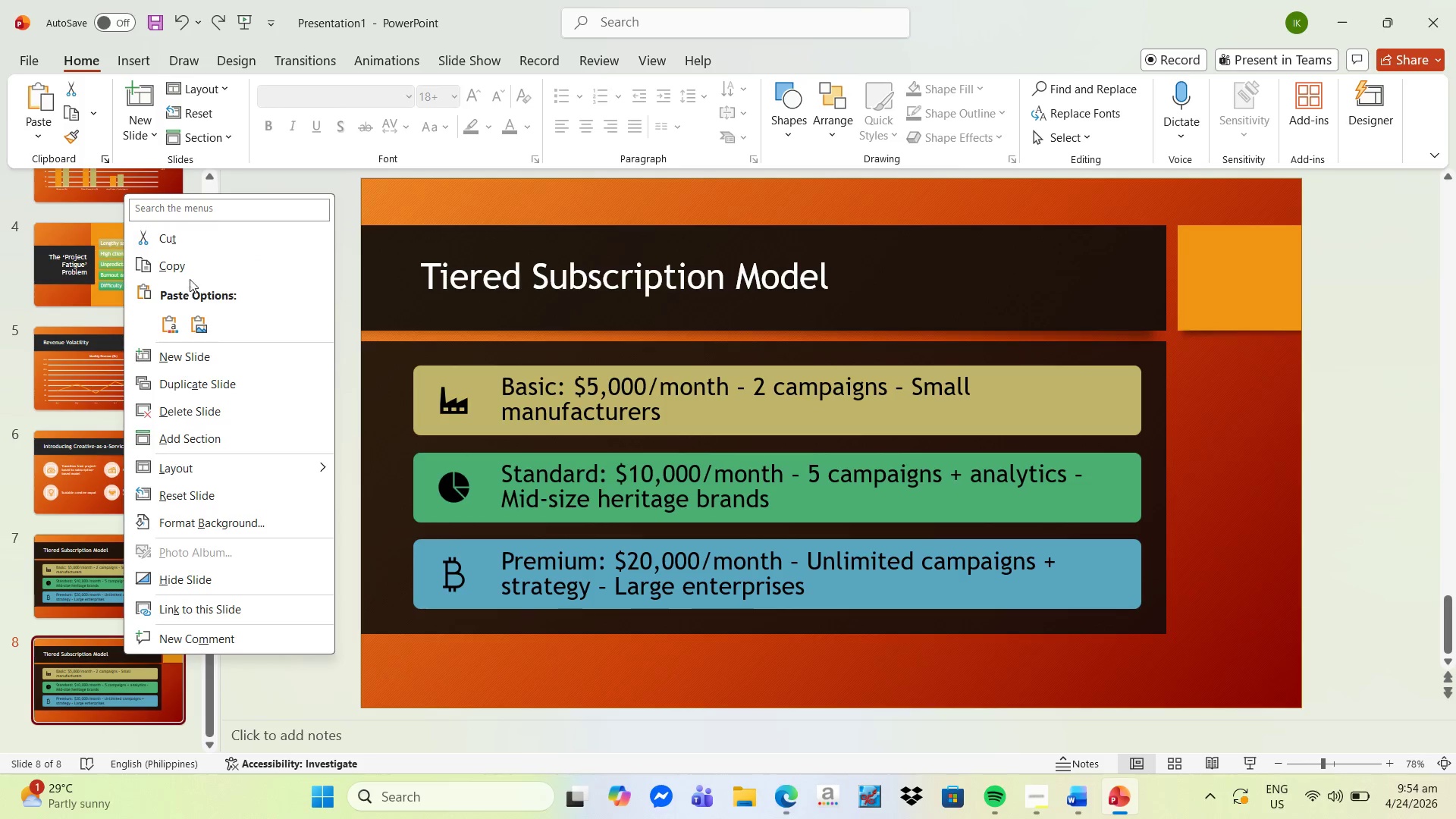 
left_click([215, 246])
 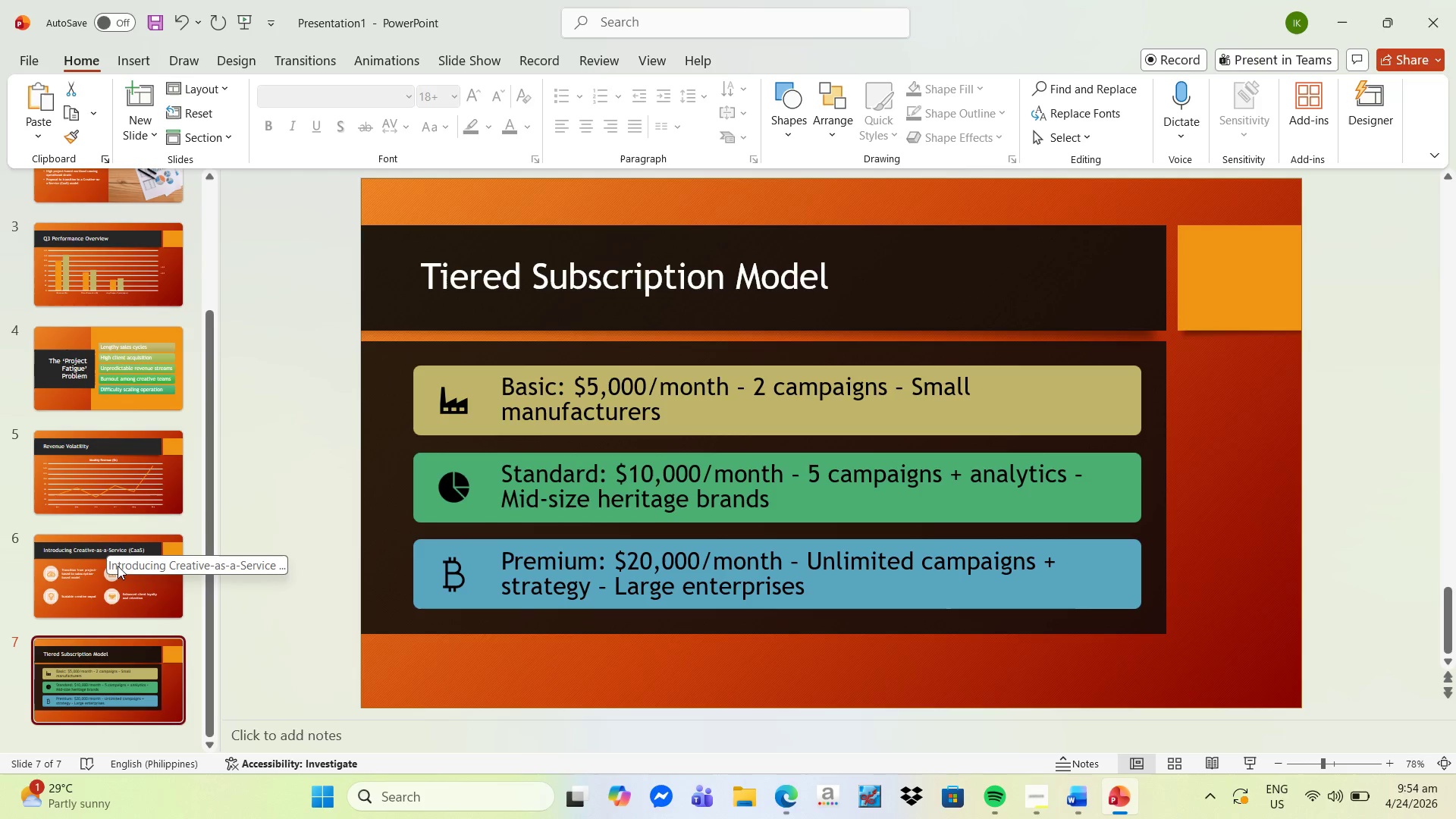 
right_click([116, 469])
 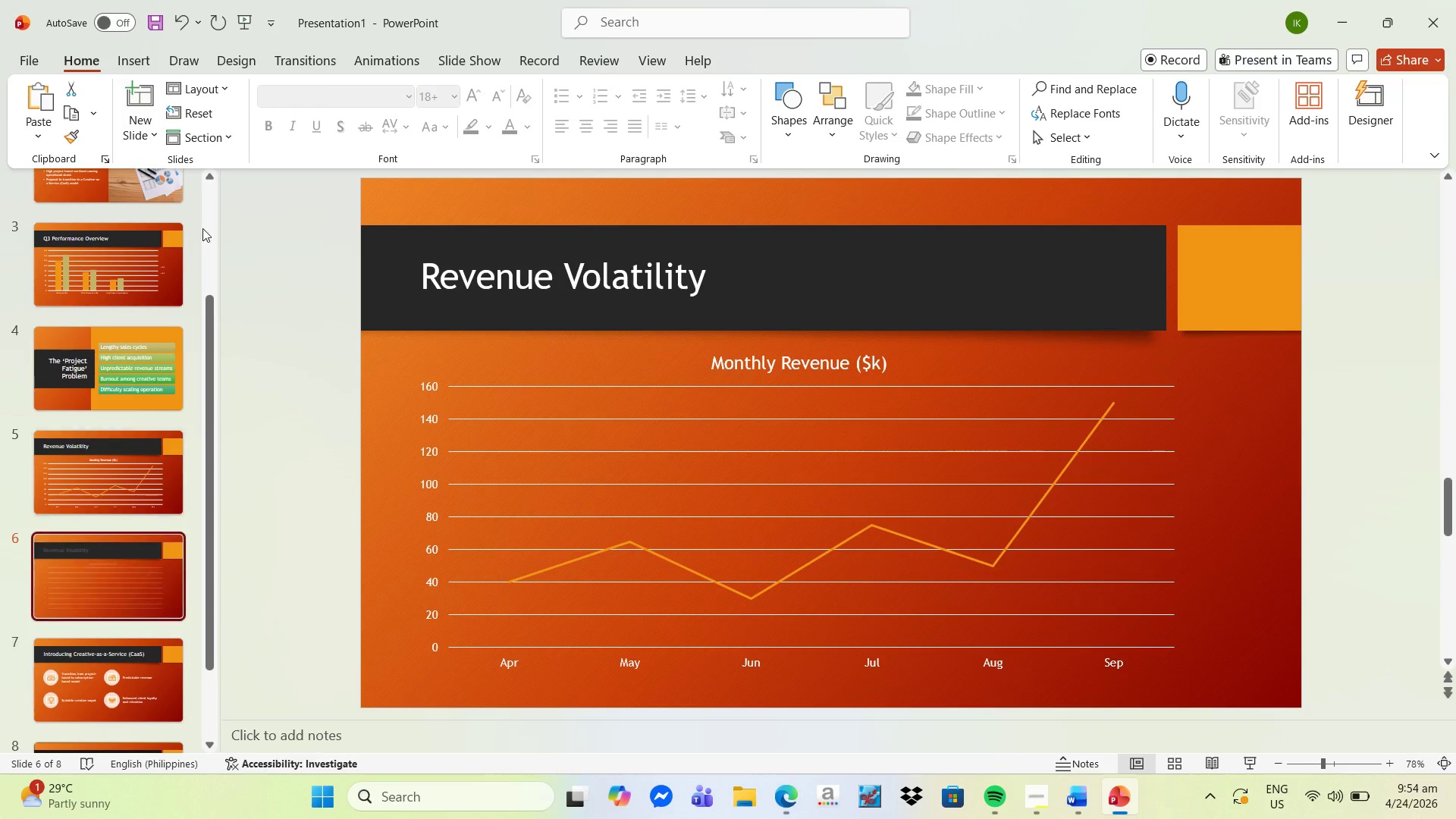 
scroll: coordinate [129, 530], scroll_direction: down, amount: 5.0
 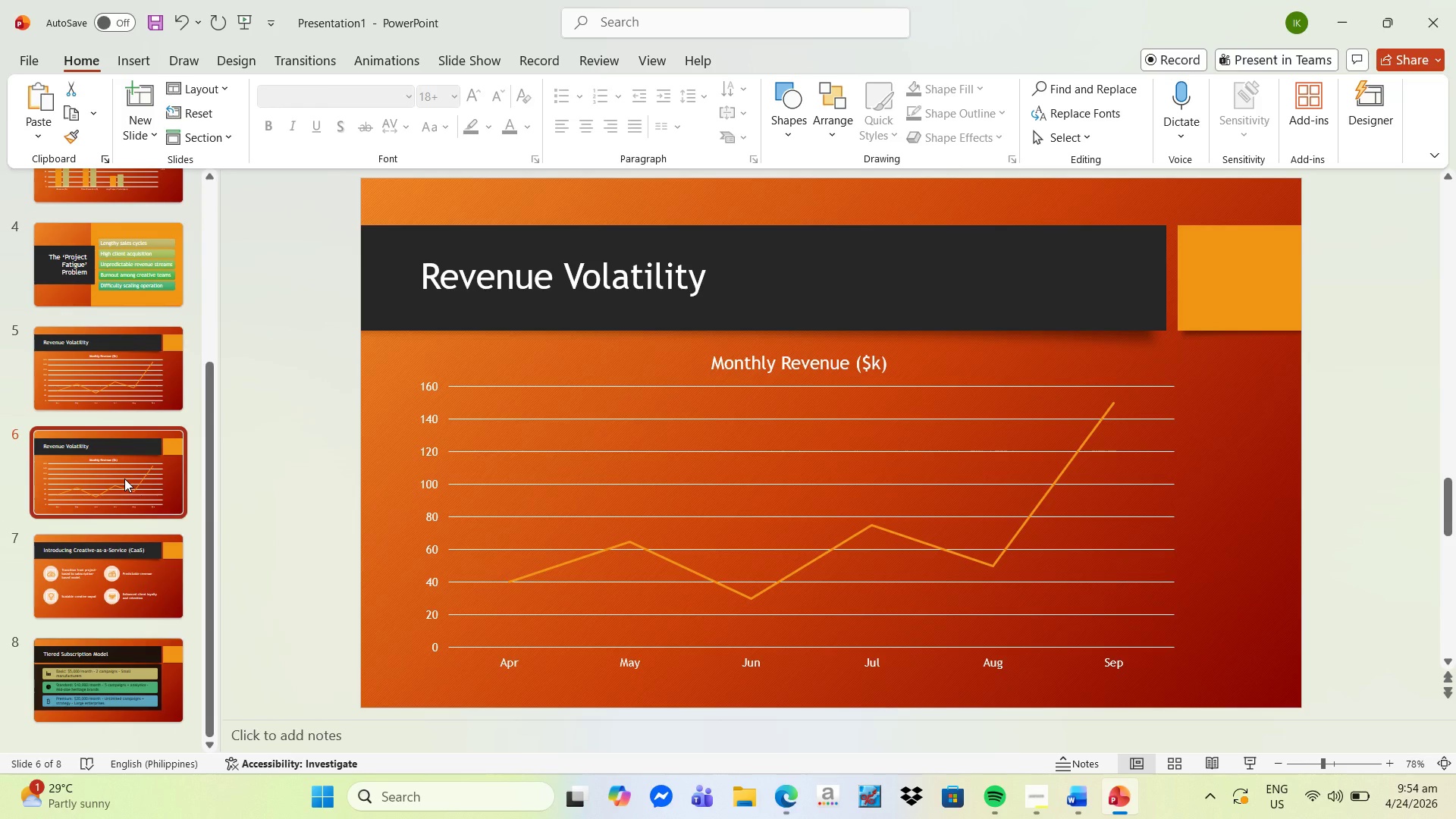 
left_click_drag(start_coordinate=[124, 479], to_coordinate=[115, 673])
 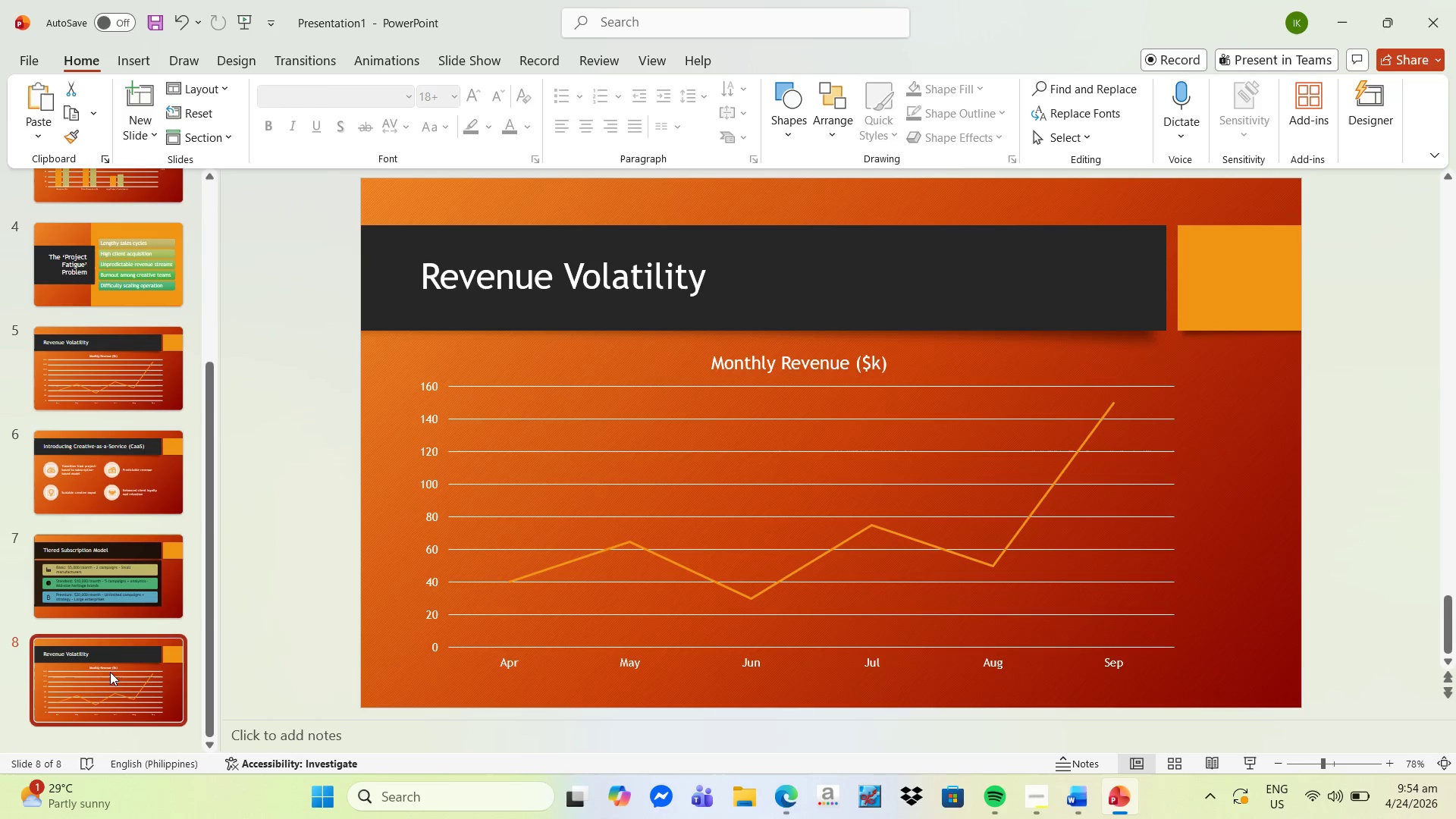 
left_click([110, 673])
 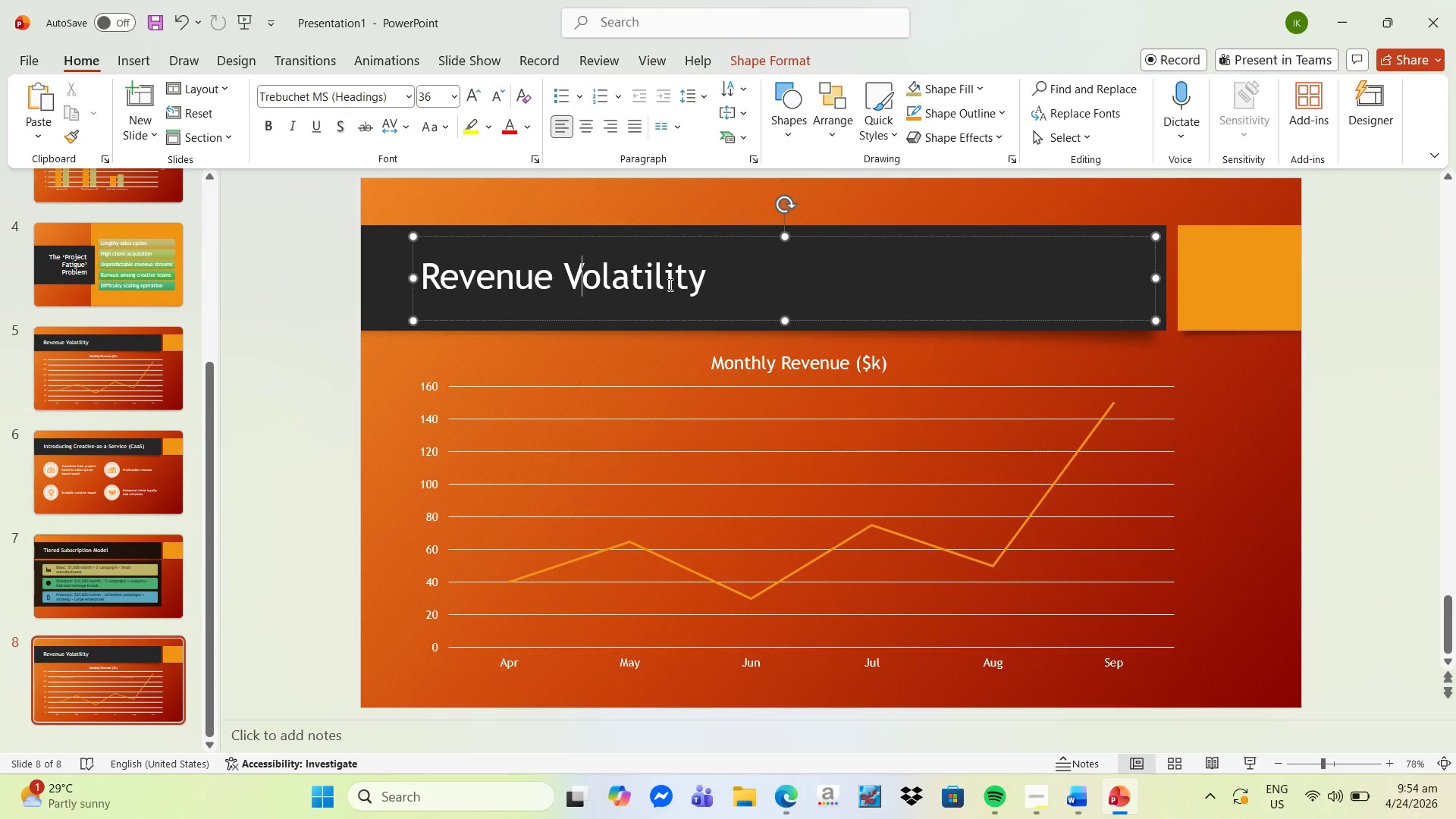 
left_click_drag(start_coordinate=[730, 278], to_coordinate=[356, 275])
 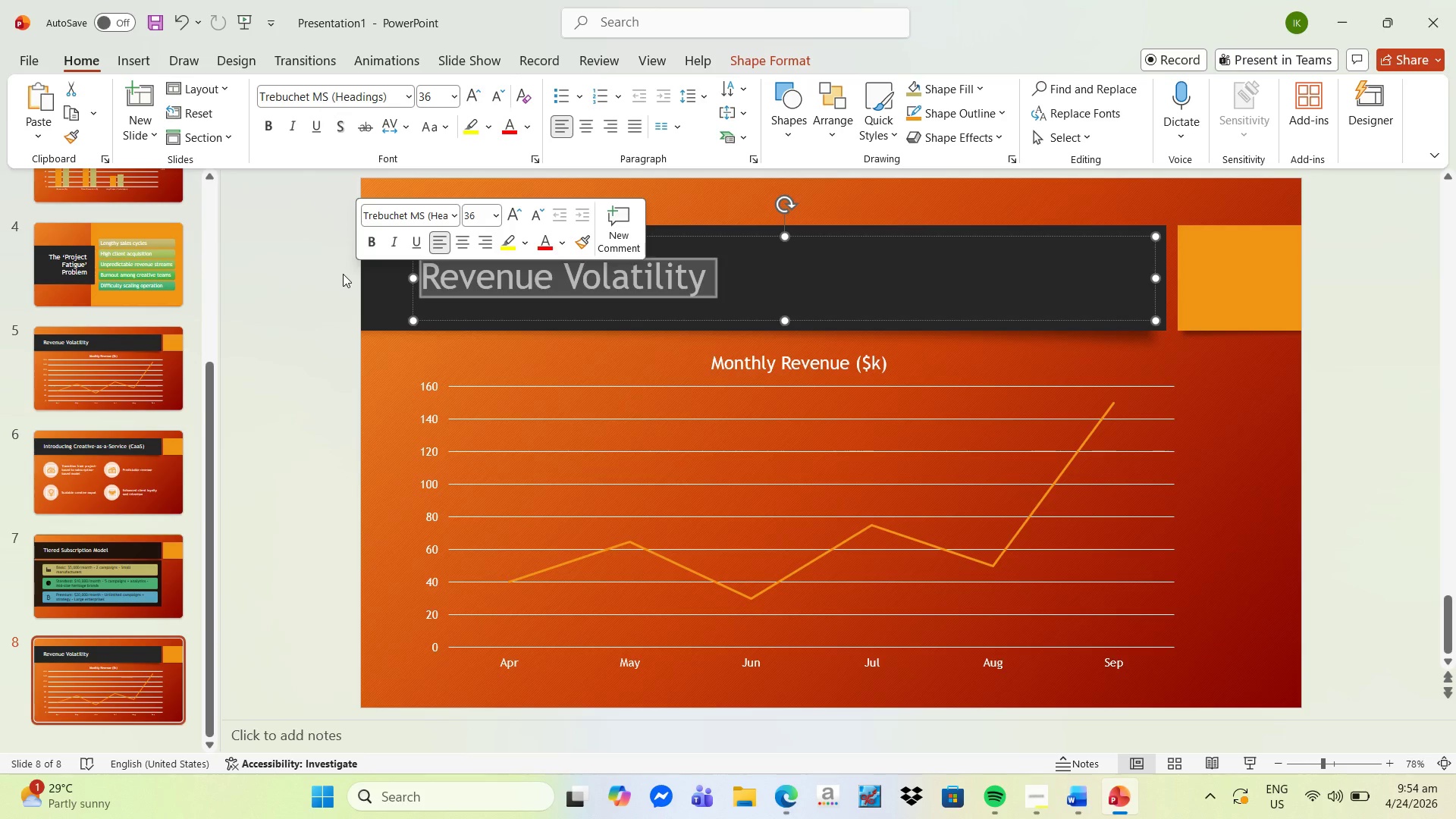 
type(Financis)
key(Backspace)
type(al Transito)
key(Backspace)
type(ion: Project to Subscription Revenue)
 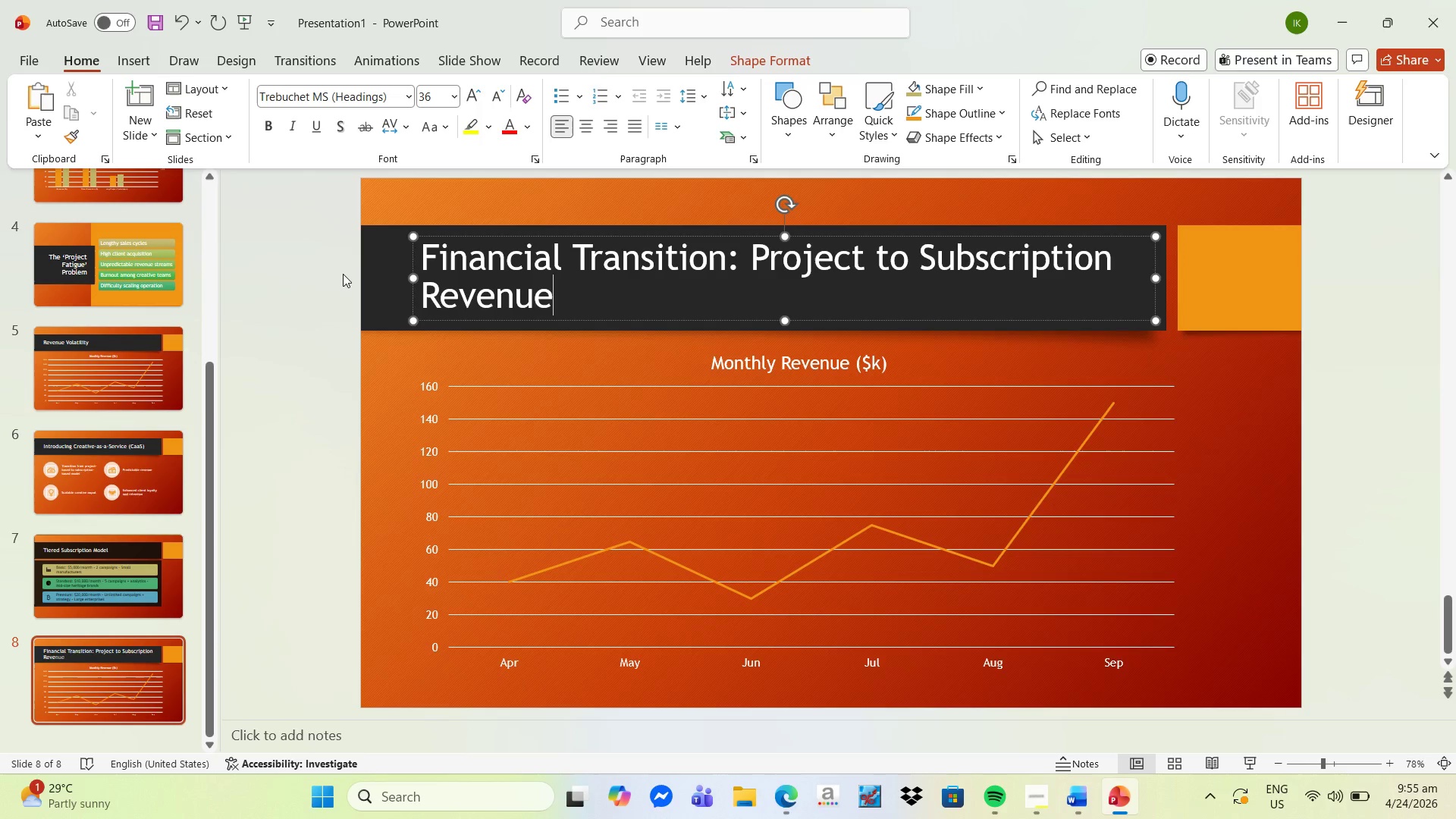 
double_click([940, 468])
 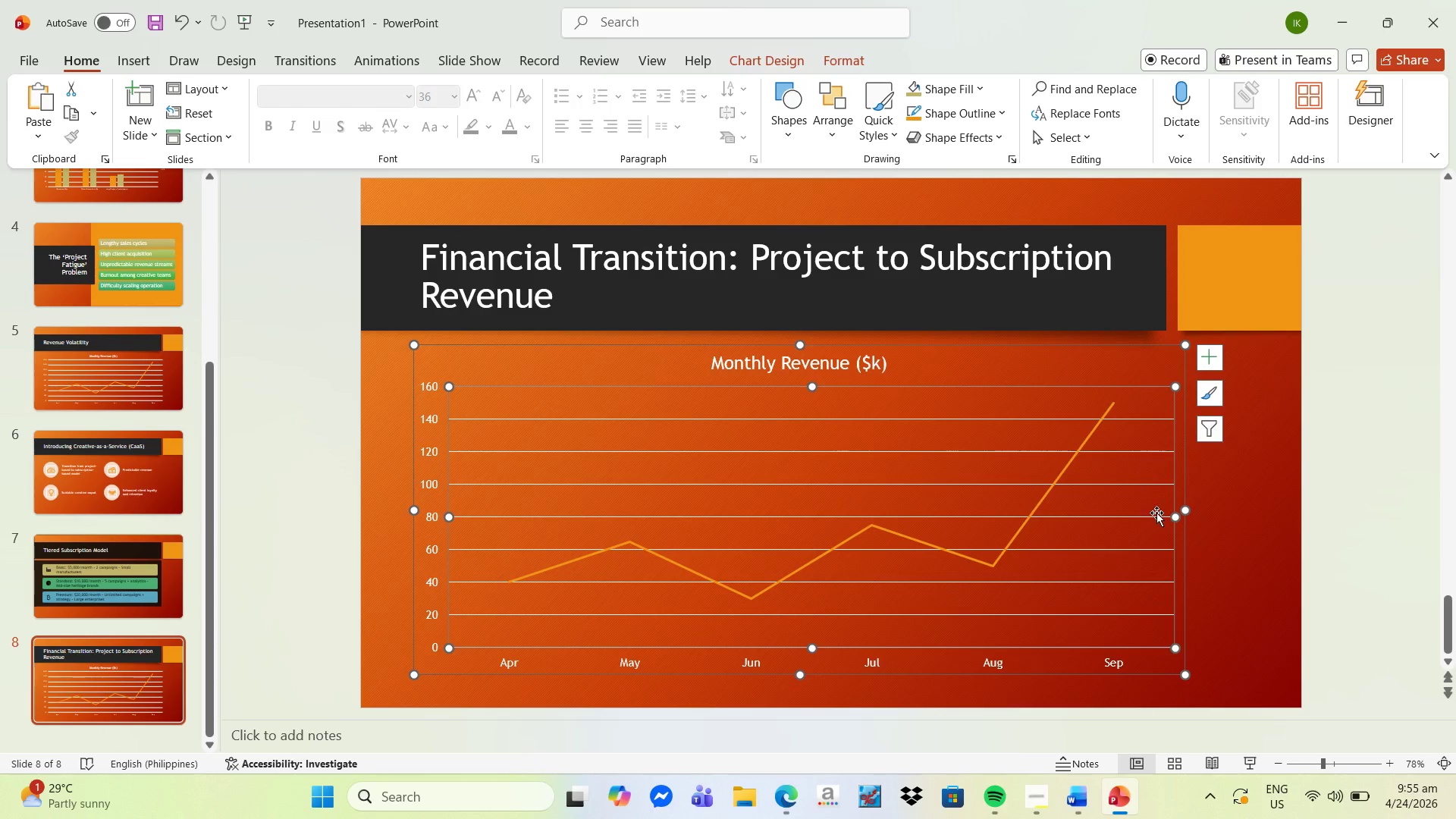 
right_click([1181, 514])
 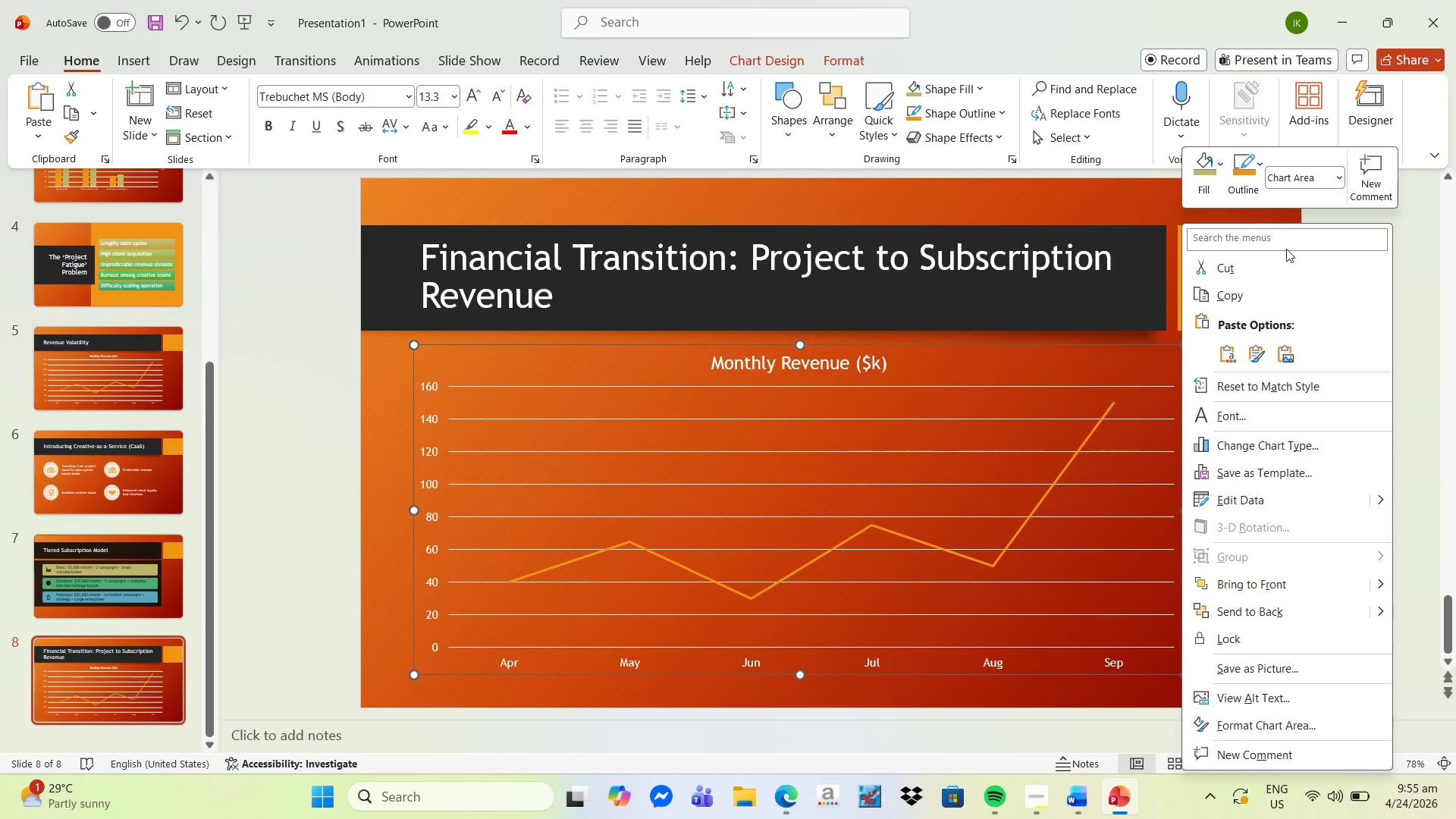 
left_click([1272, 271])
 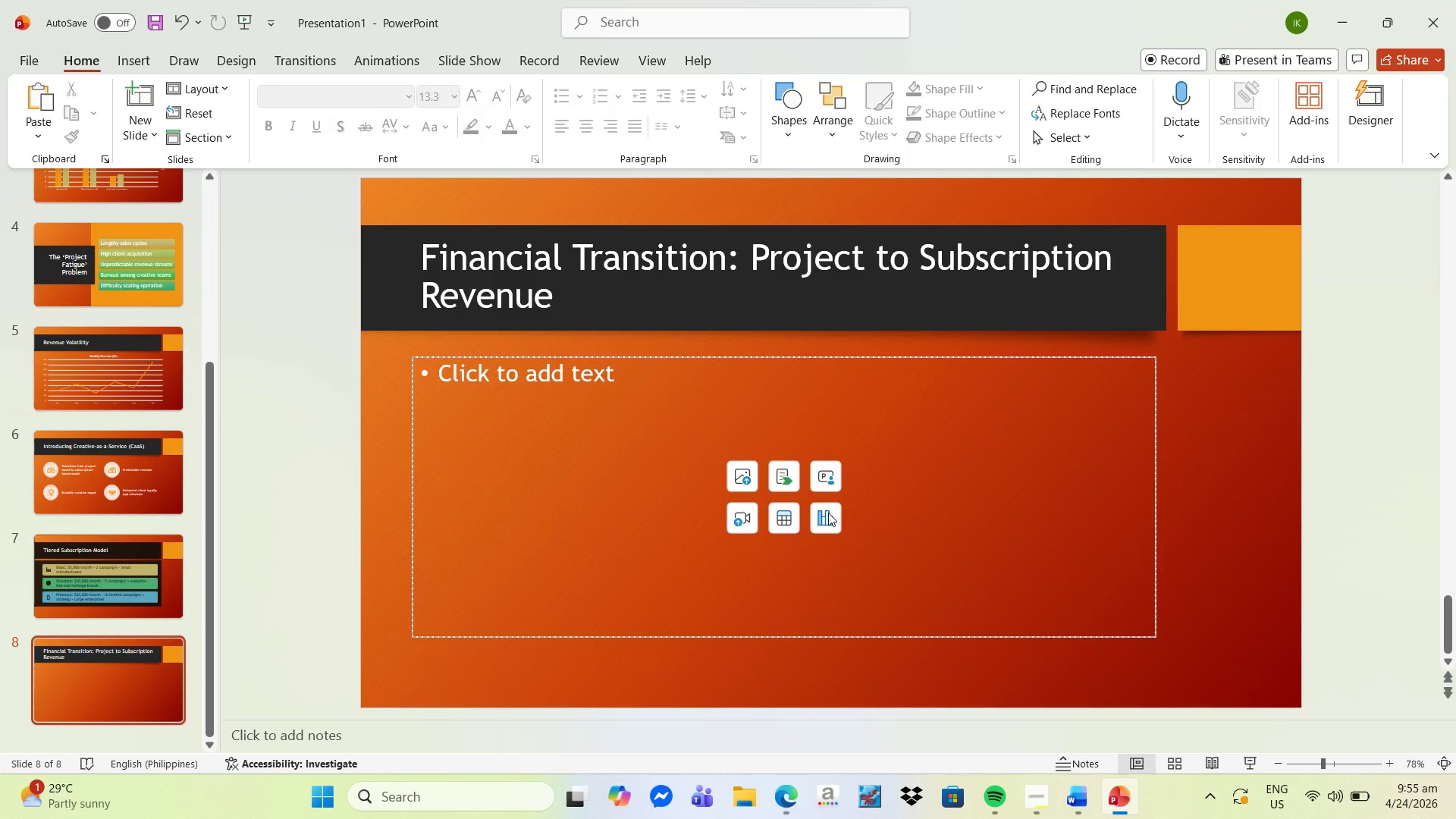 
left_click([828, 515])
 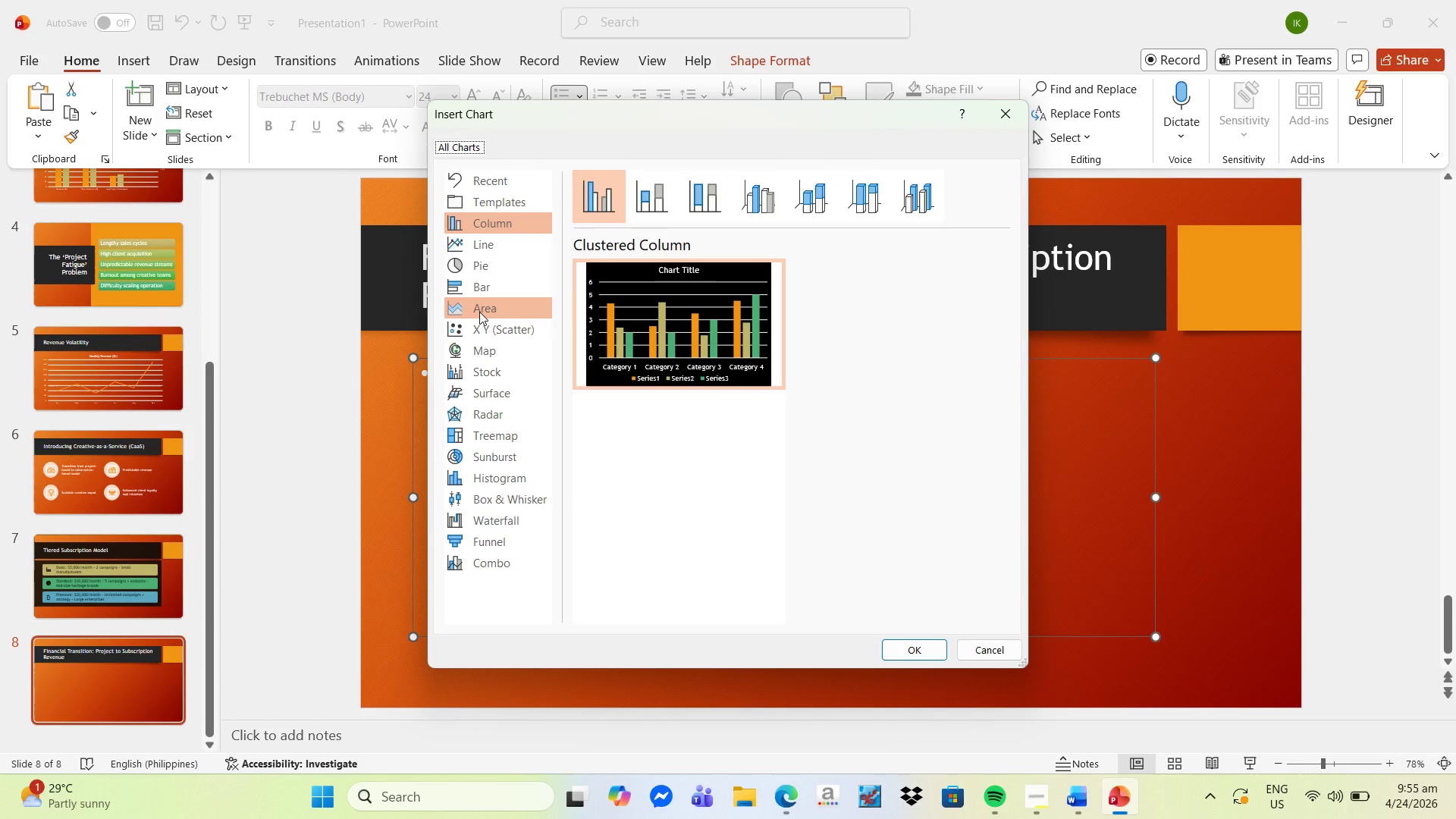 
left_click([479, 311])
 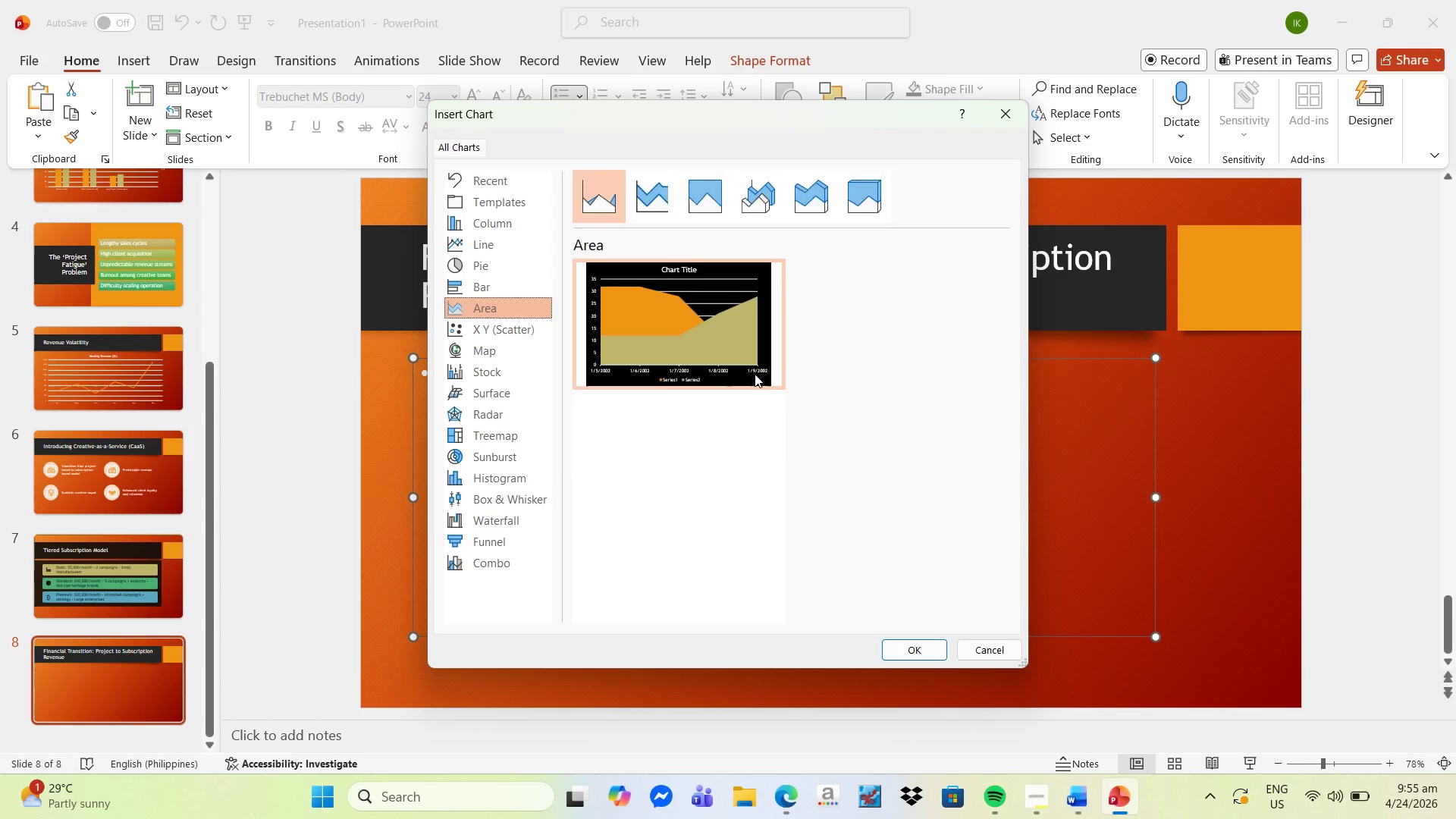 
left_click([924, 651])
 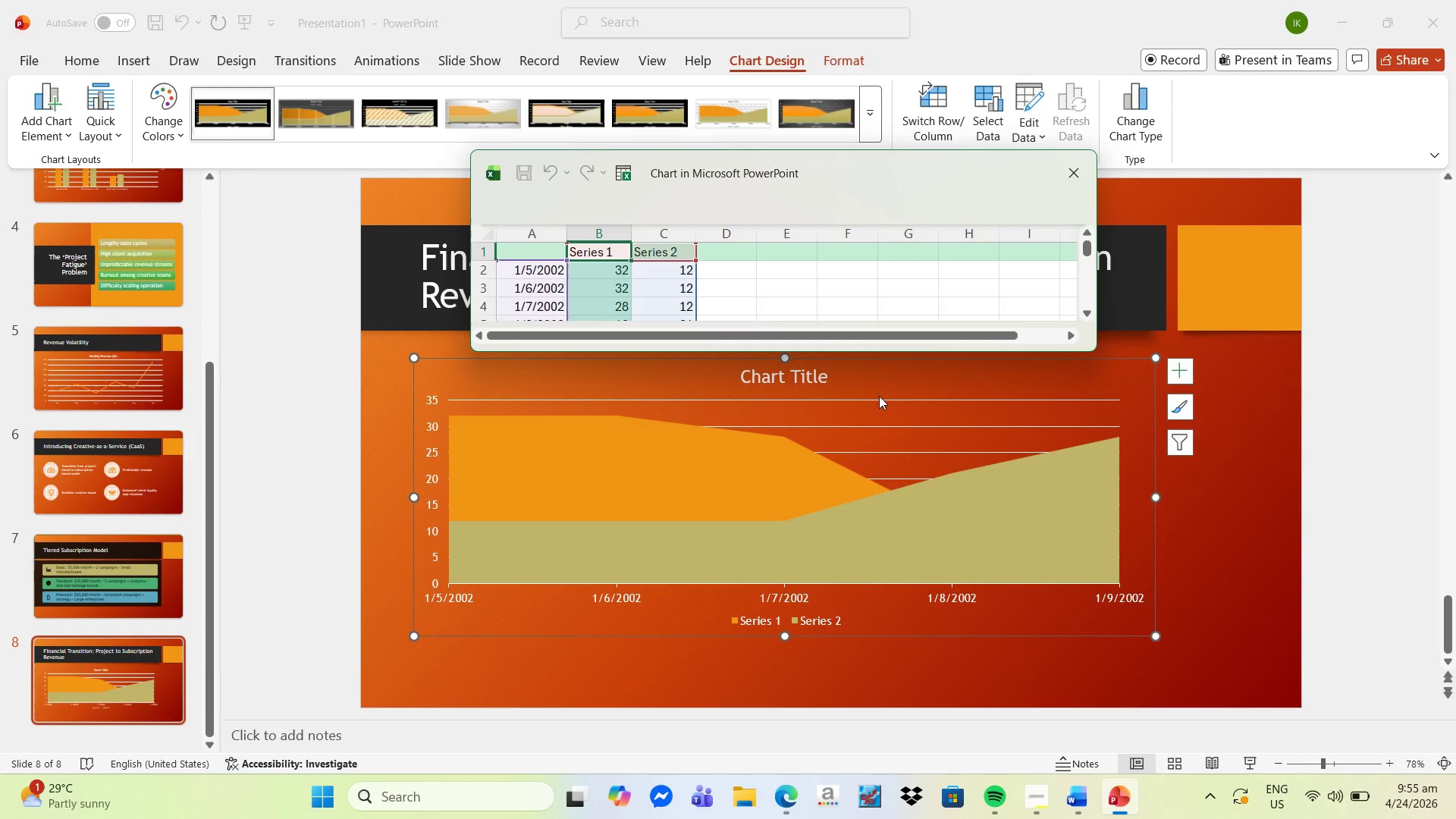 
wait(12.09)
 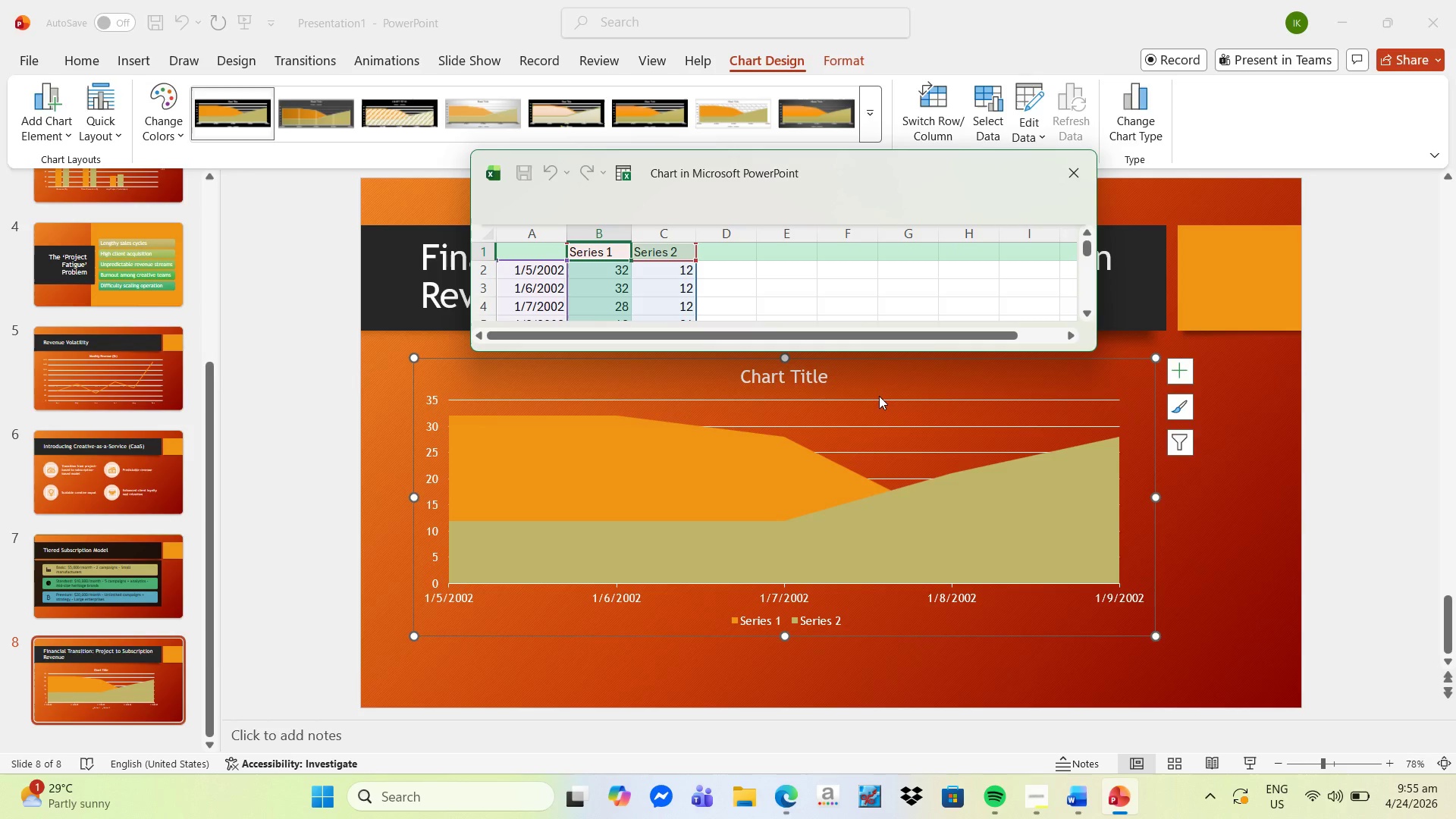 
left_click([528, 268])
 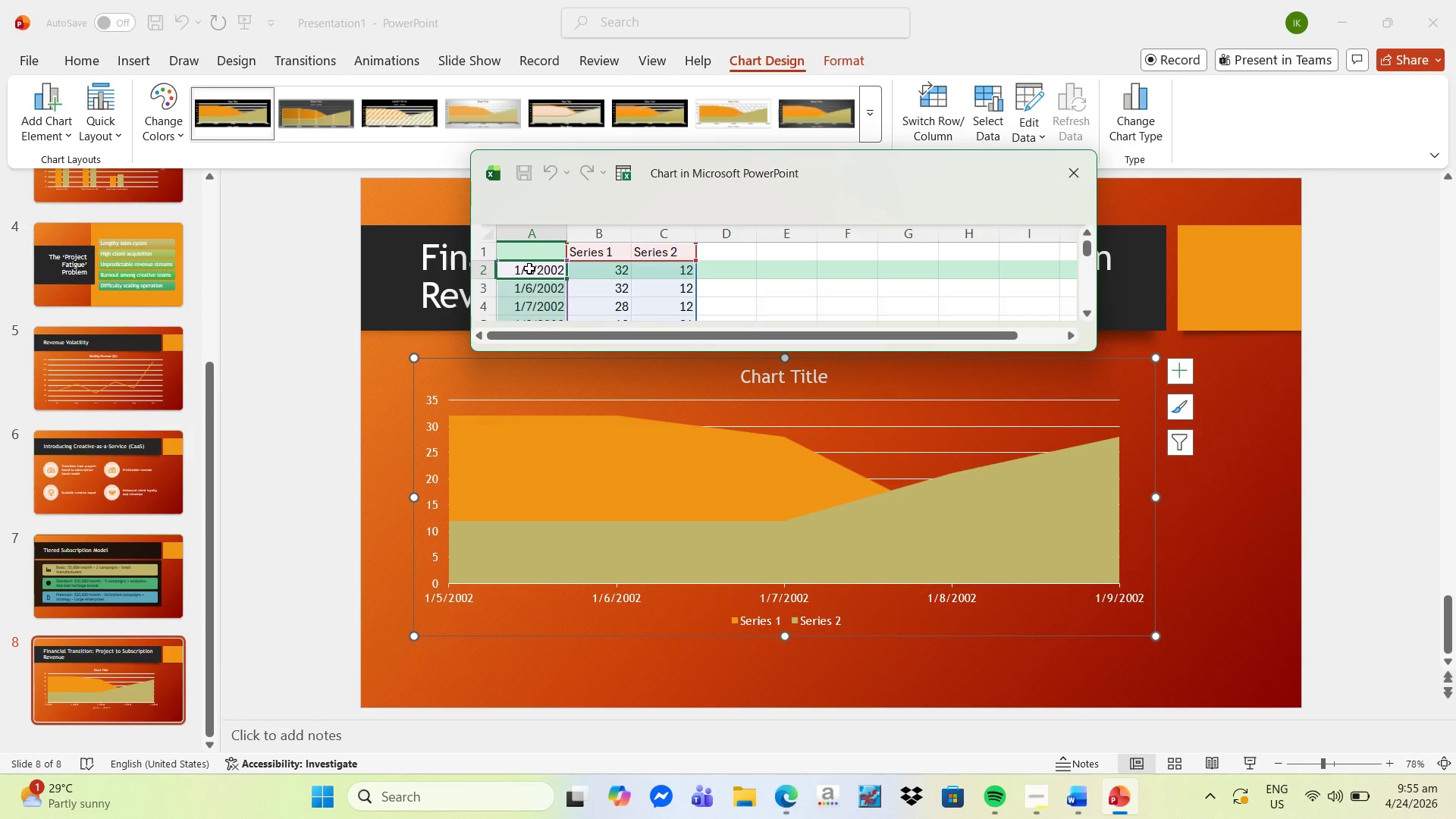 
type(Q1)
 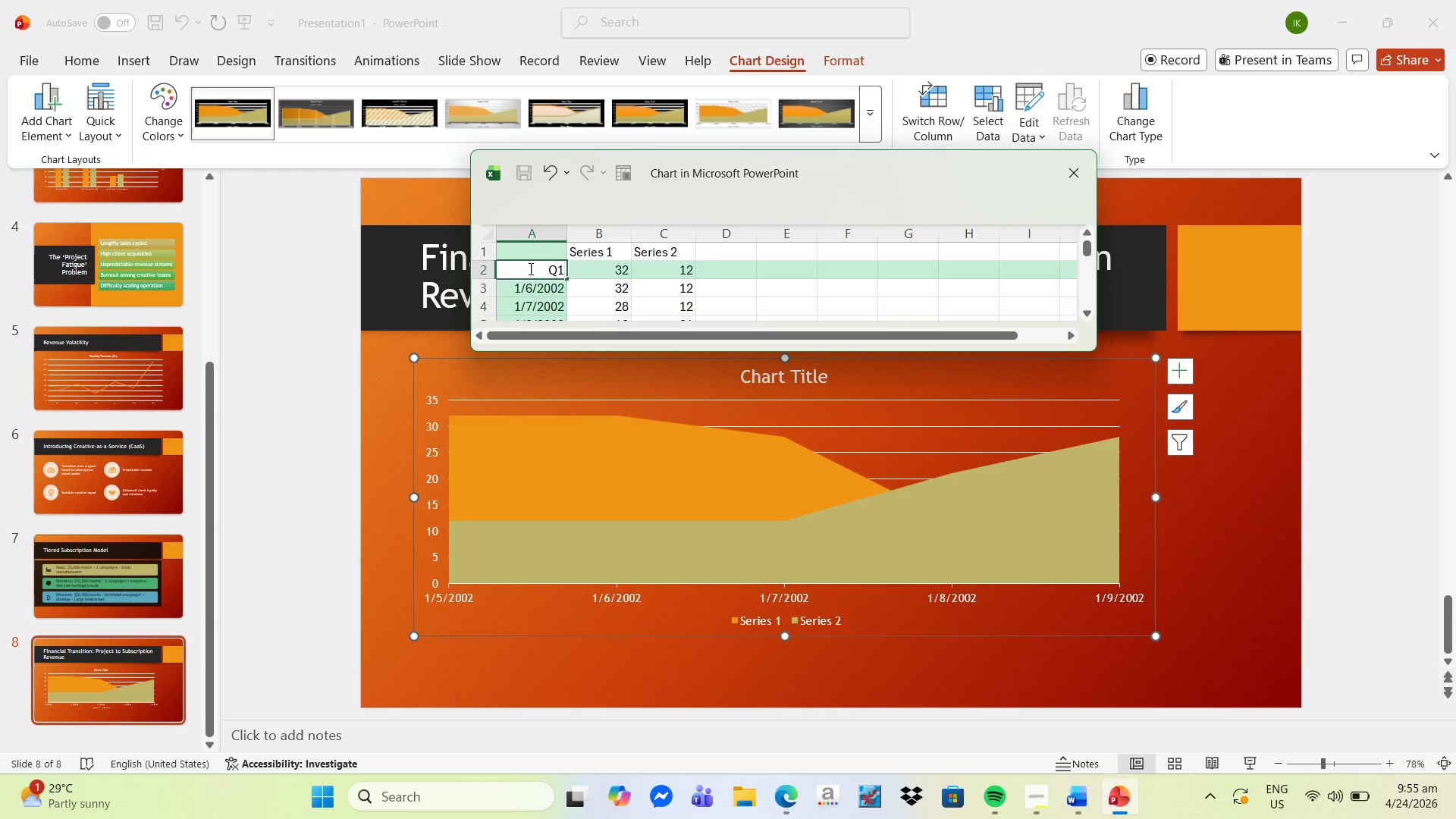 
key(Enter)
 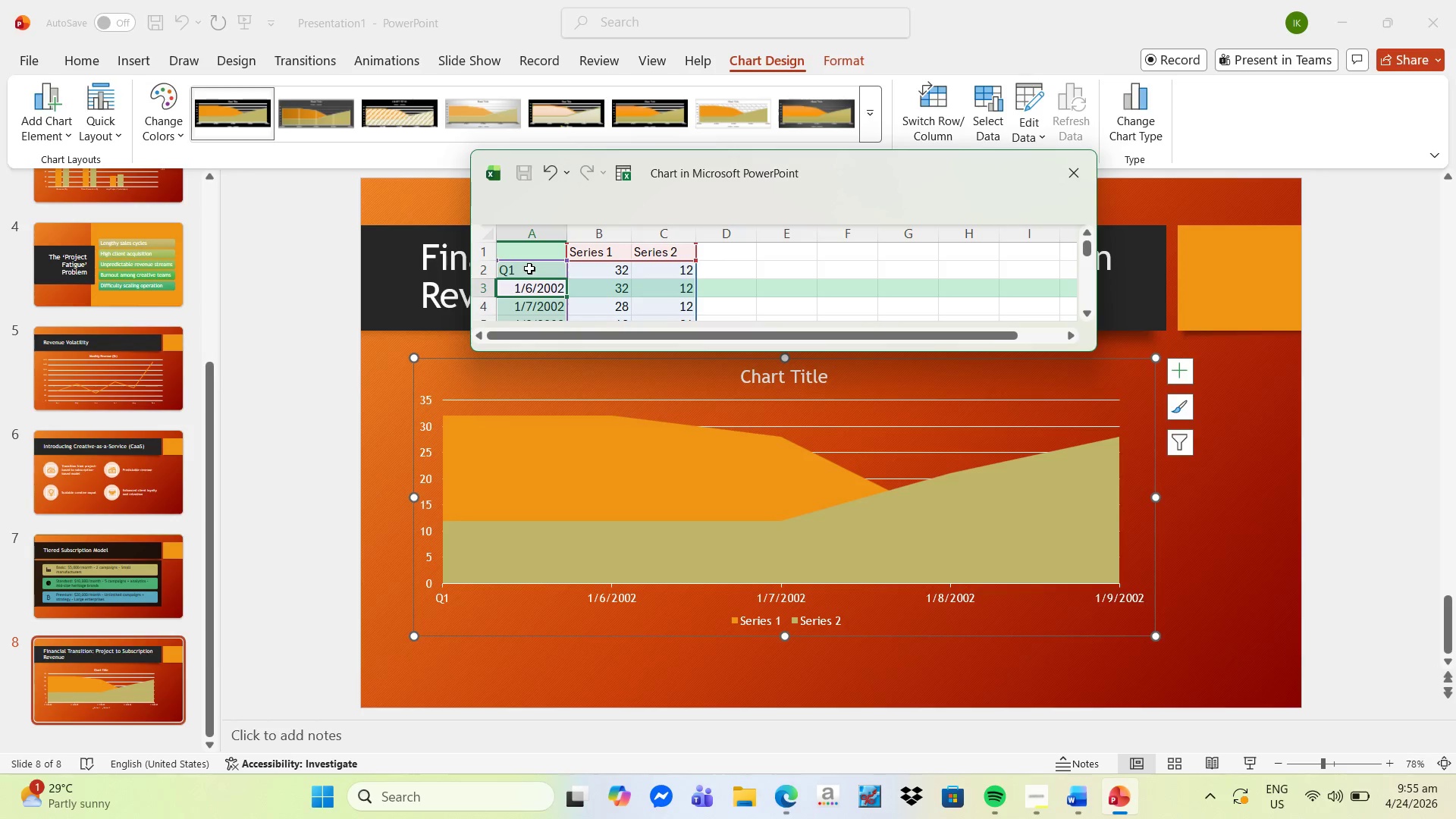 
type(Q@)
key(Backspace)
type(2)
 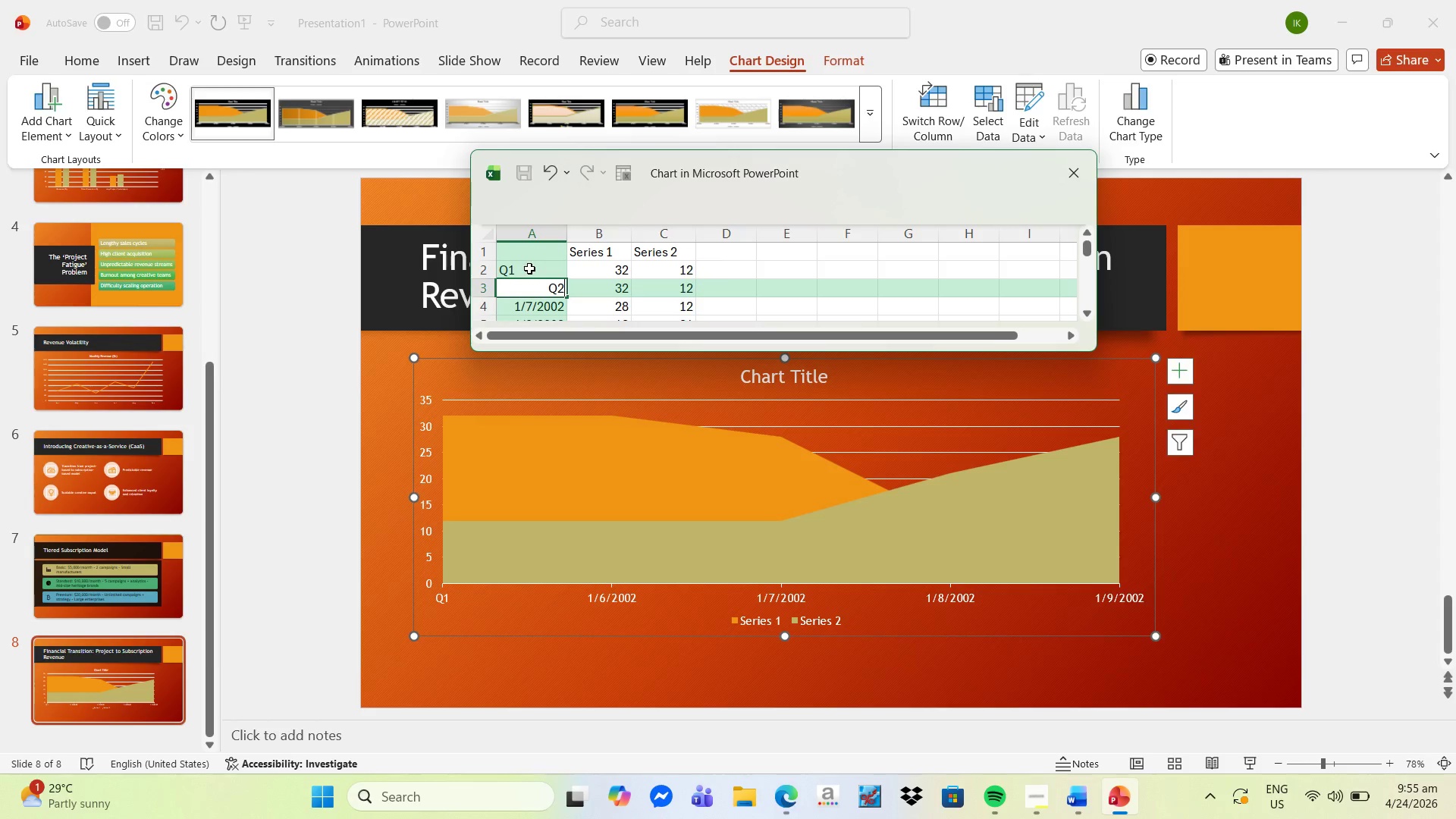 
key(Enter)
 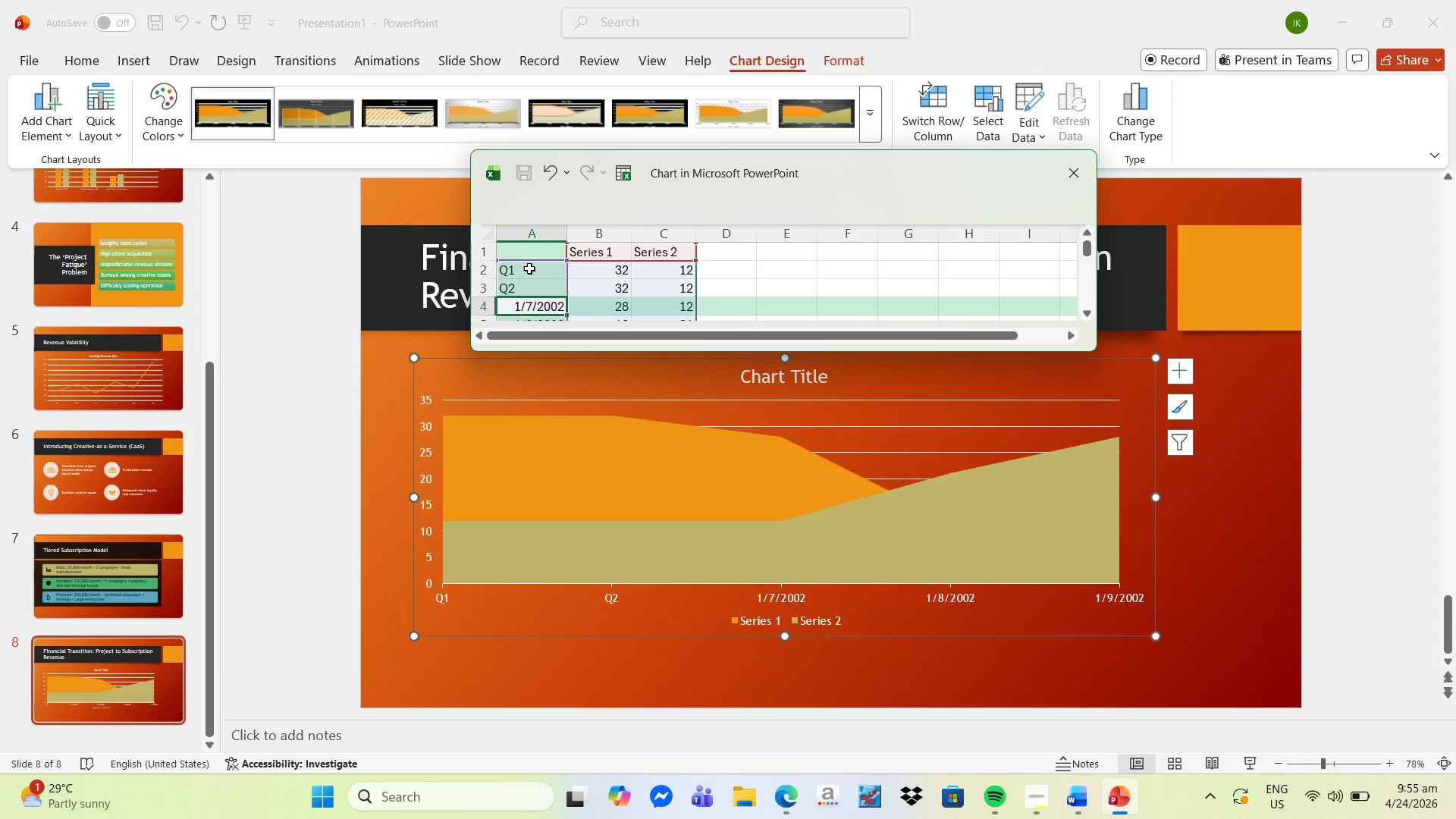 
type(Q3)
 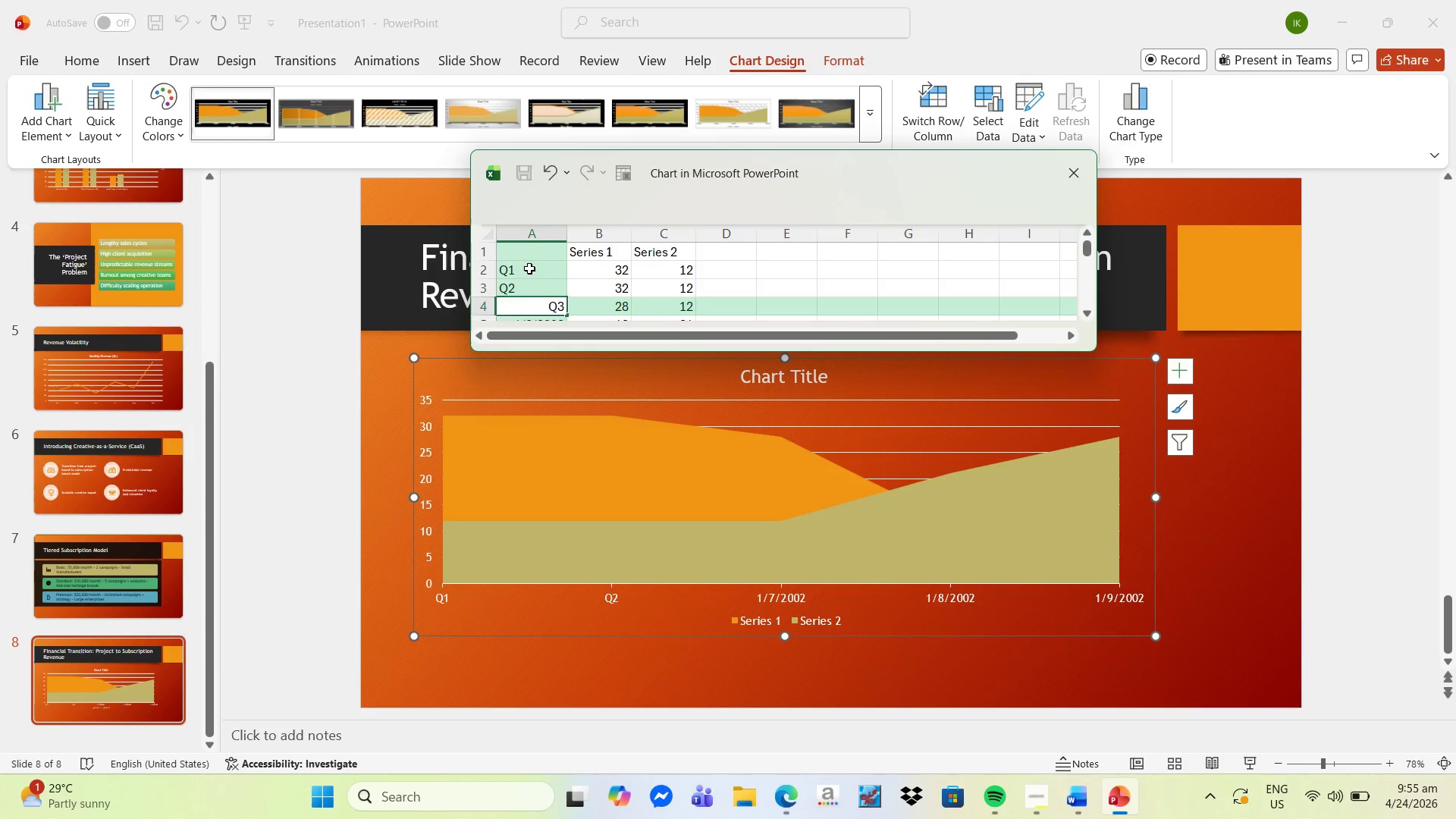 
key(Enter)
 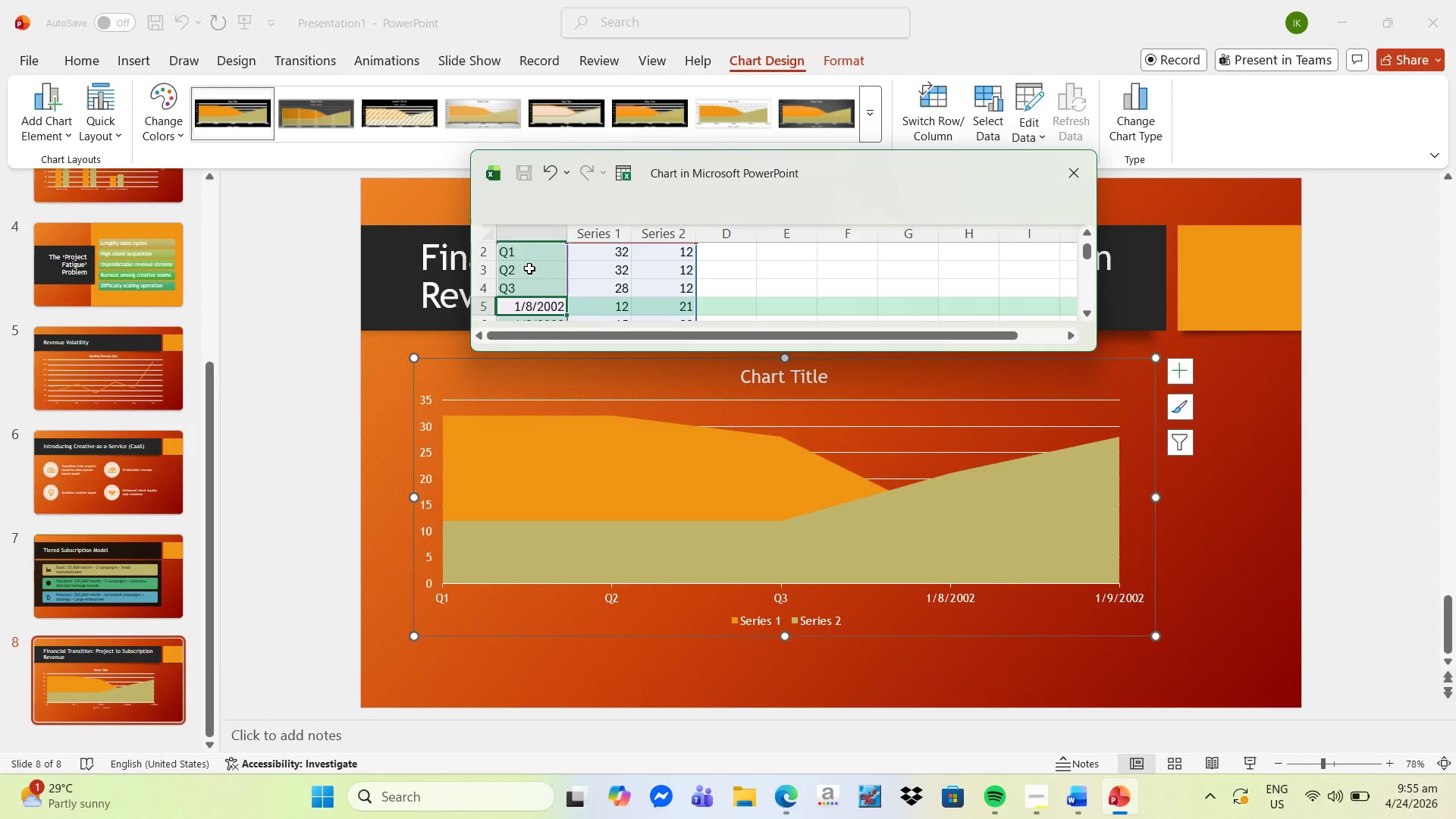 
type(Q4)
 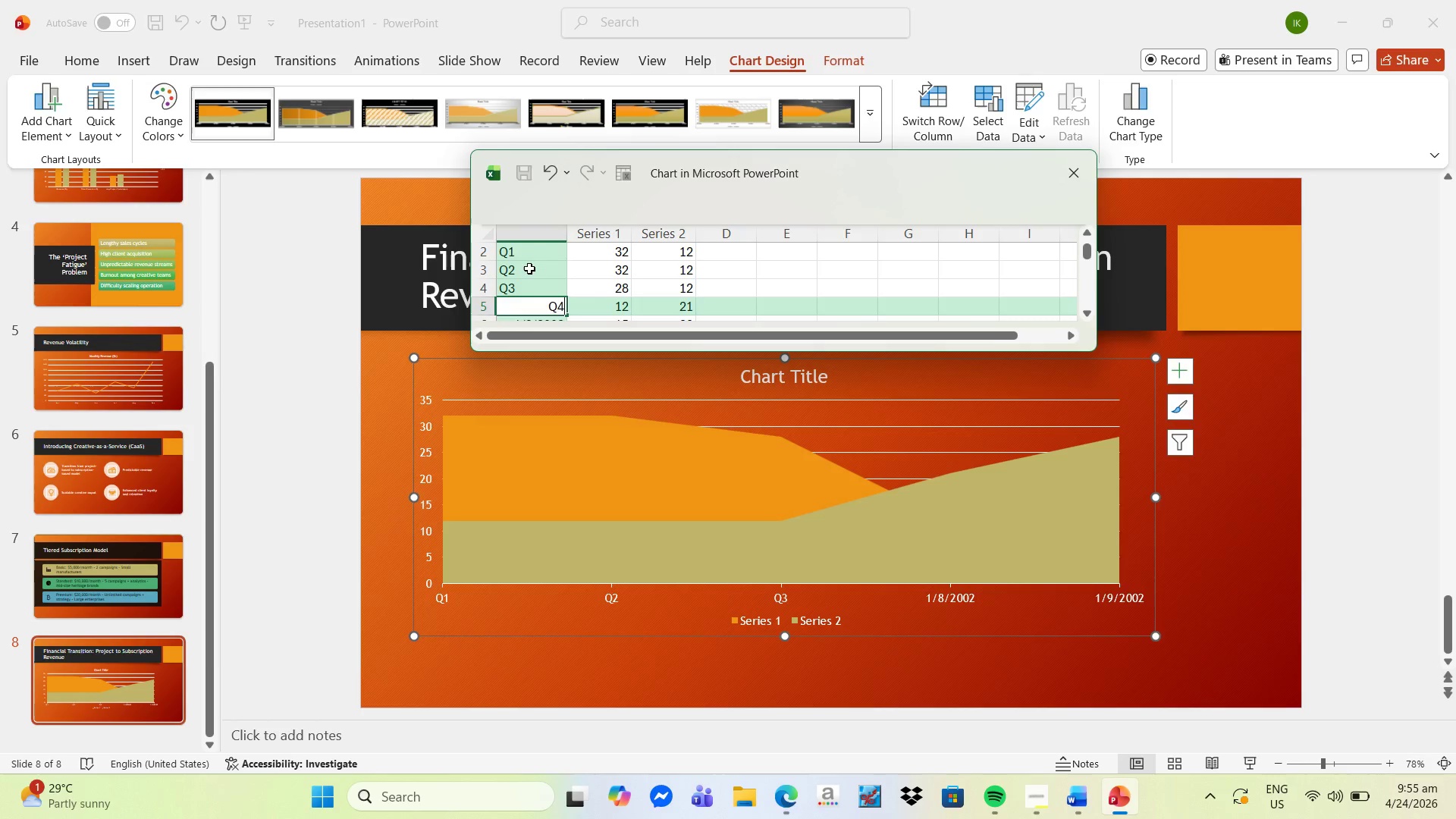 
key(Enter)
 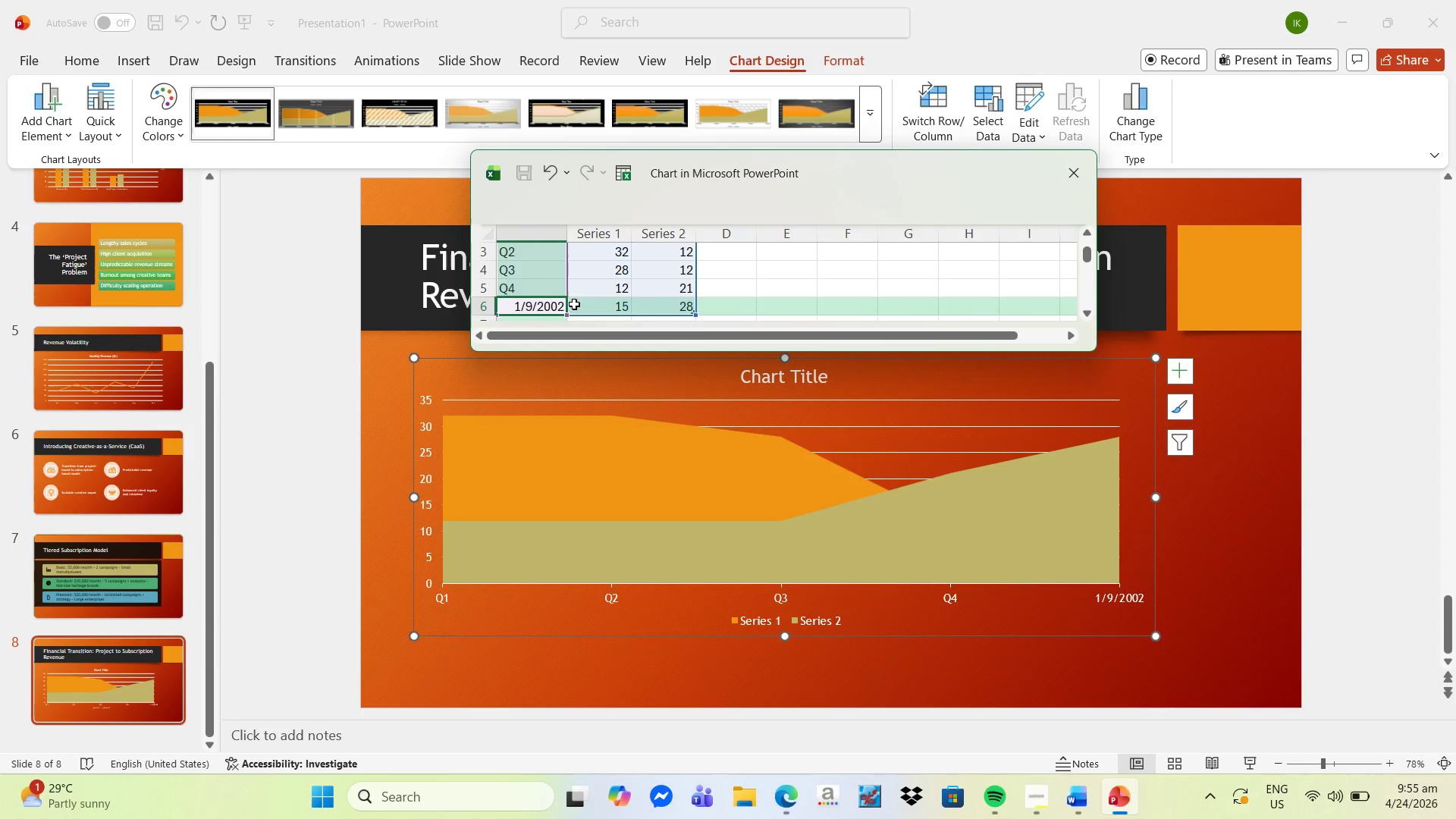 
left_click_drag(start_coordinate=[551, 306], to_coordinate=[654, 306])
 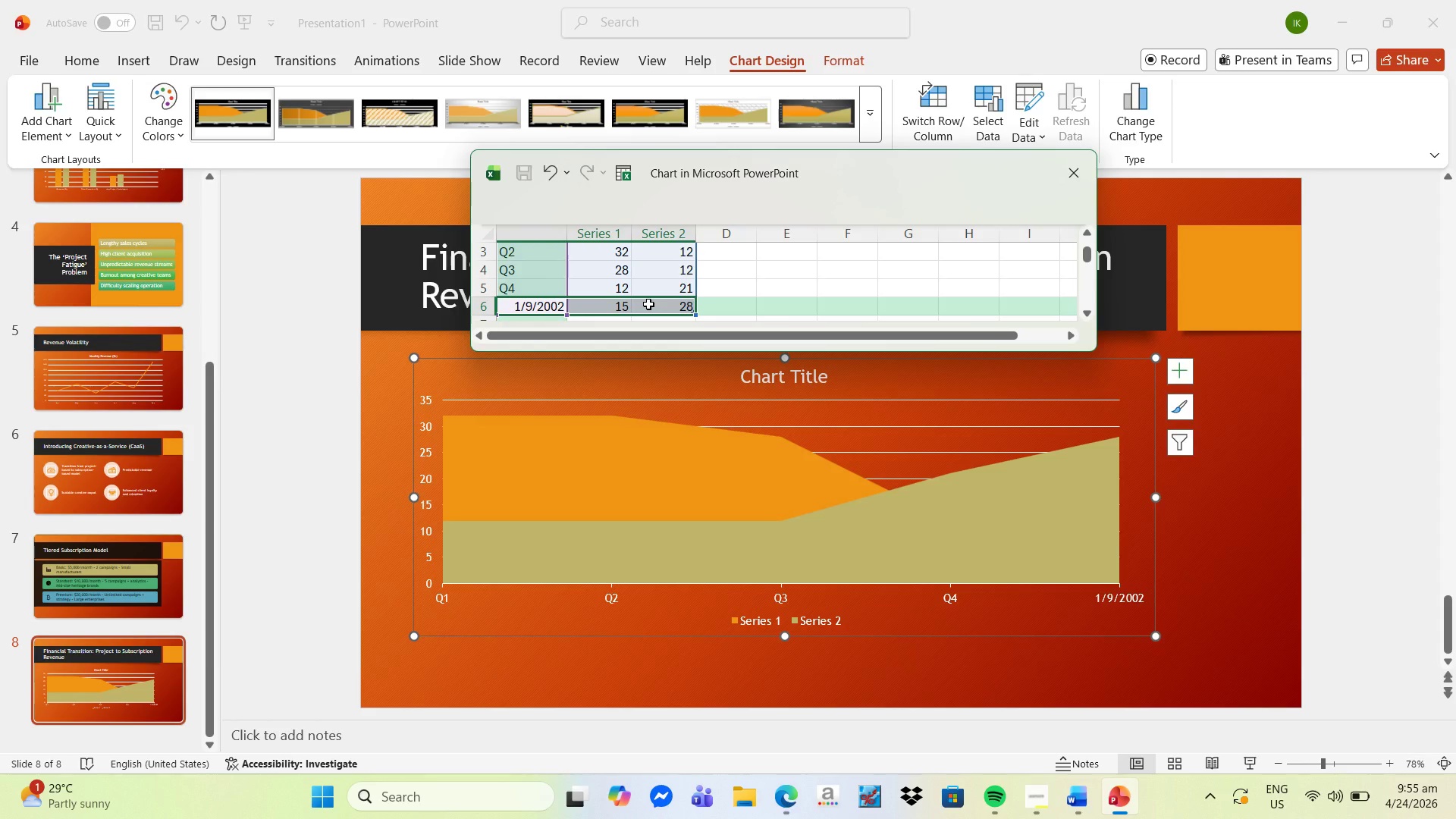 
key(Delete)
 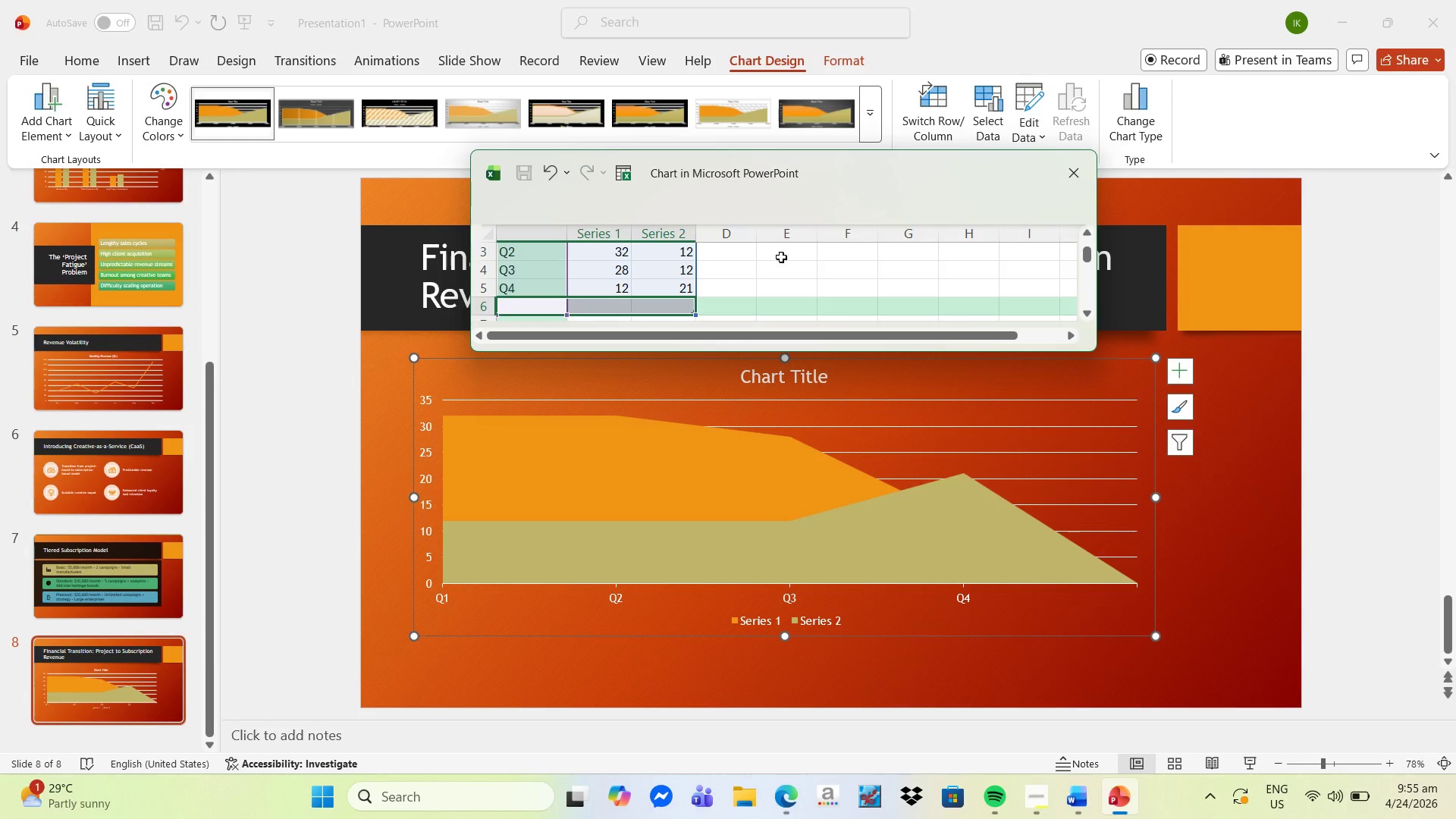 
left_click([815, 274])
 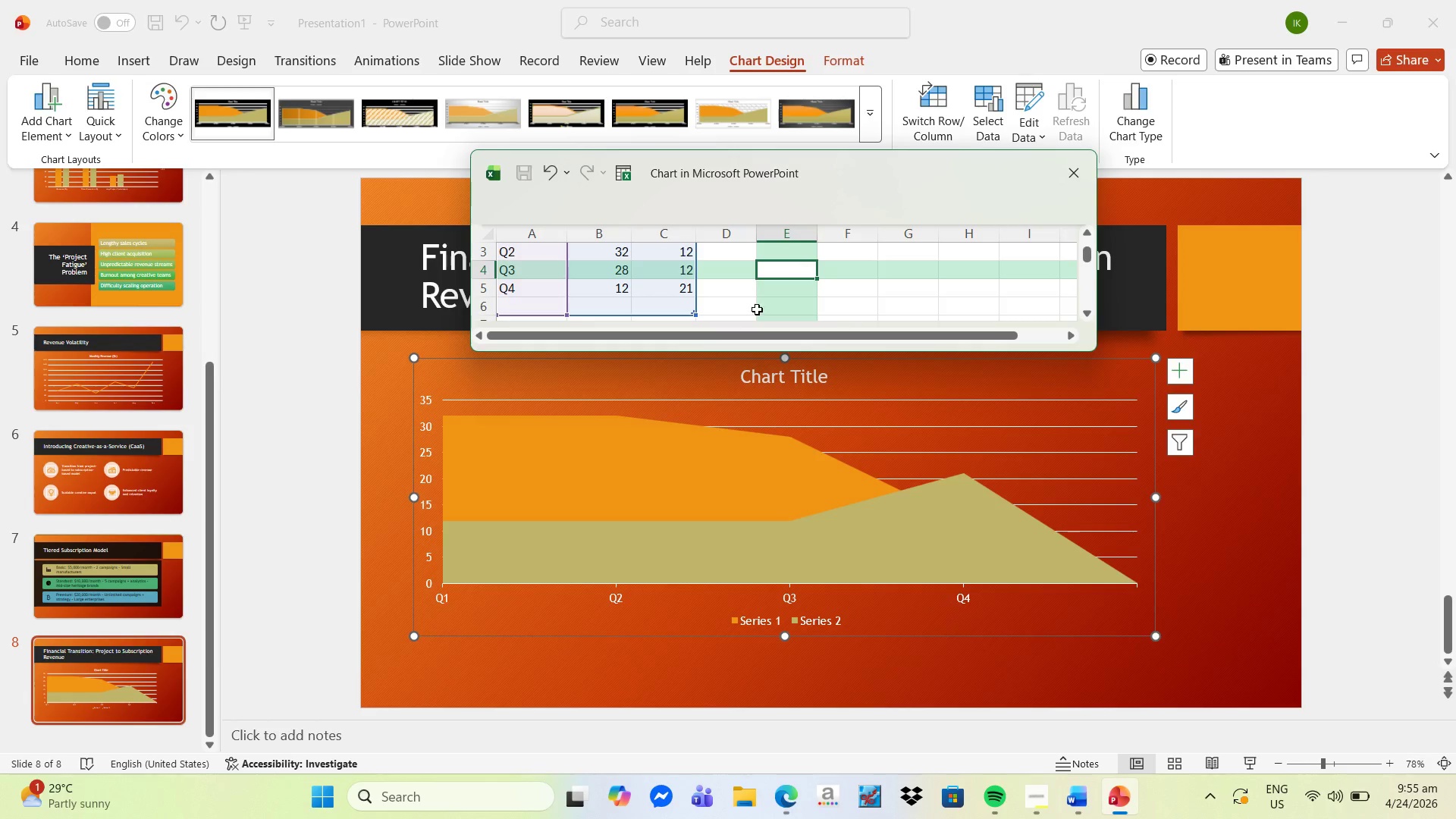 
scroll: coordinate [758, 311], scroll_direction: up, amount: 7.0
 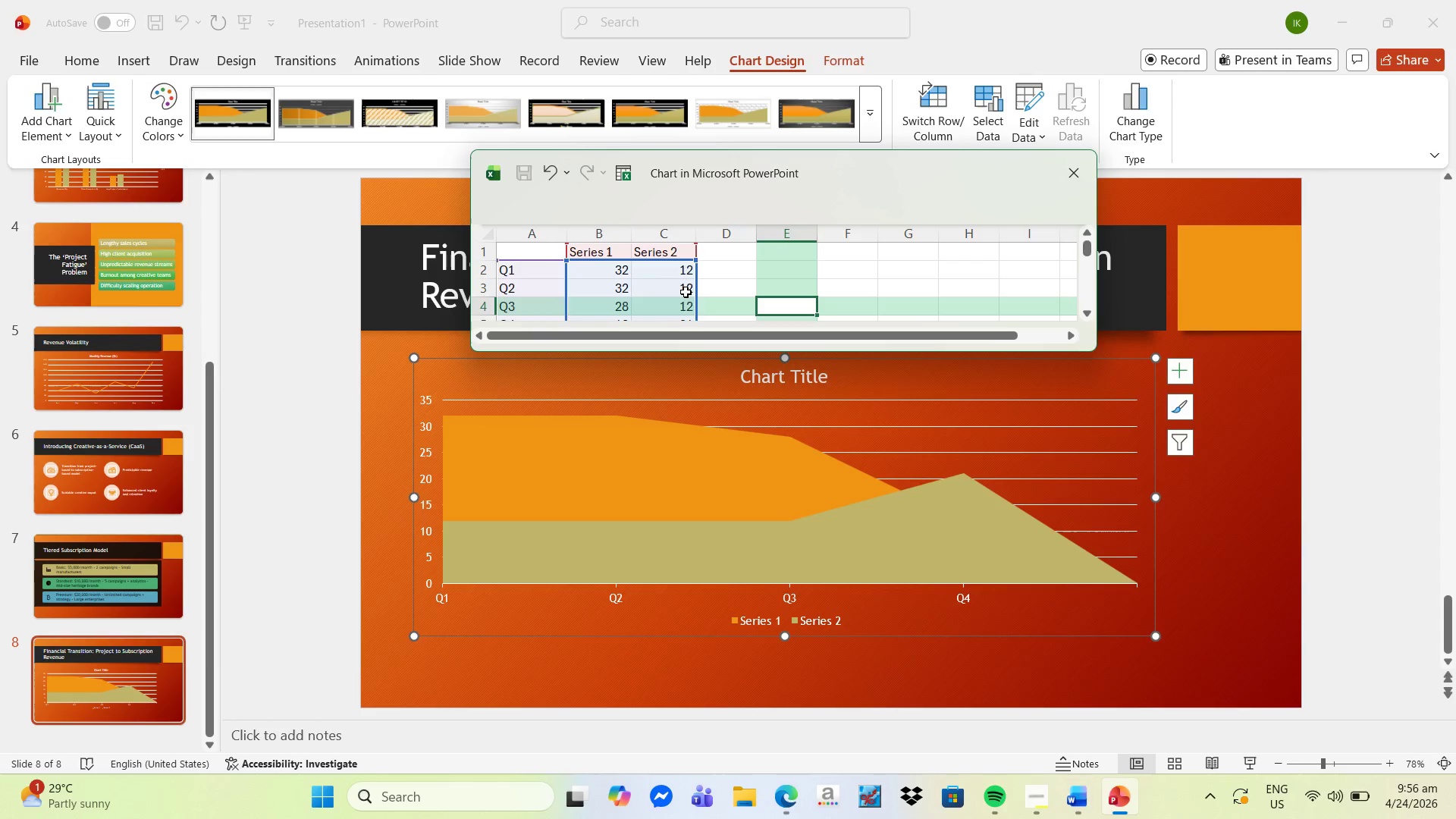 
left_click([608, 255])
 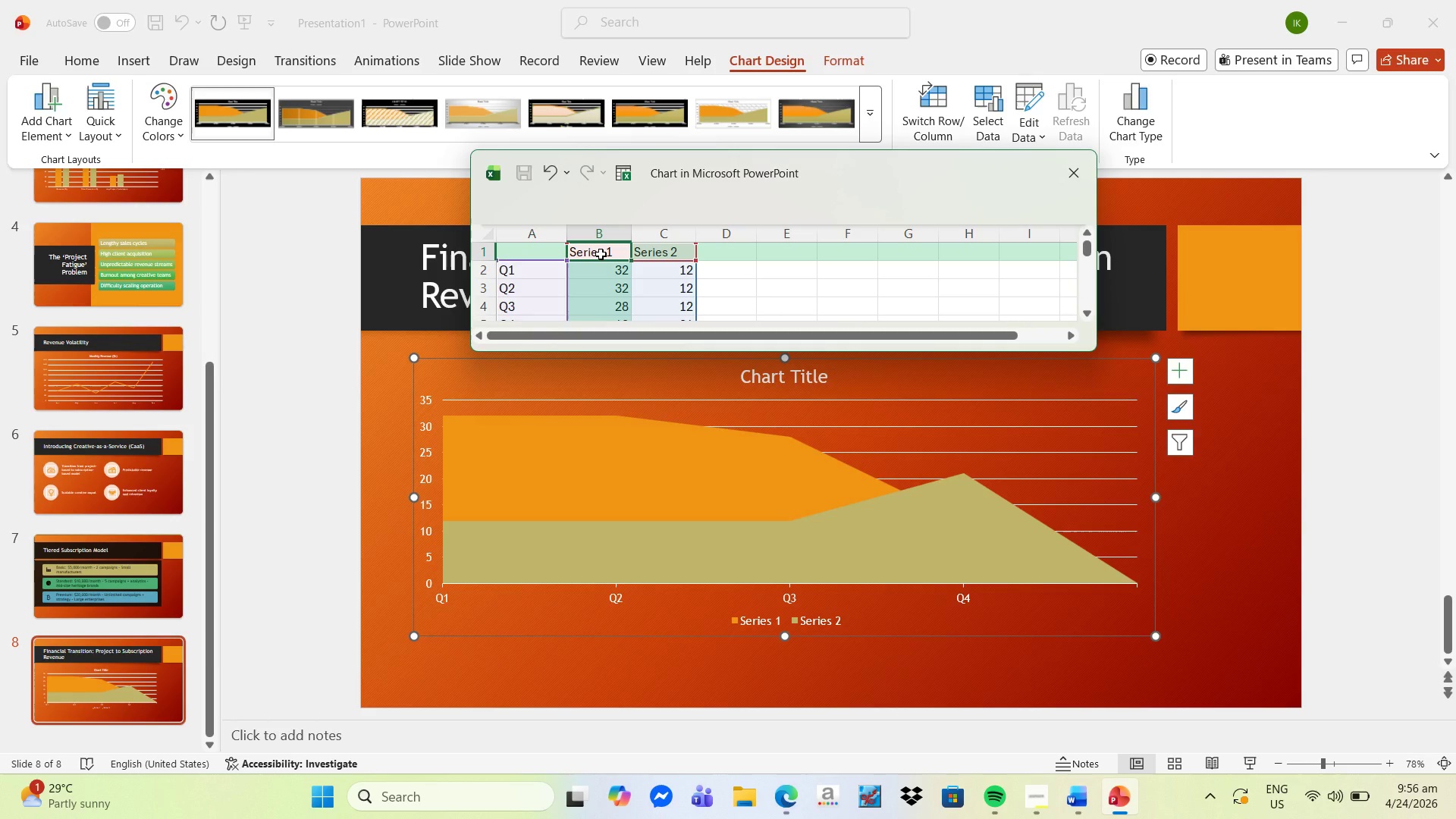 
type(Subscription Revenue ($k))
 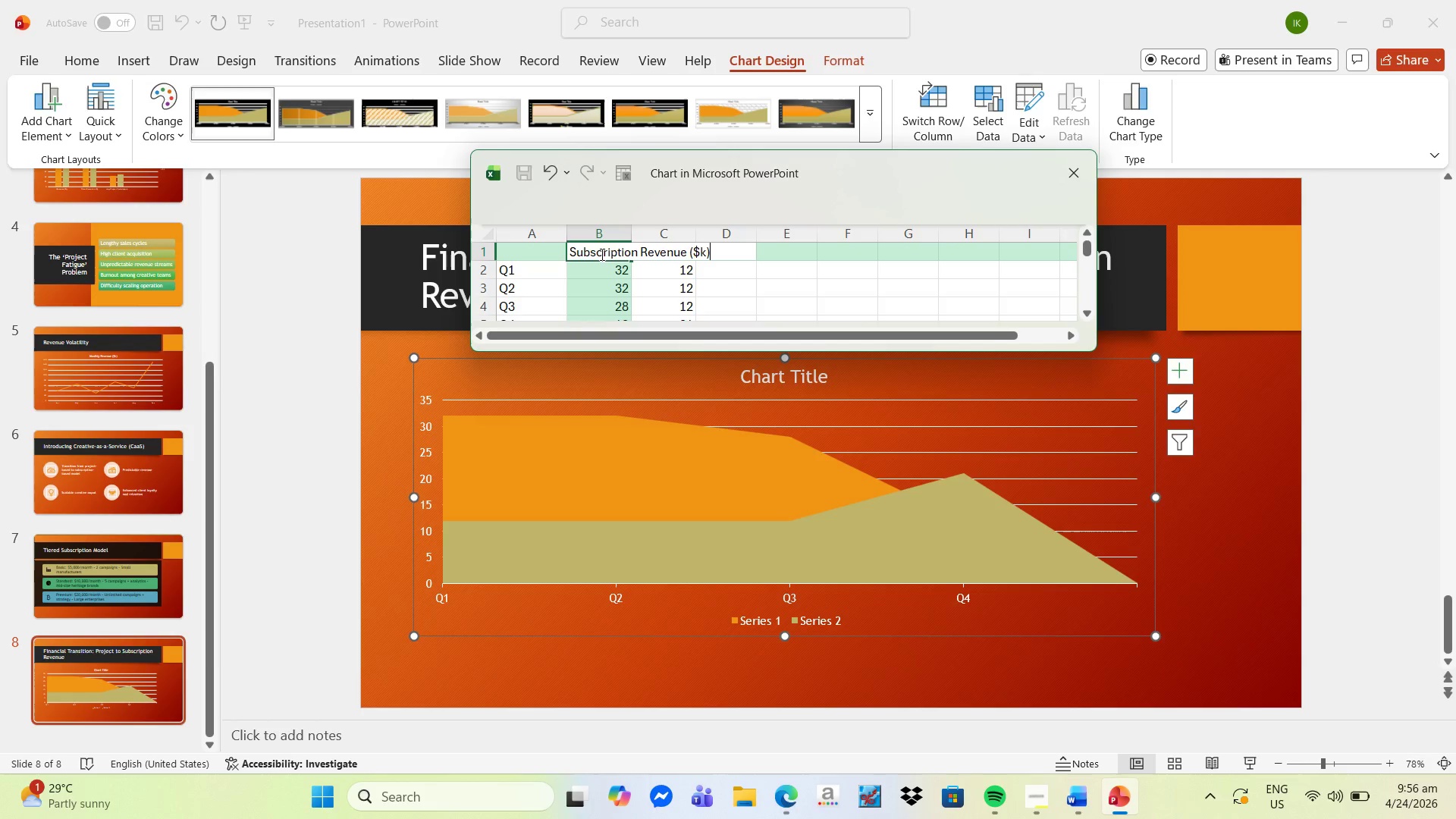 
key(Enter)
 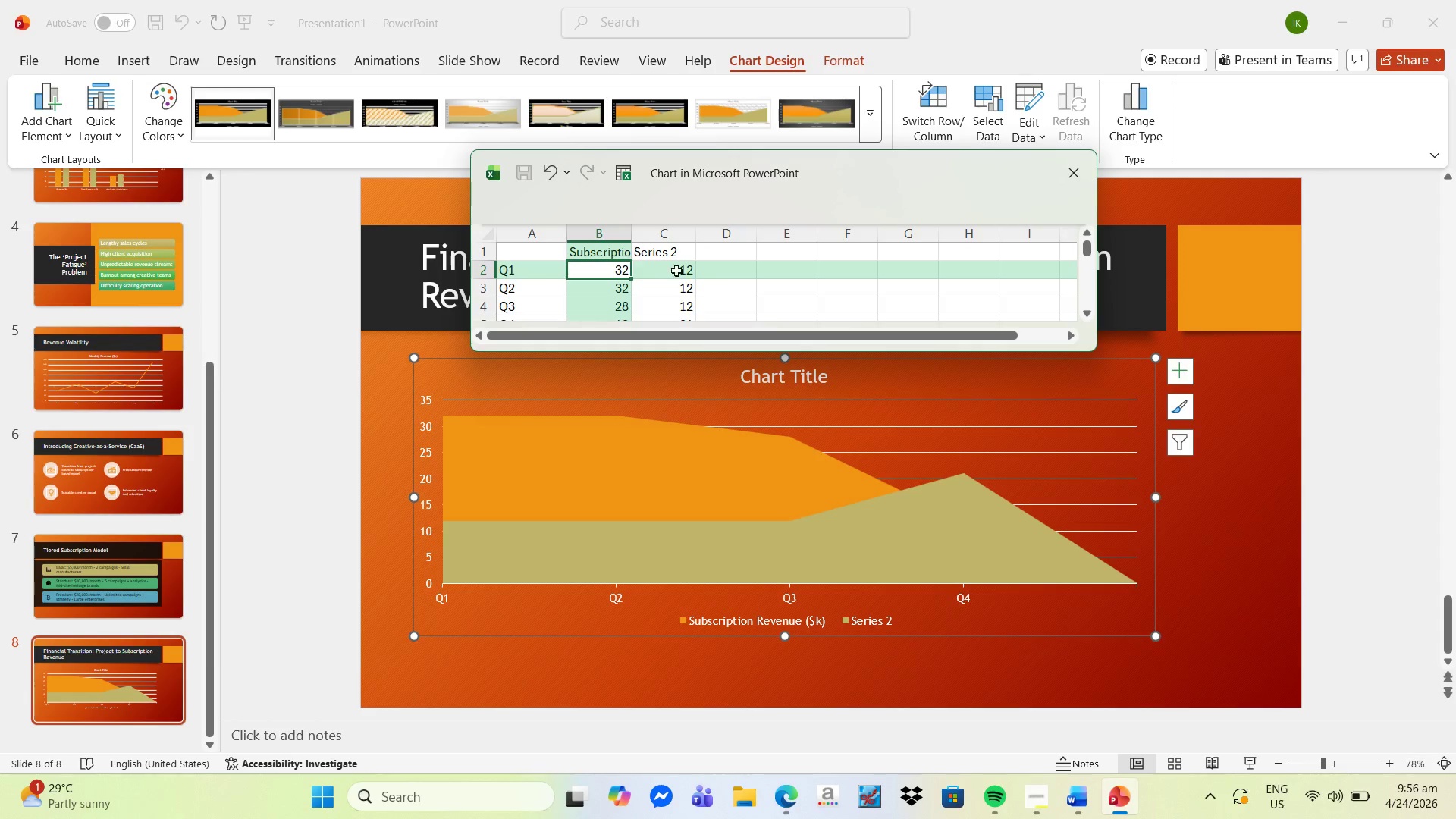 
left_click([651, 249])
 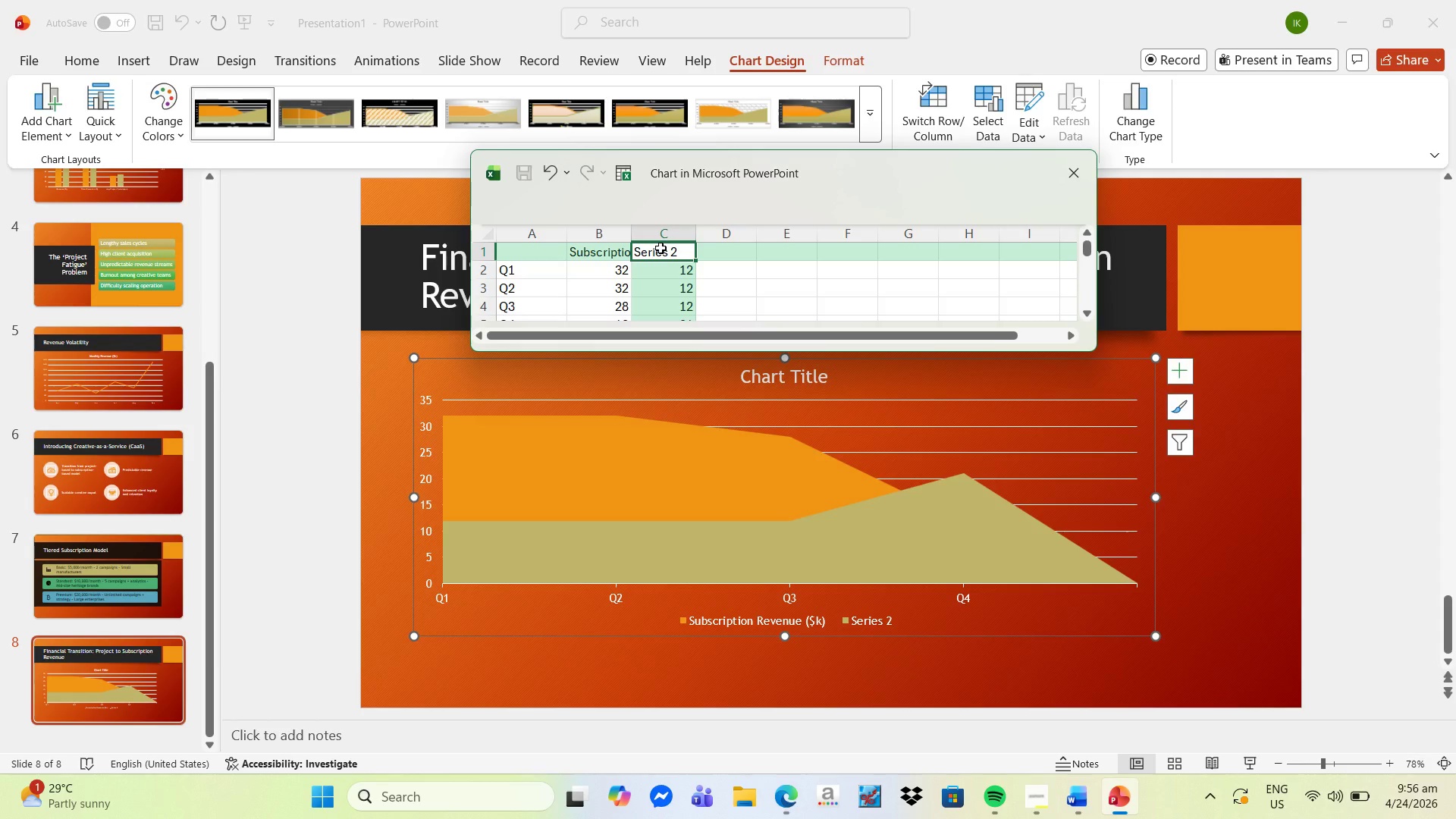 
type(Project Revenue ($k))
 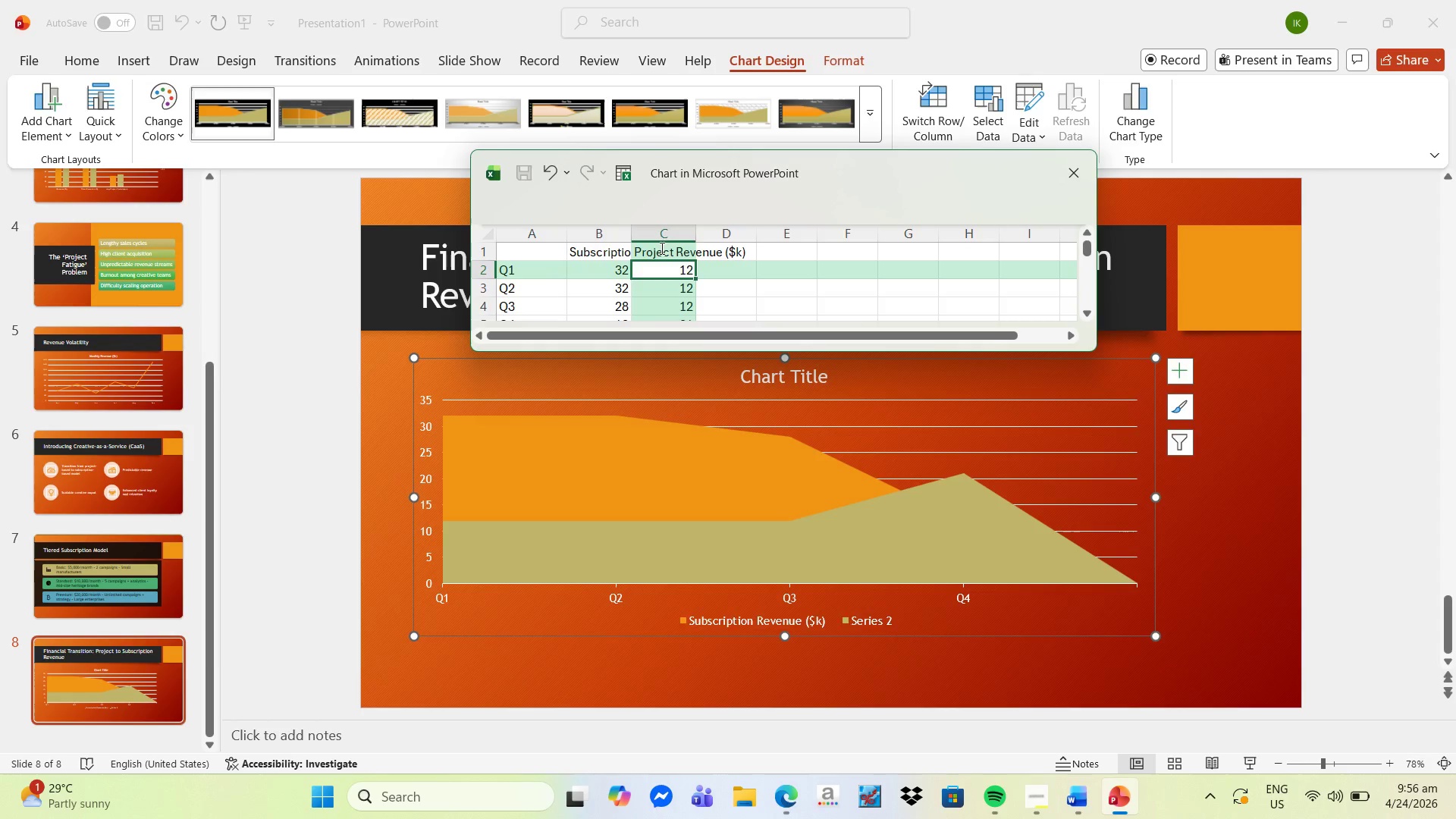 
 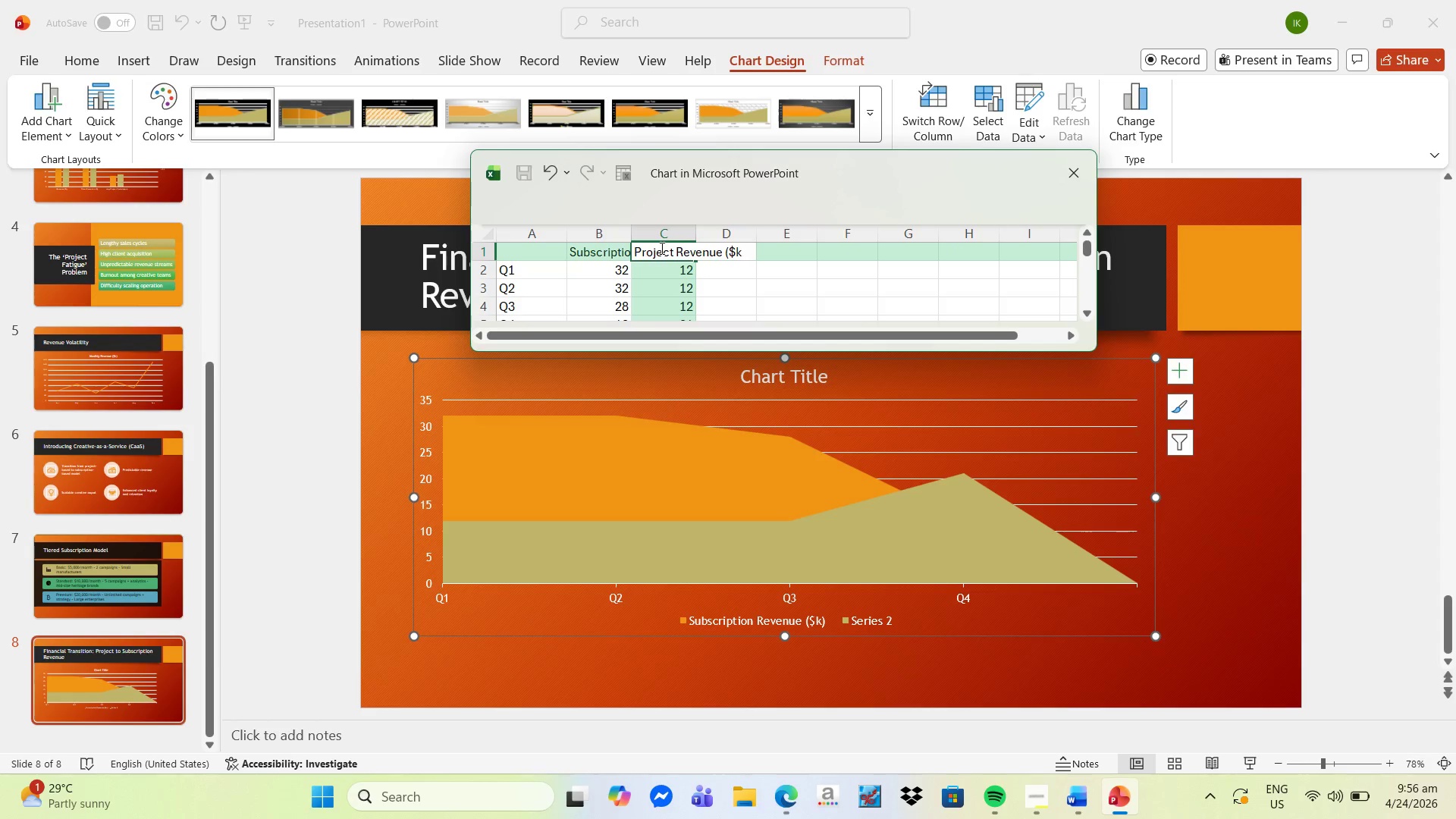 
key(Enter)
 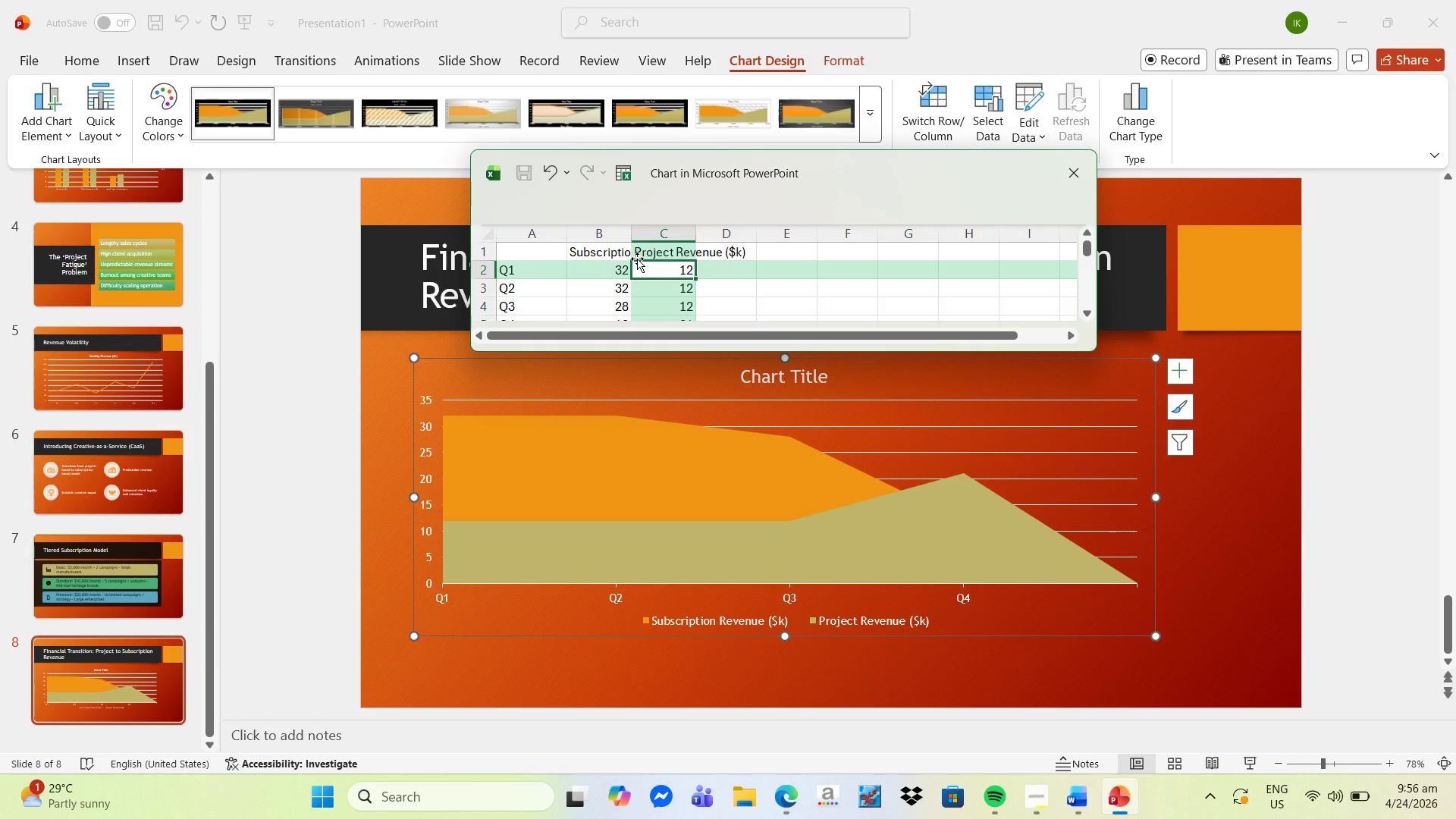 
left_click([614, 271])
 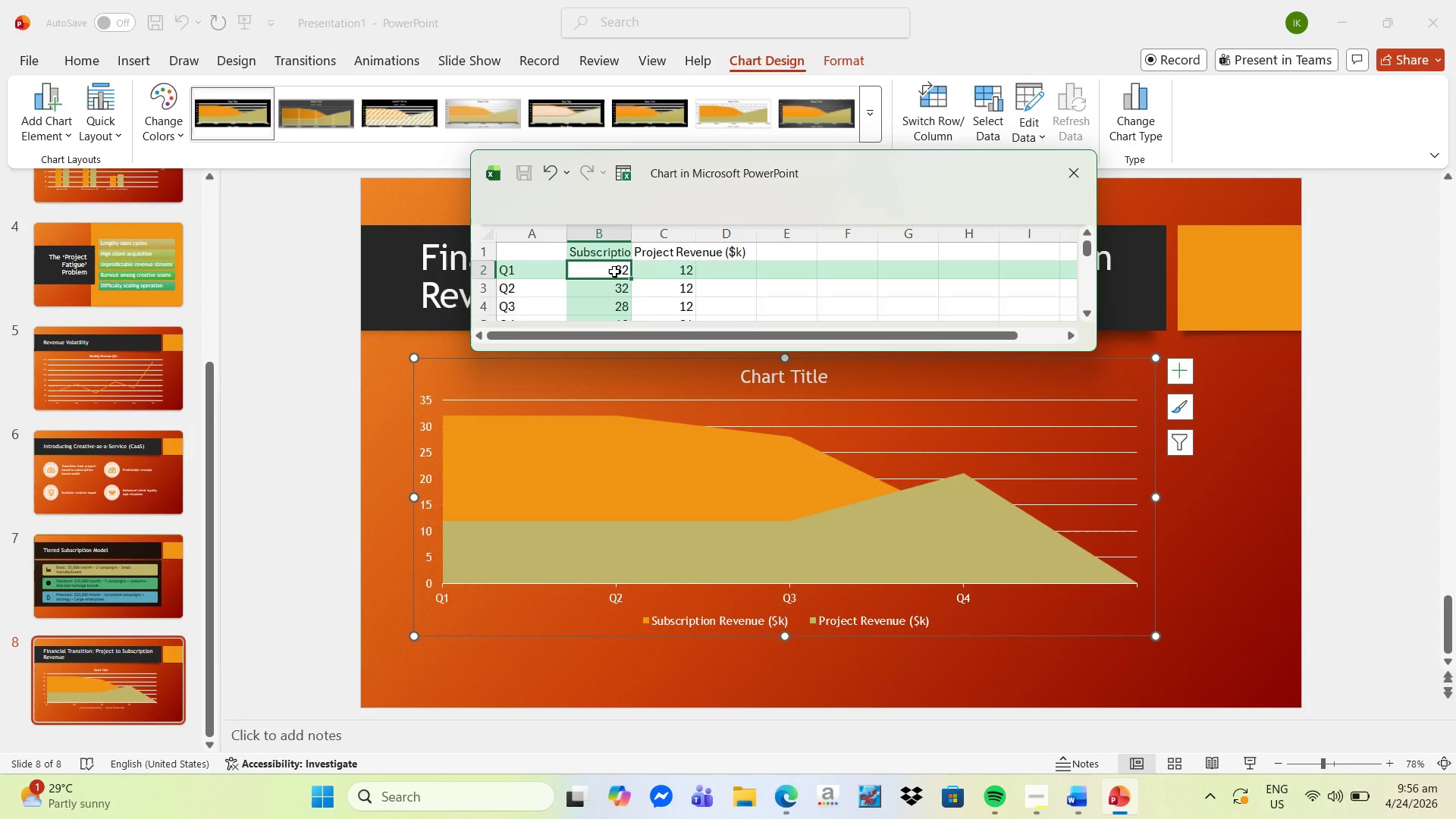 
wait(19.17)
 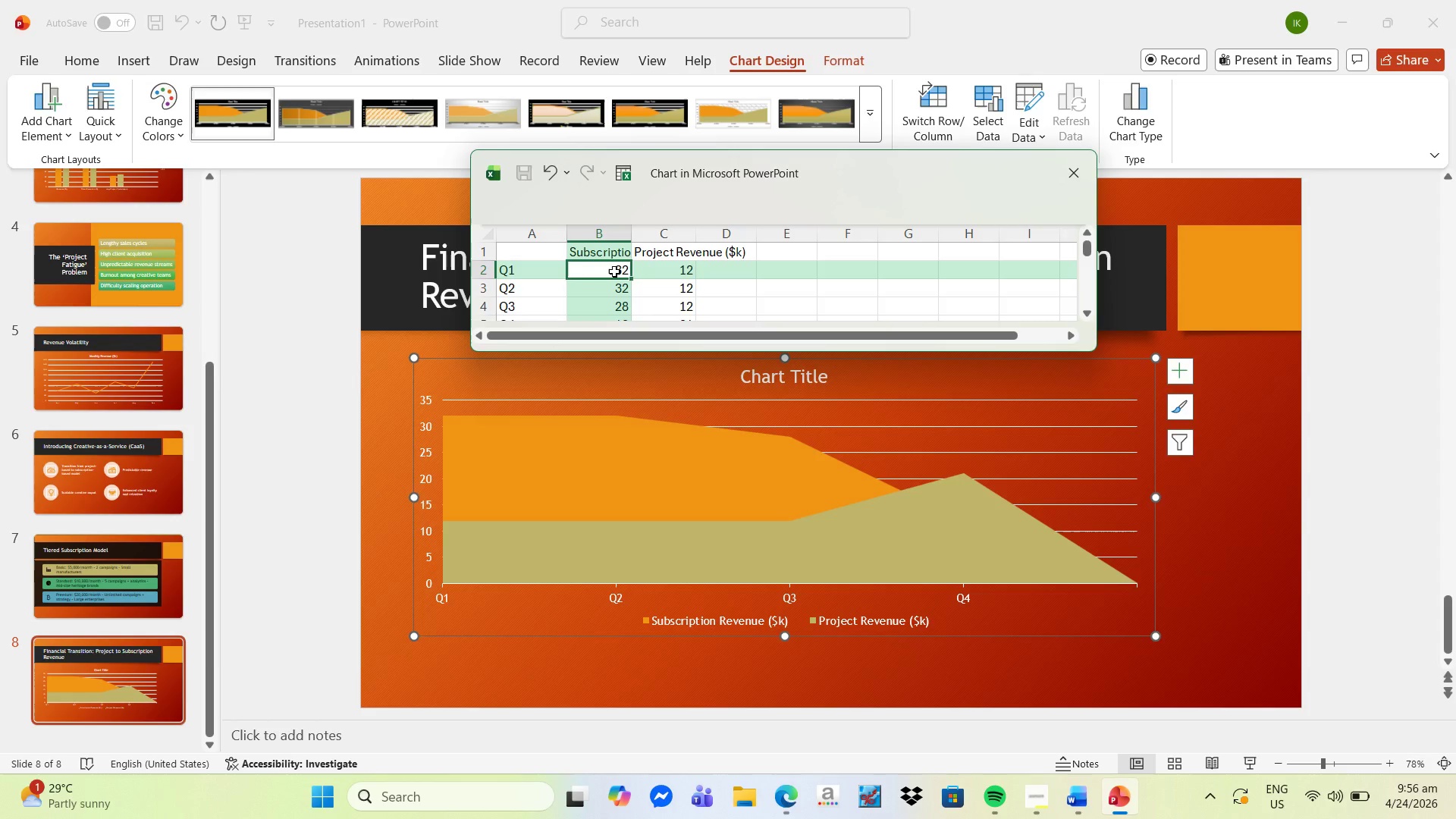 
left_click([689, 272])
 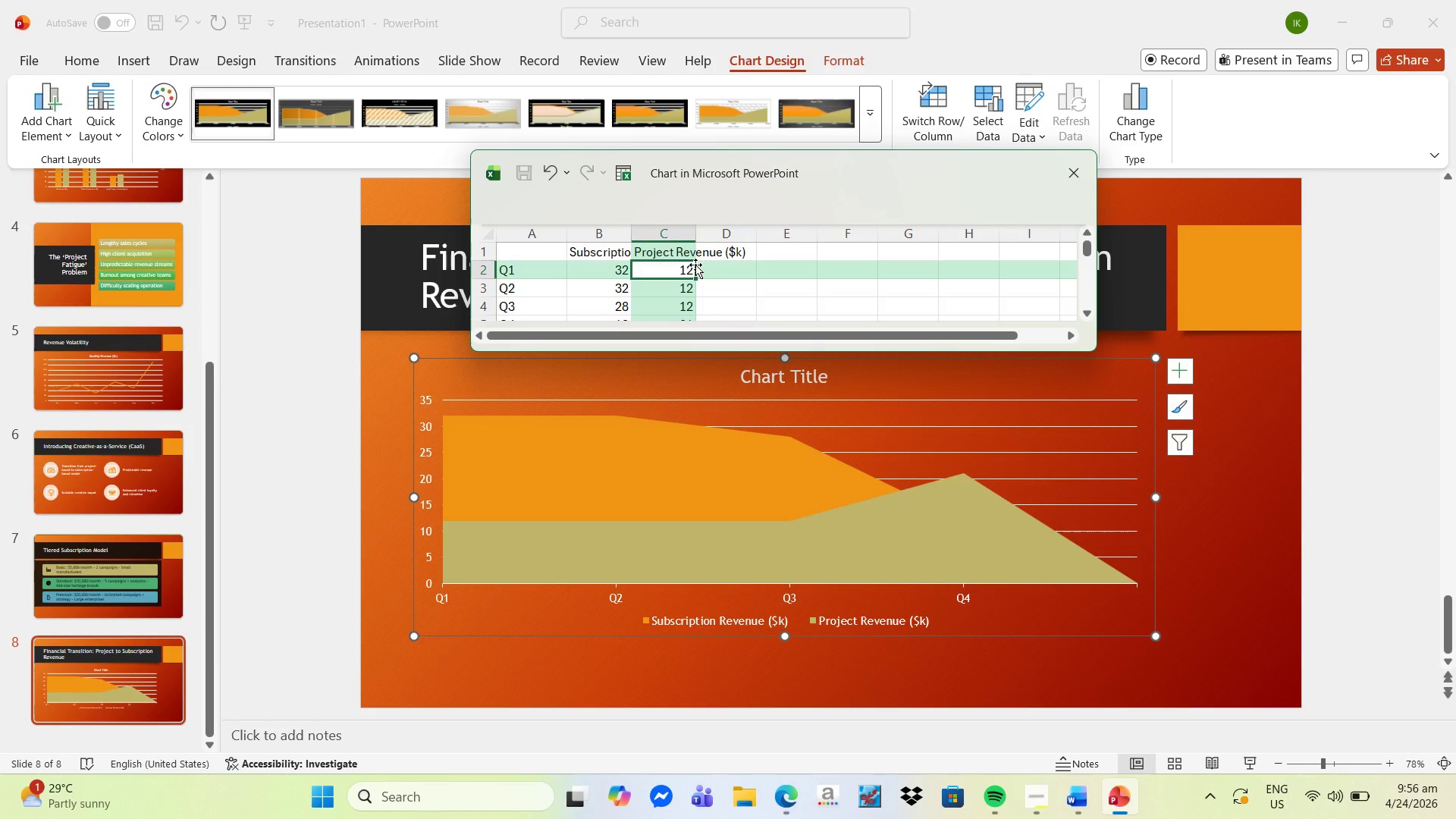 
type(120)
 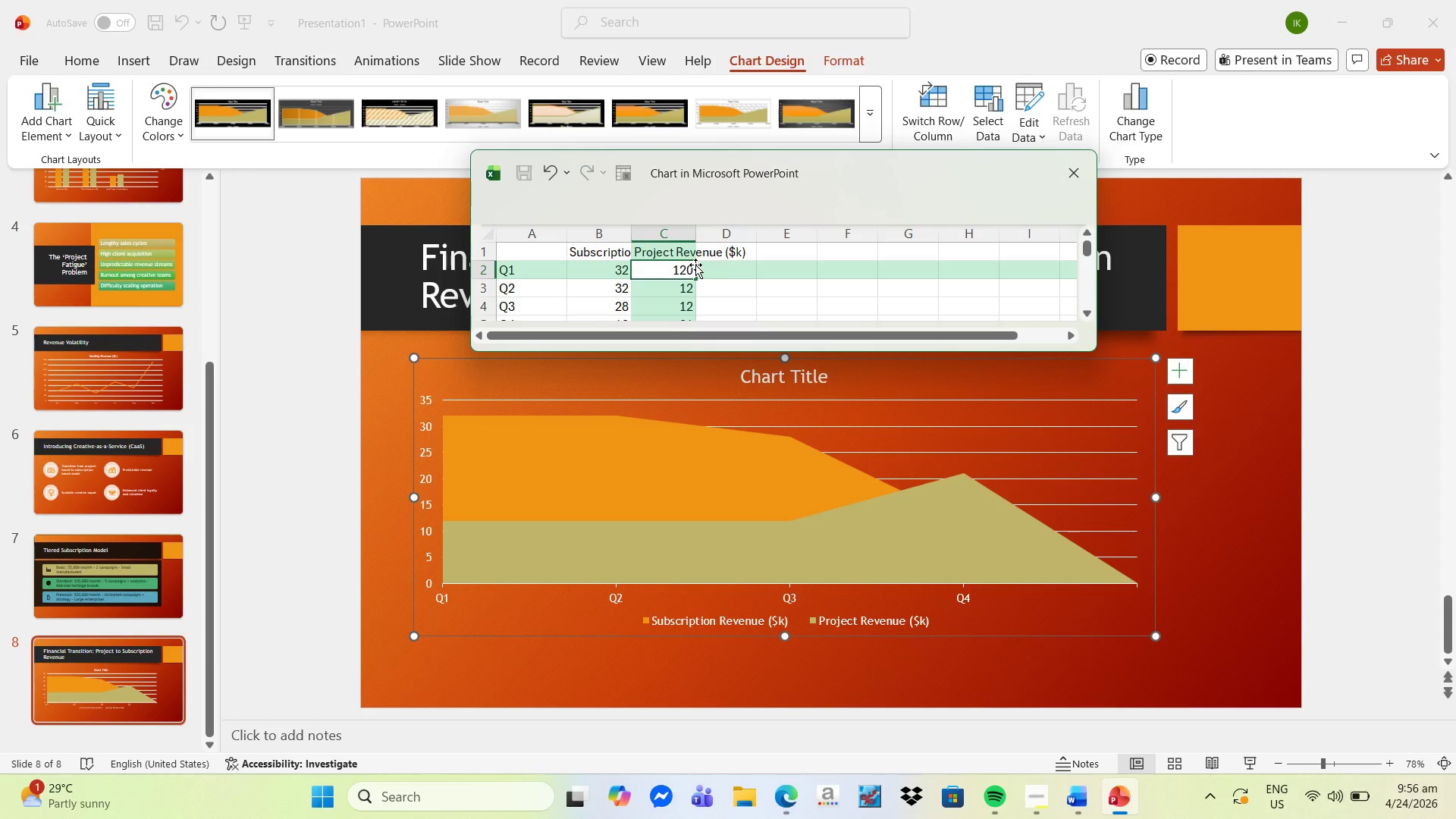 
key(Enter)
 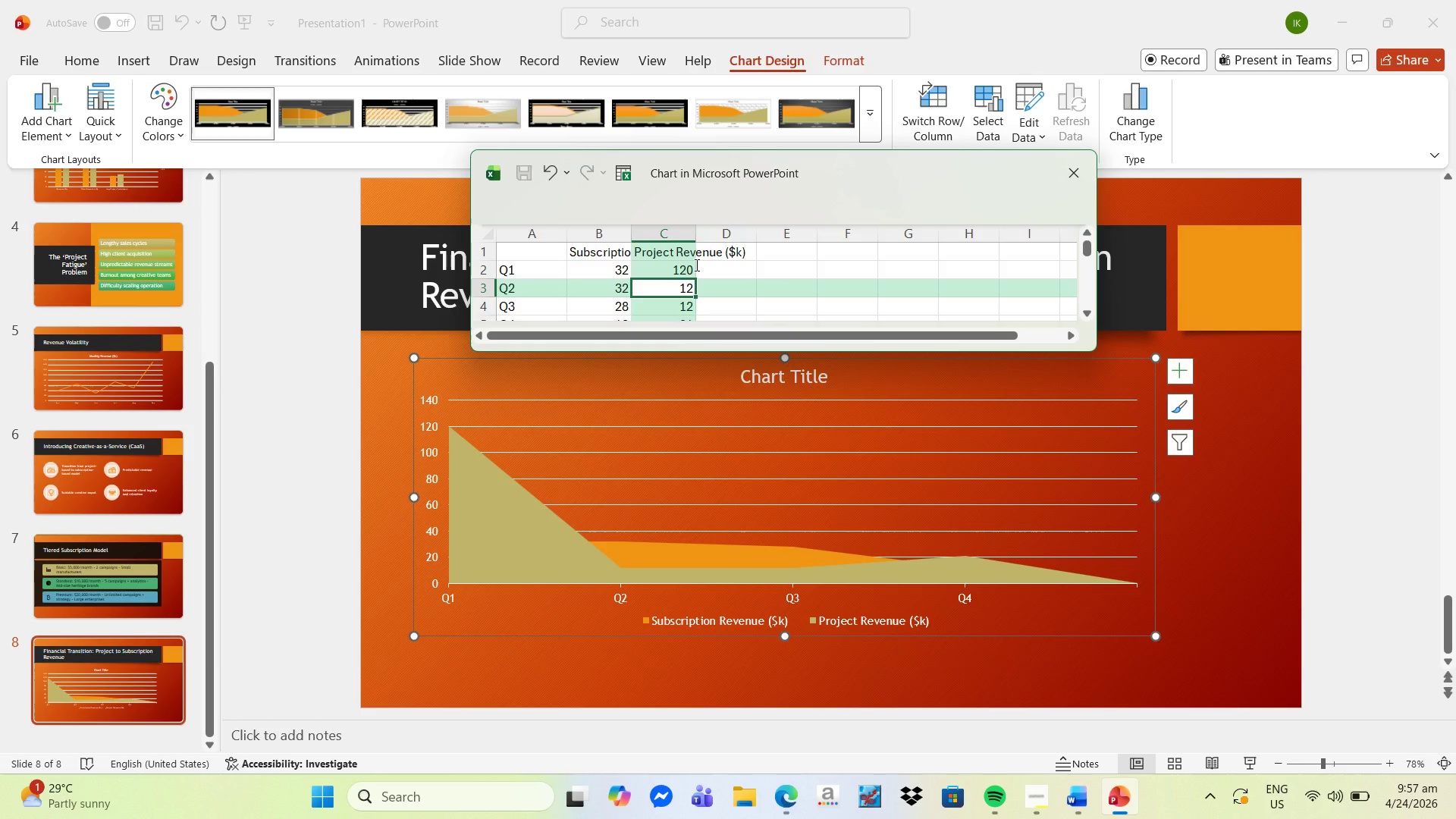 
wait(14.53)
 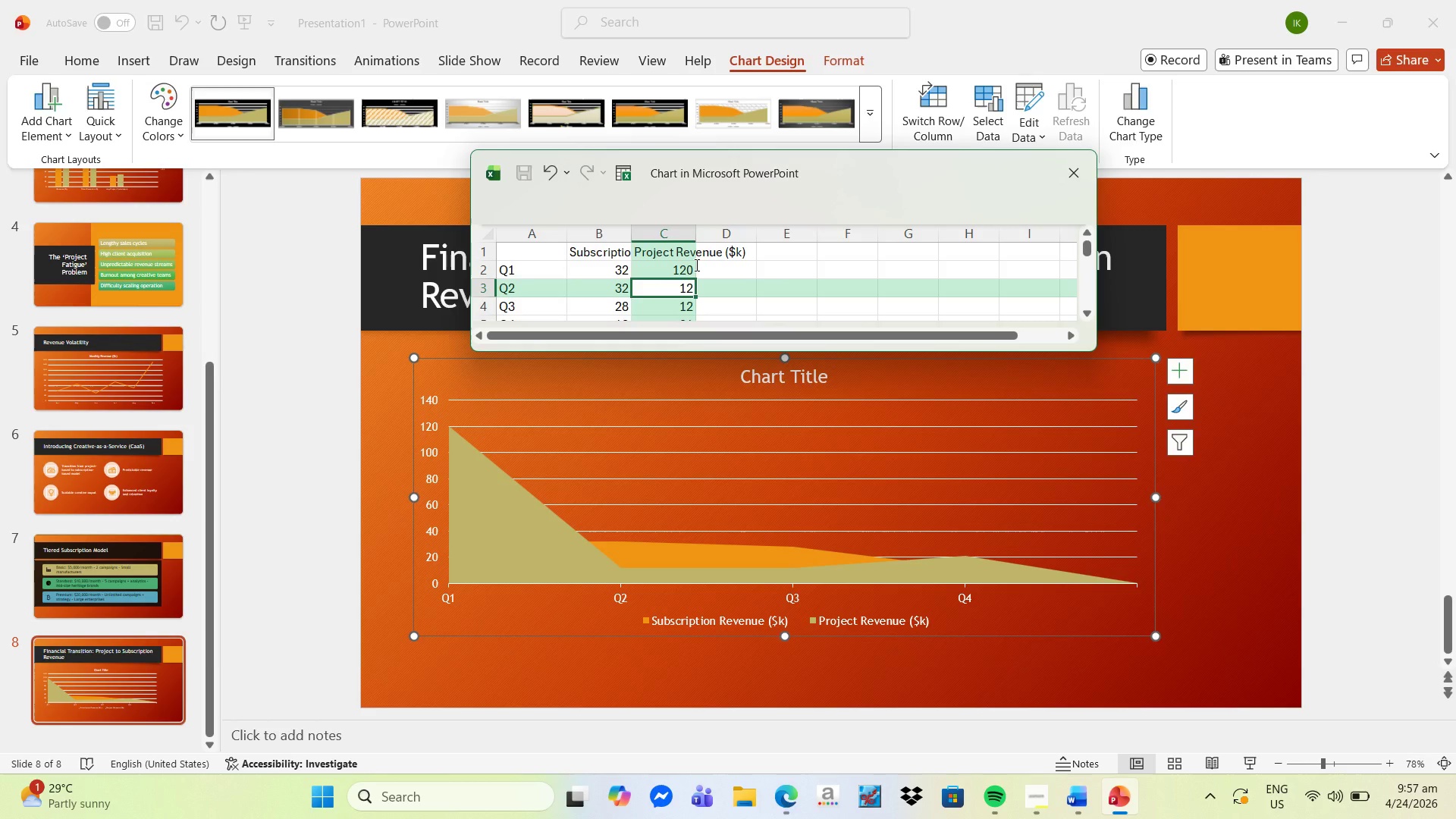 
type(145)
 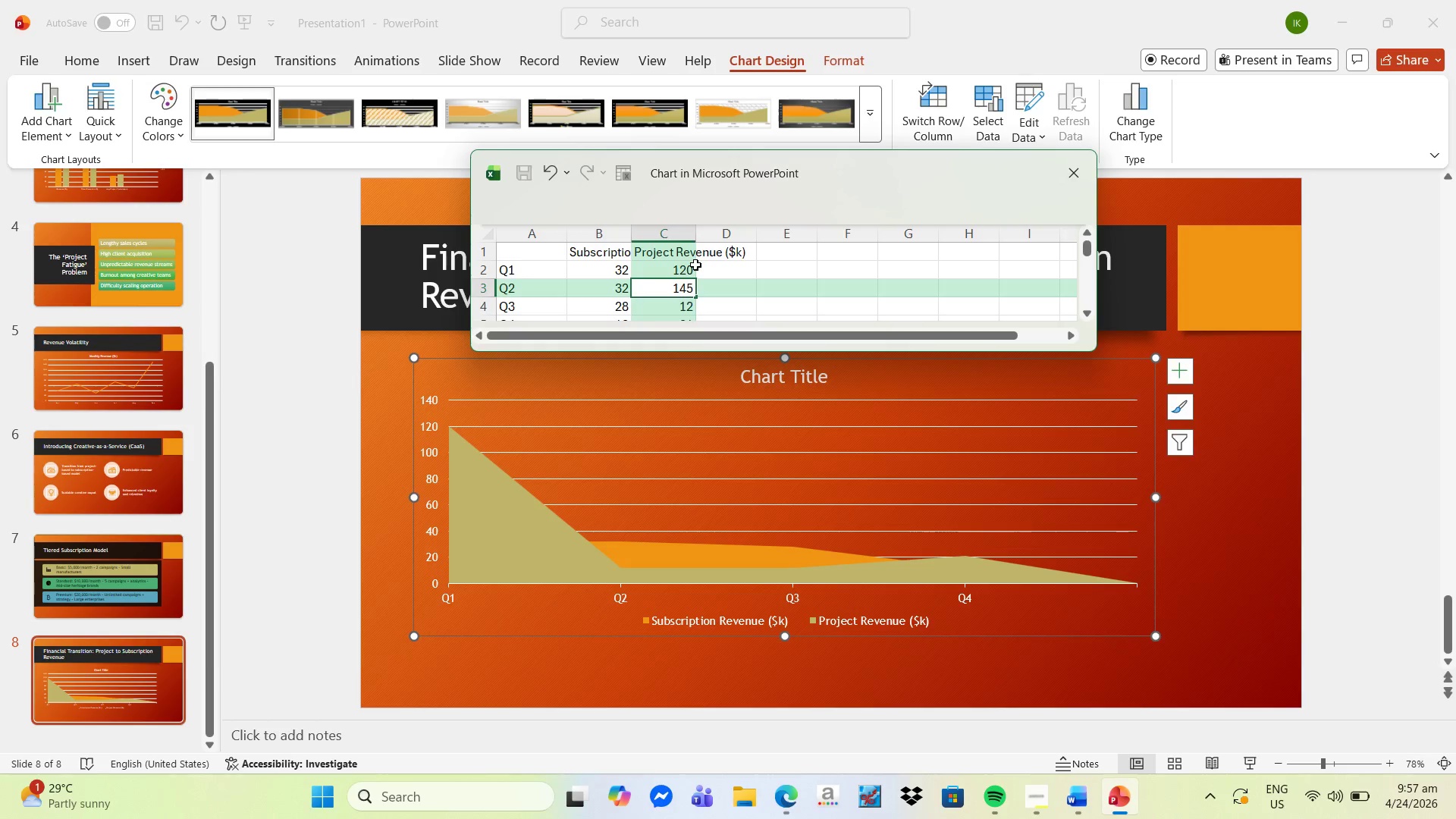 
key(Enter)
 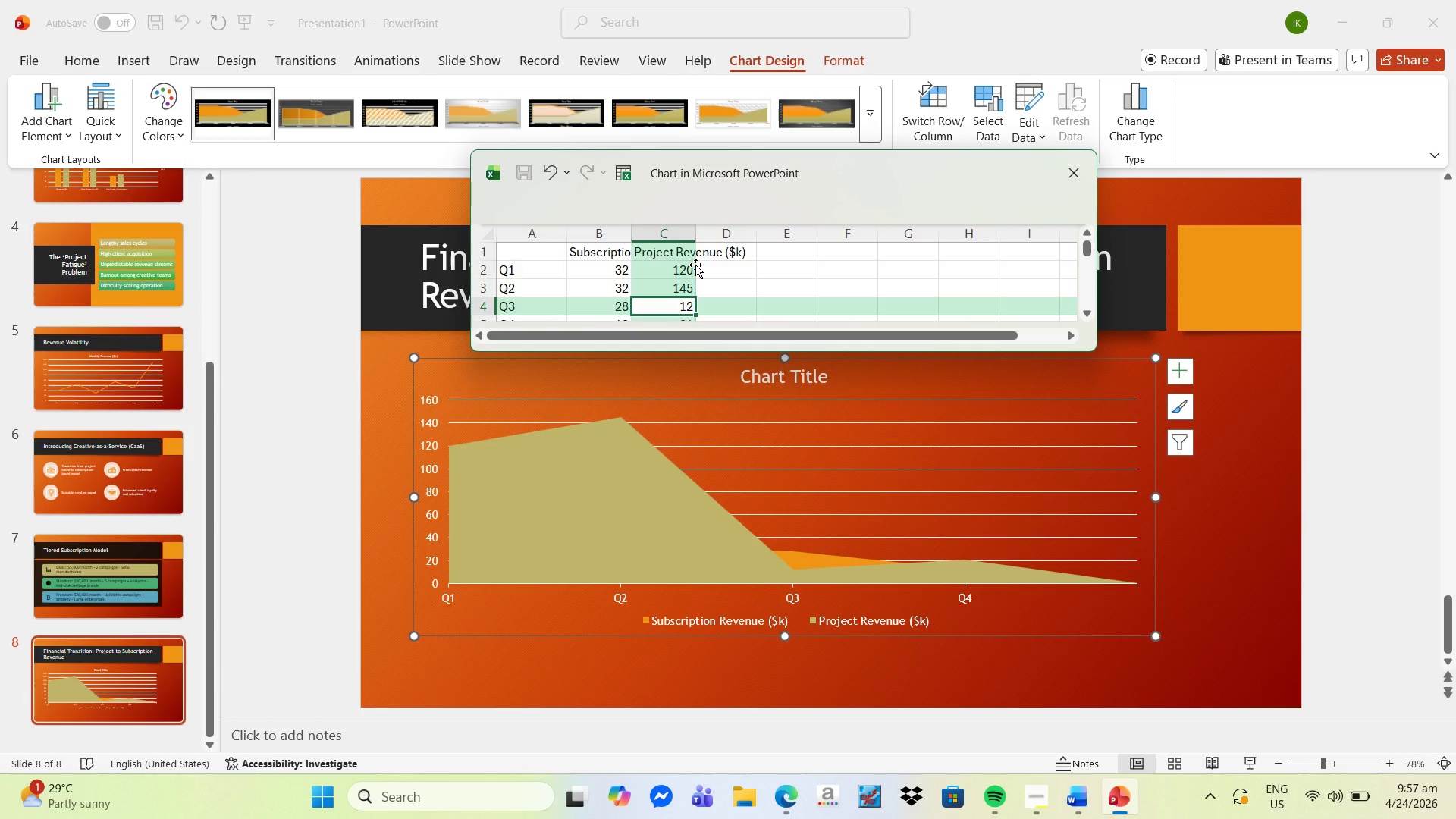 
wait(9.83)
 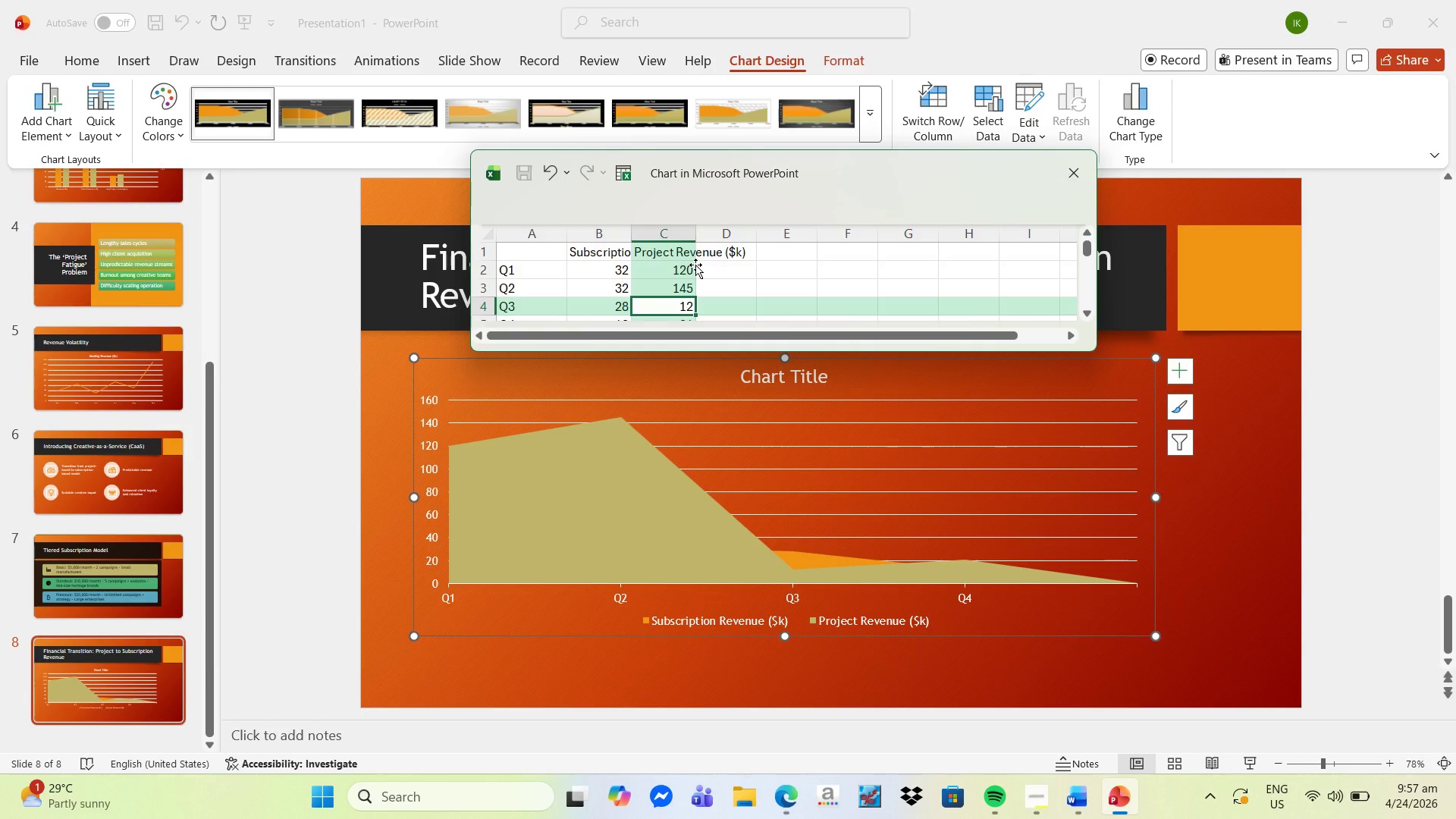 
type(80)
 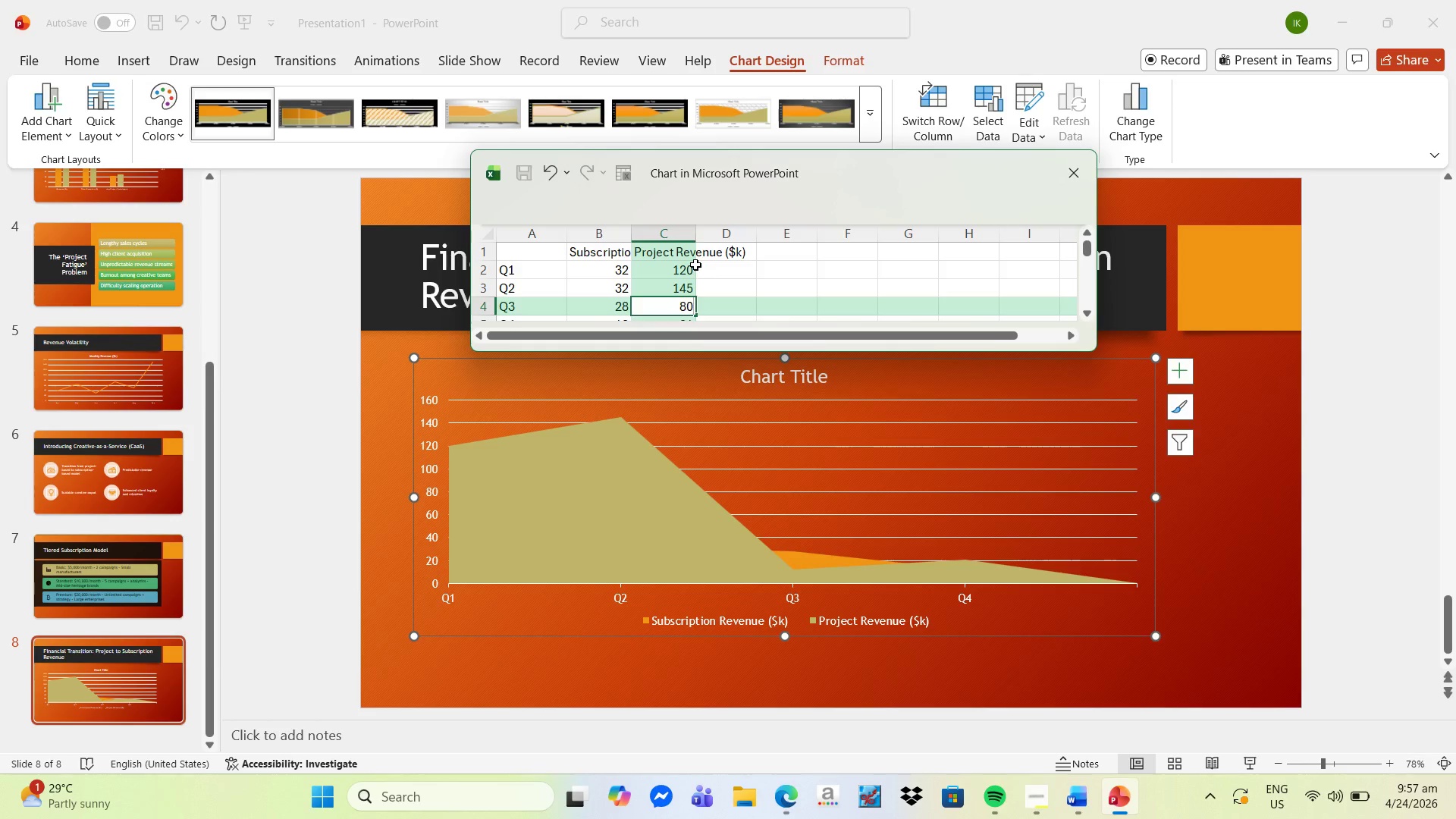 
key(Enter)
 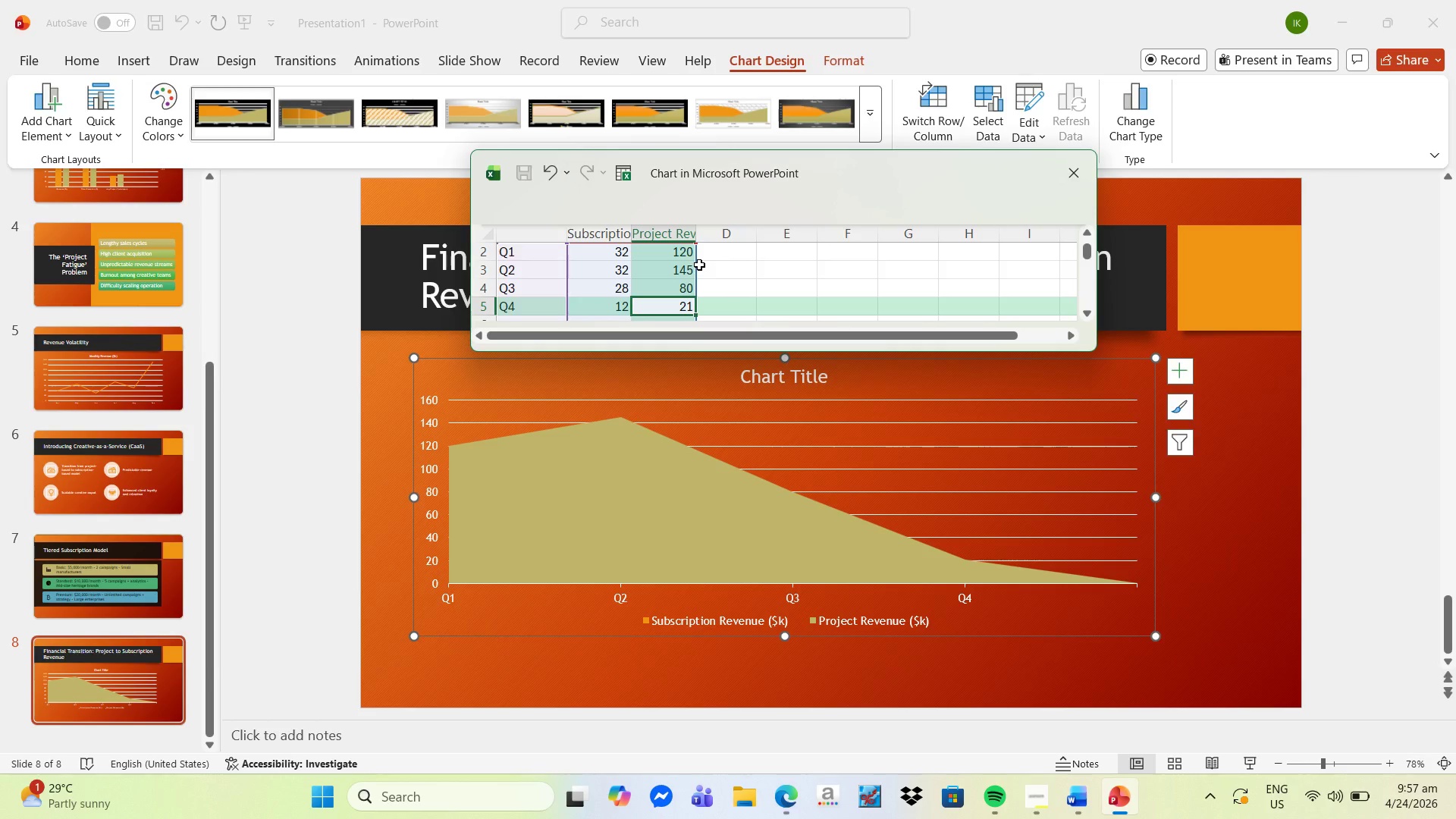 
wait(8.08)
 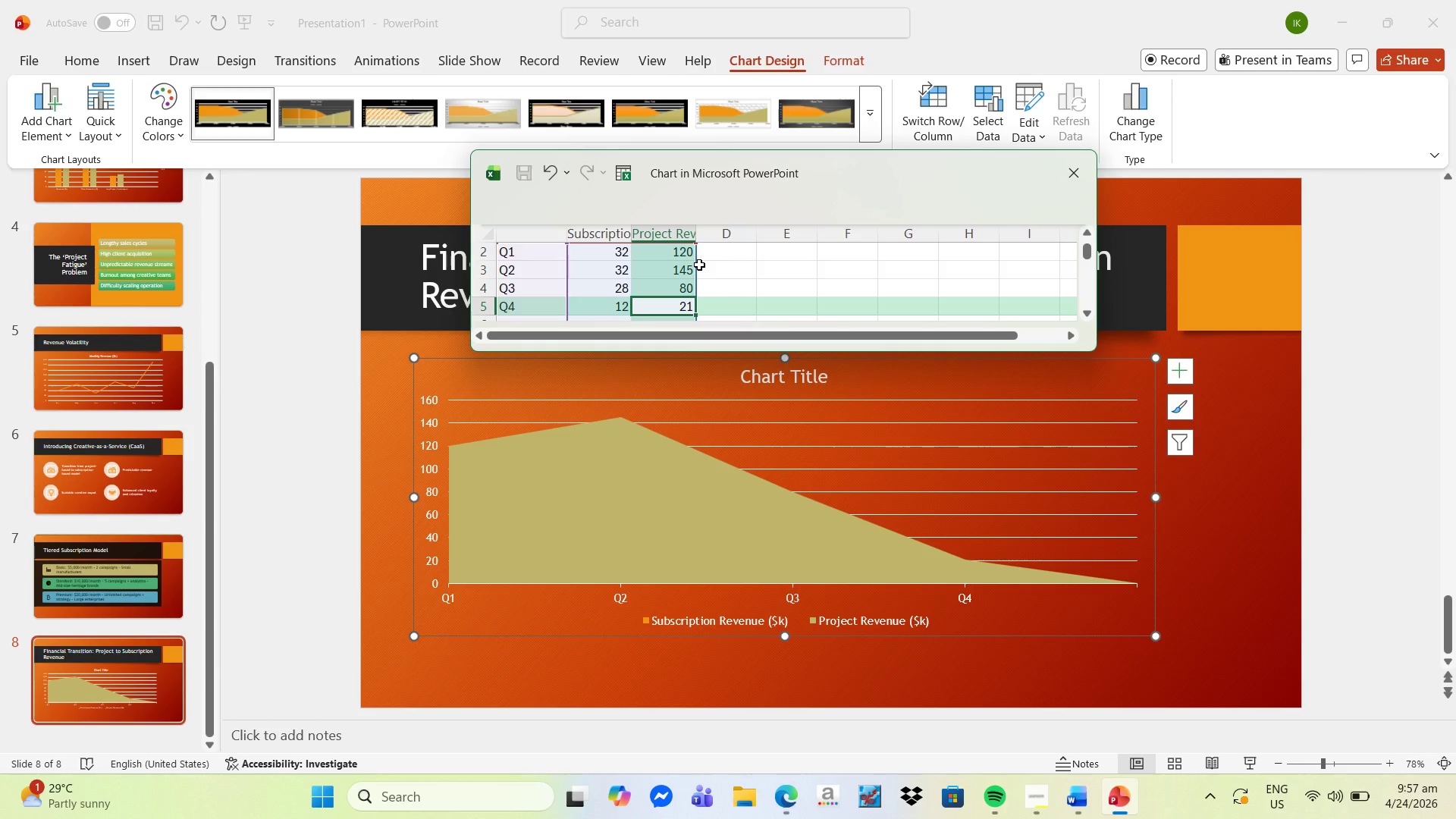 
type(60)
 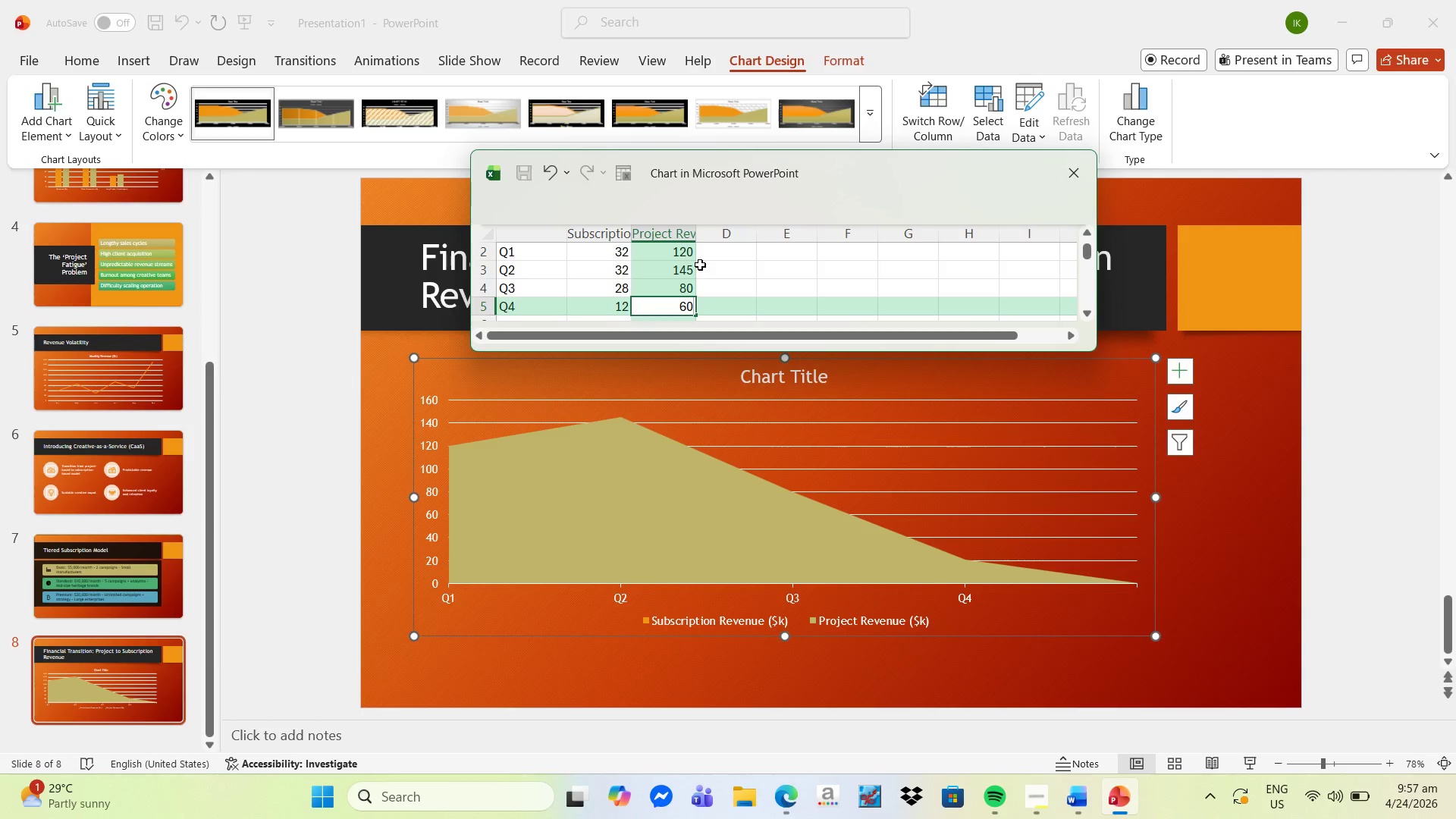 
key(Enter)
 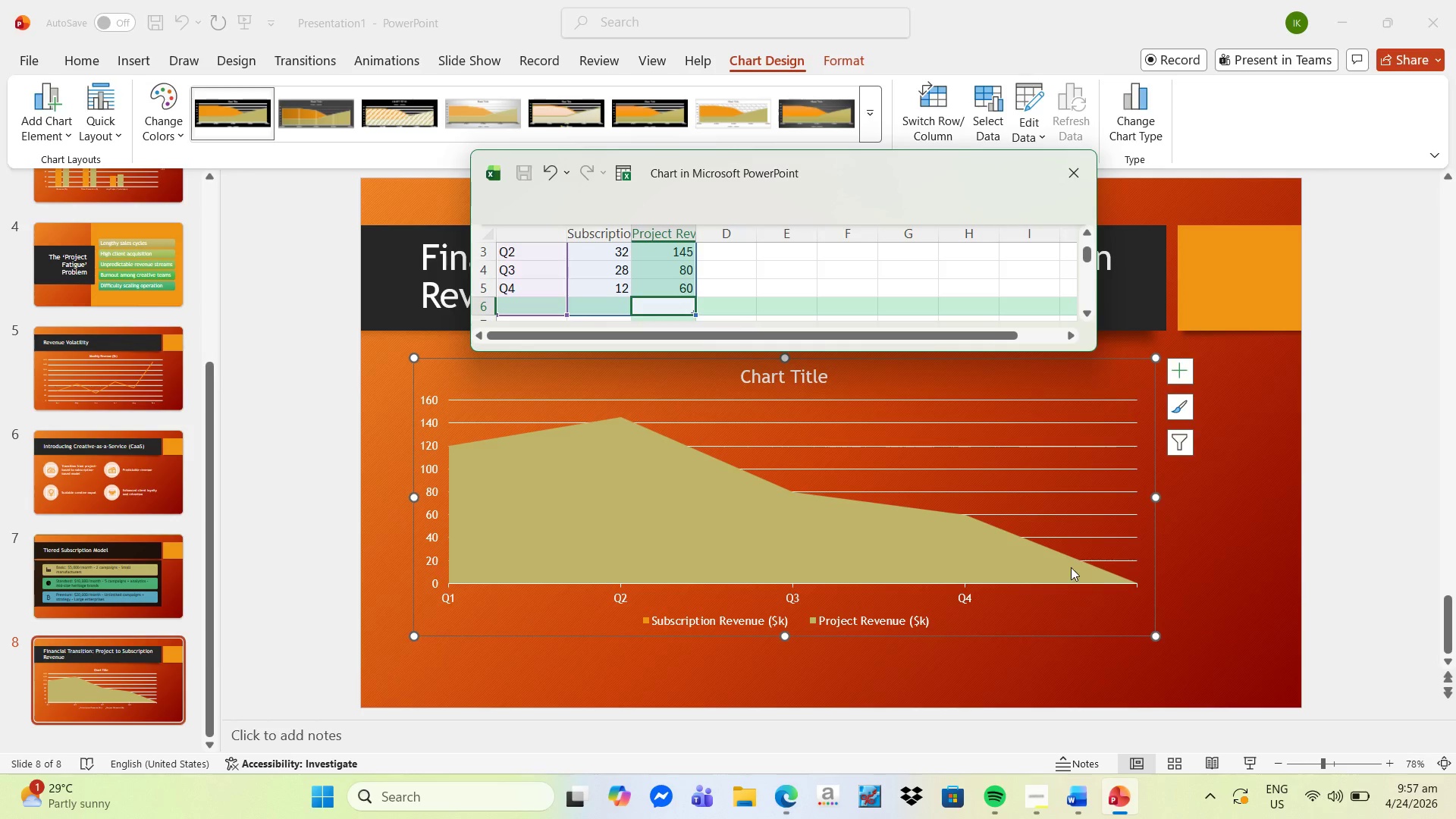 
wait(5.38)
 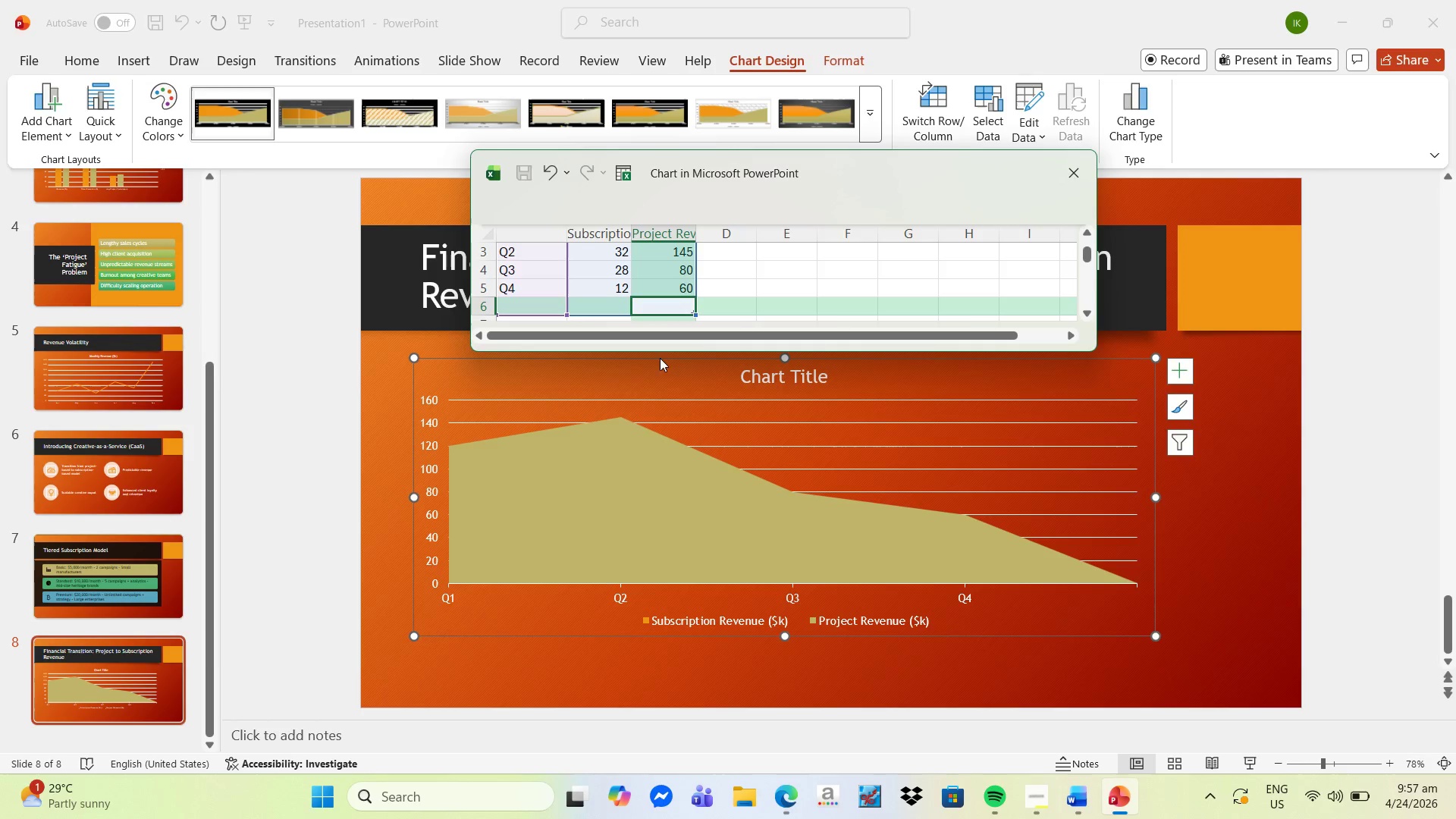 
scroll: coordinate [736, 301], scroll_direction: down, amount: 1.0
 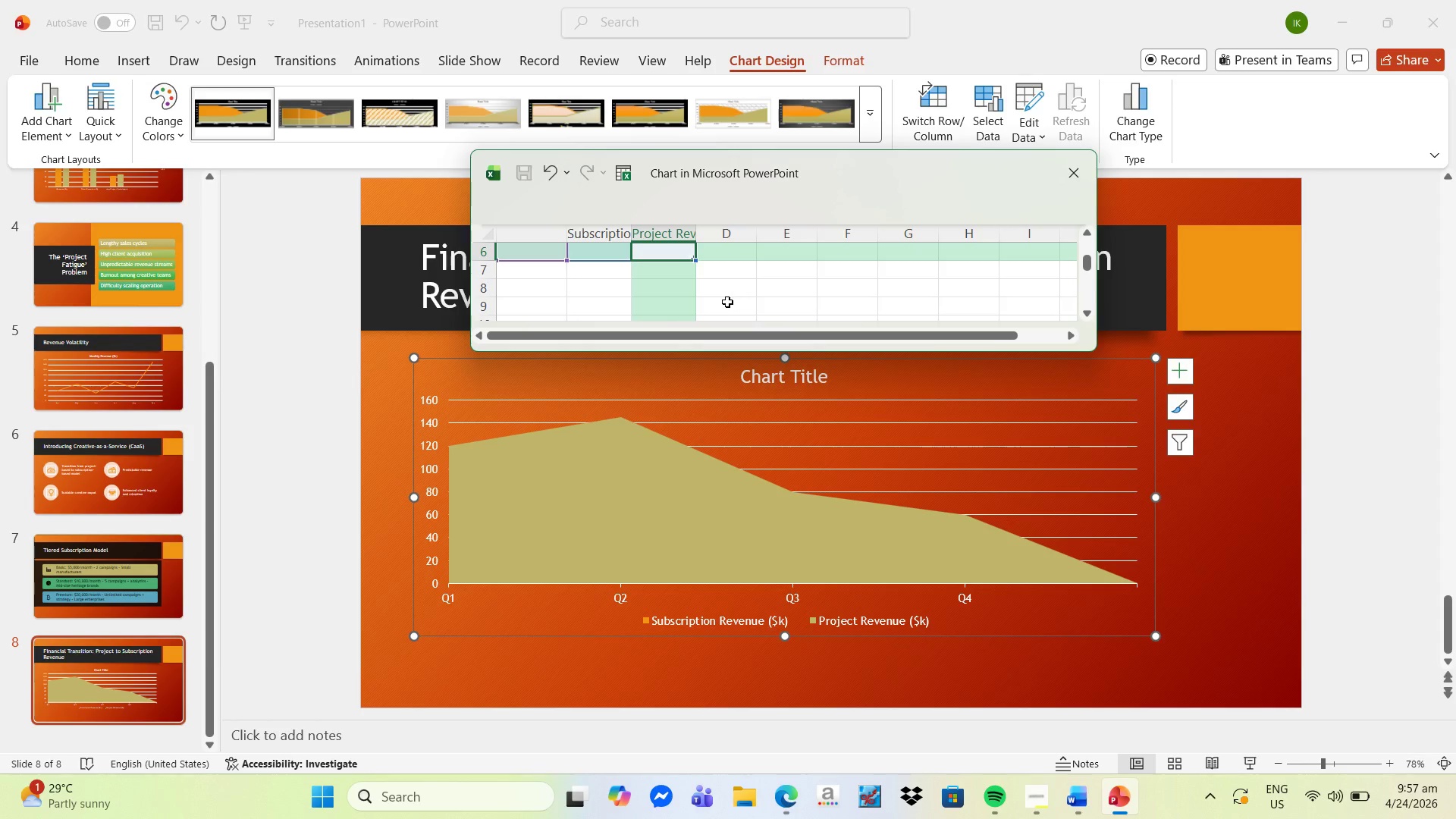 
scroll: coordinate [727, 302], scroll_direction: up, amount: 1.0
 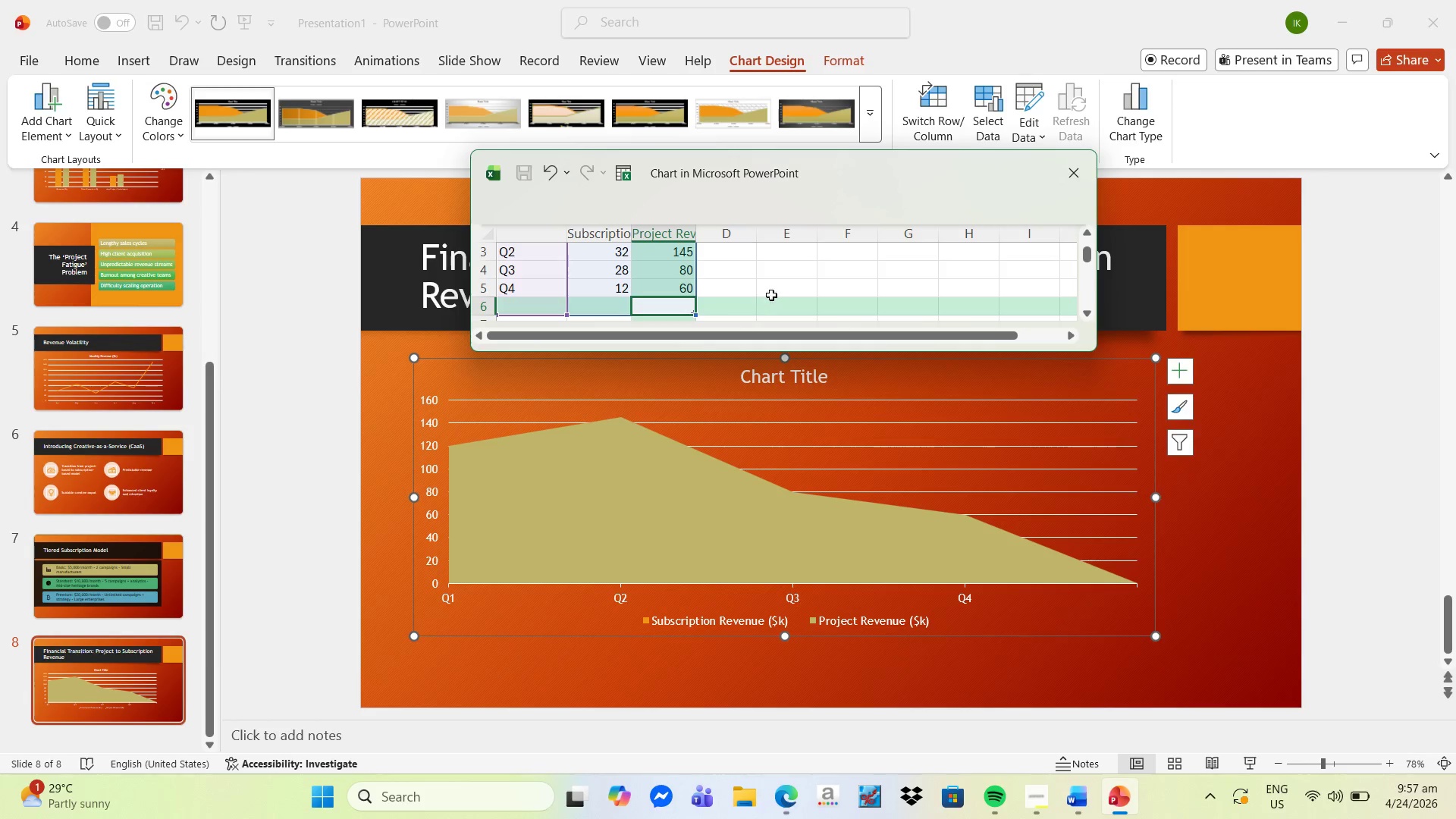 
left_click([776, 284])
 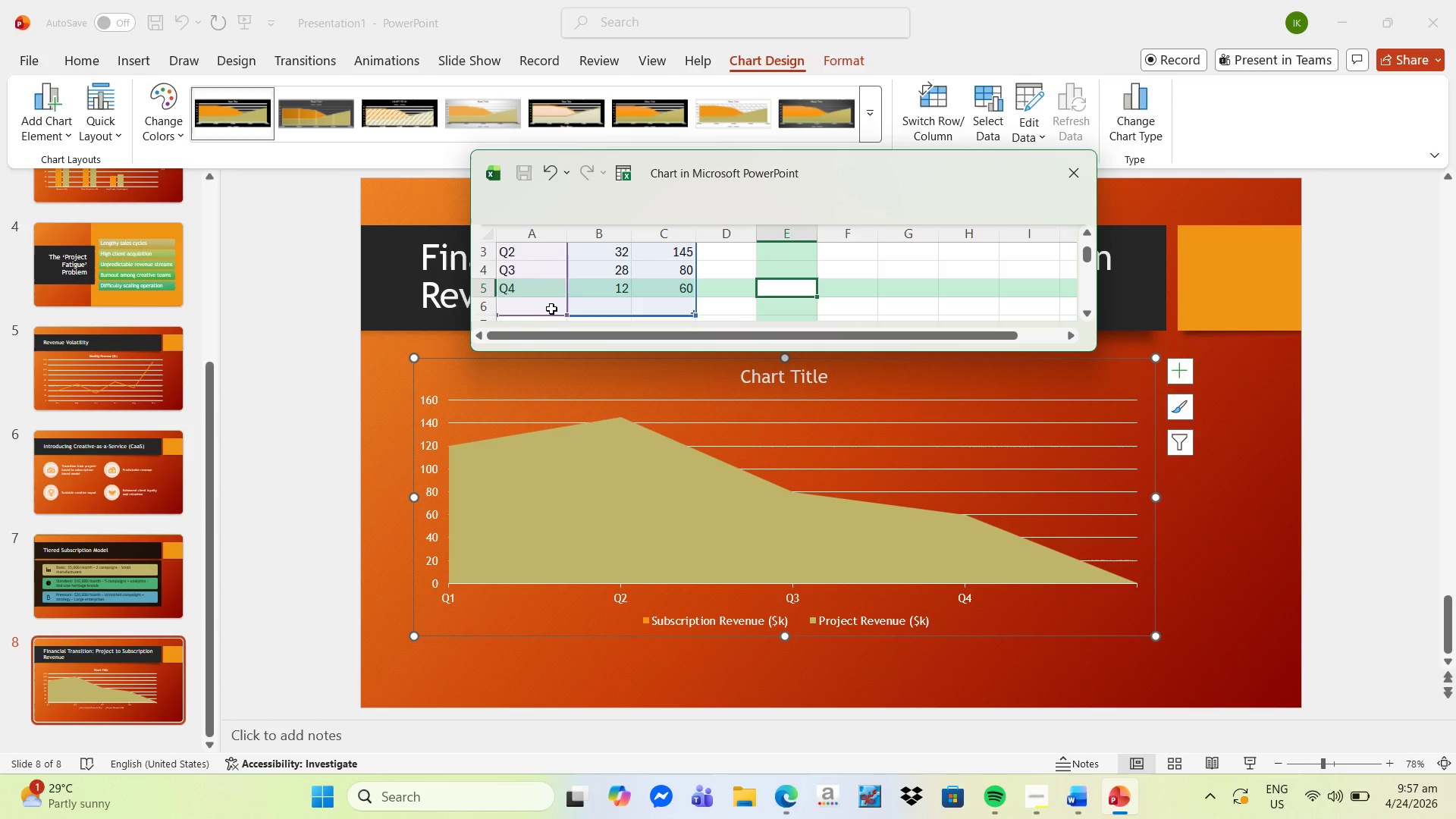 
left_click([527, 313])
 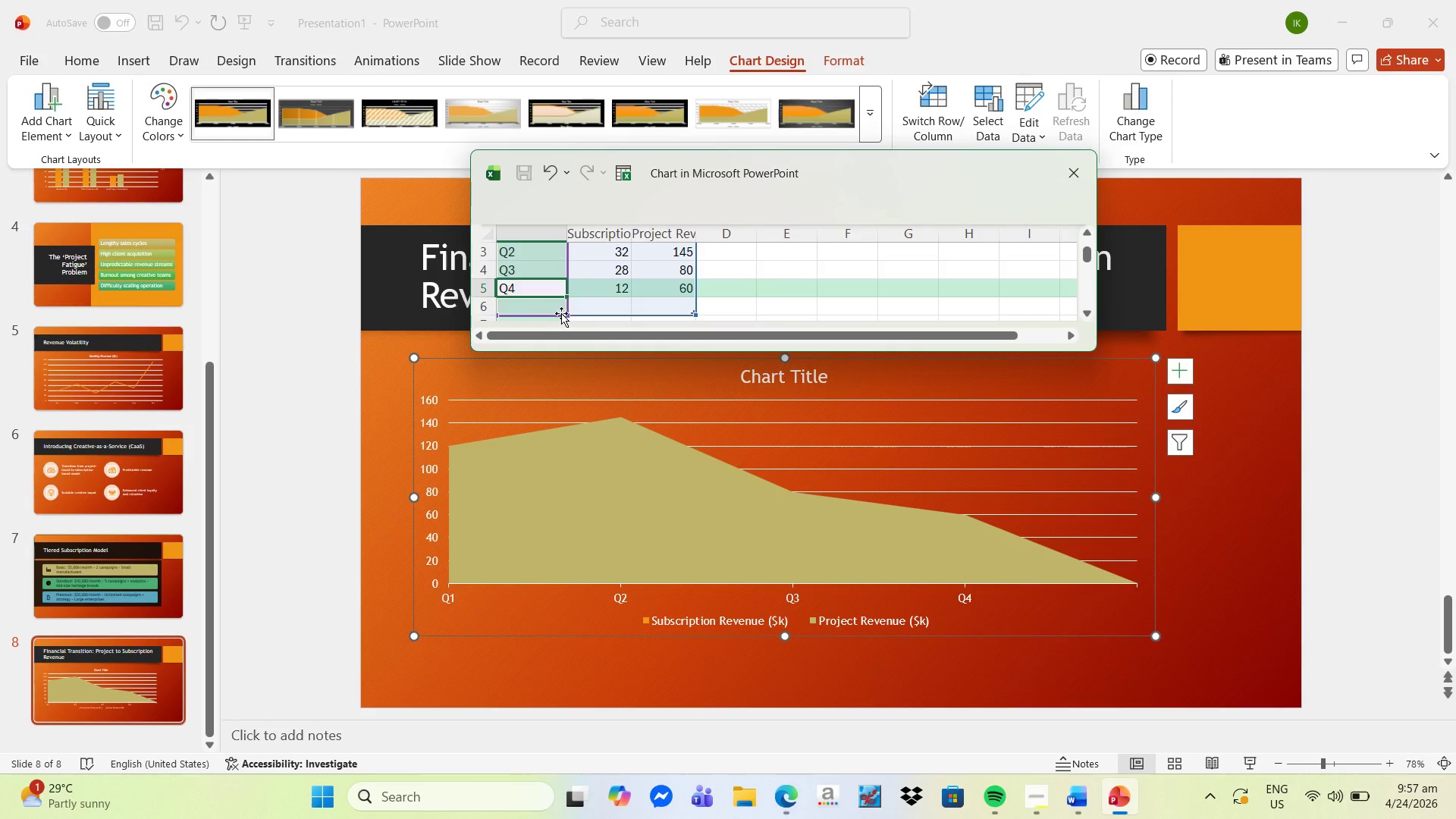 
left_click_drag(start_coordinate=[566, 313], to_coordinate=[566, 295])
 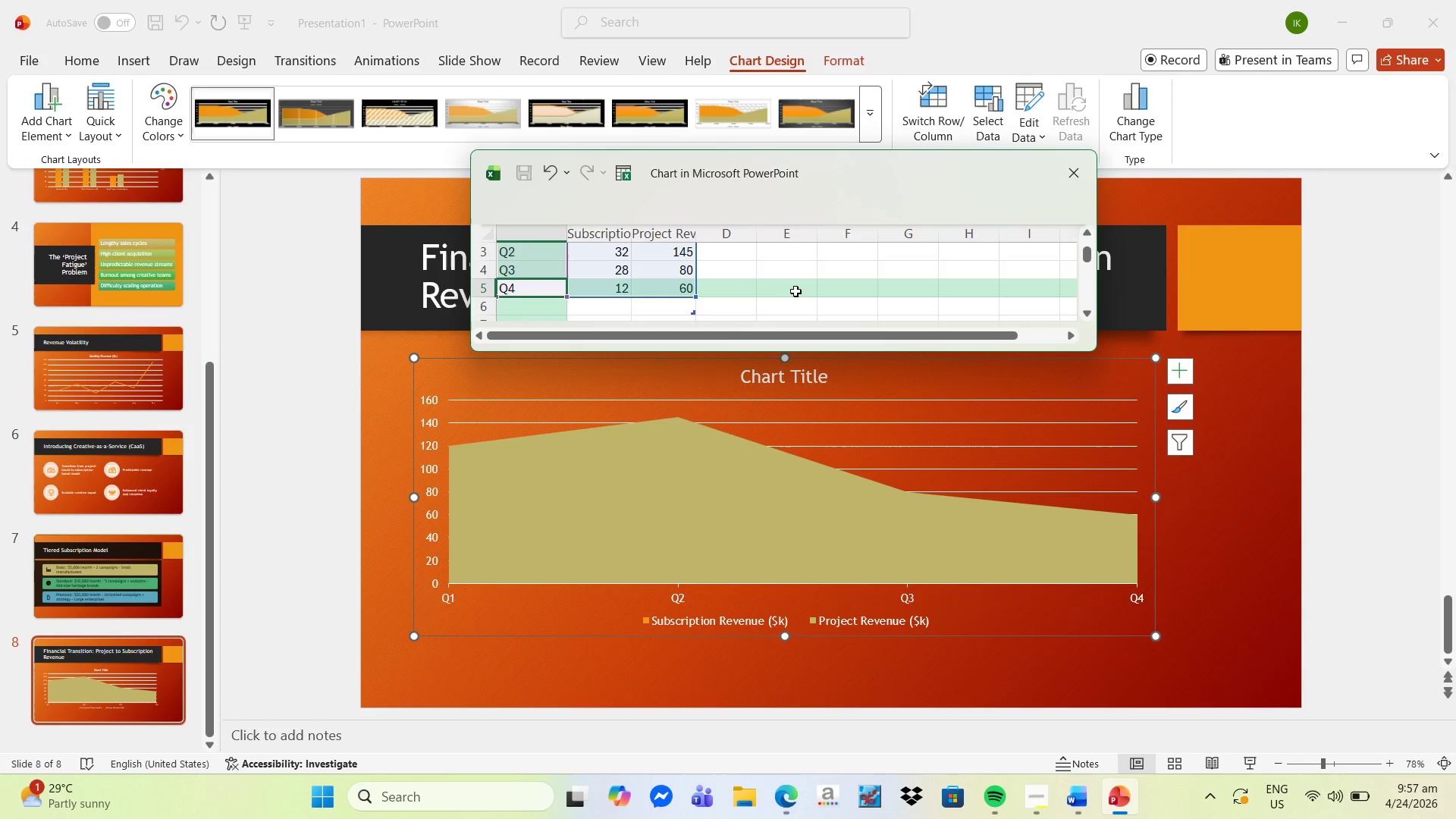 
left_click([595, 271])
 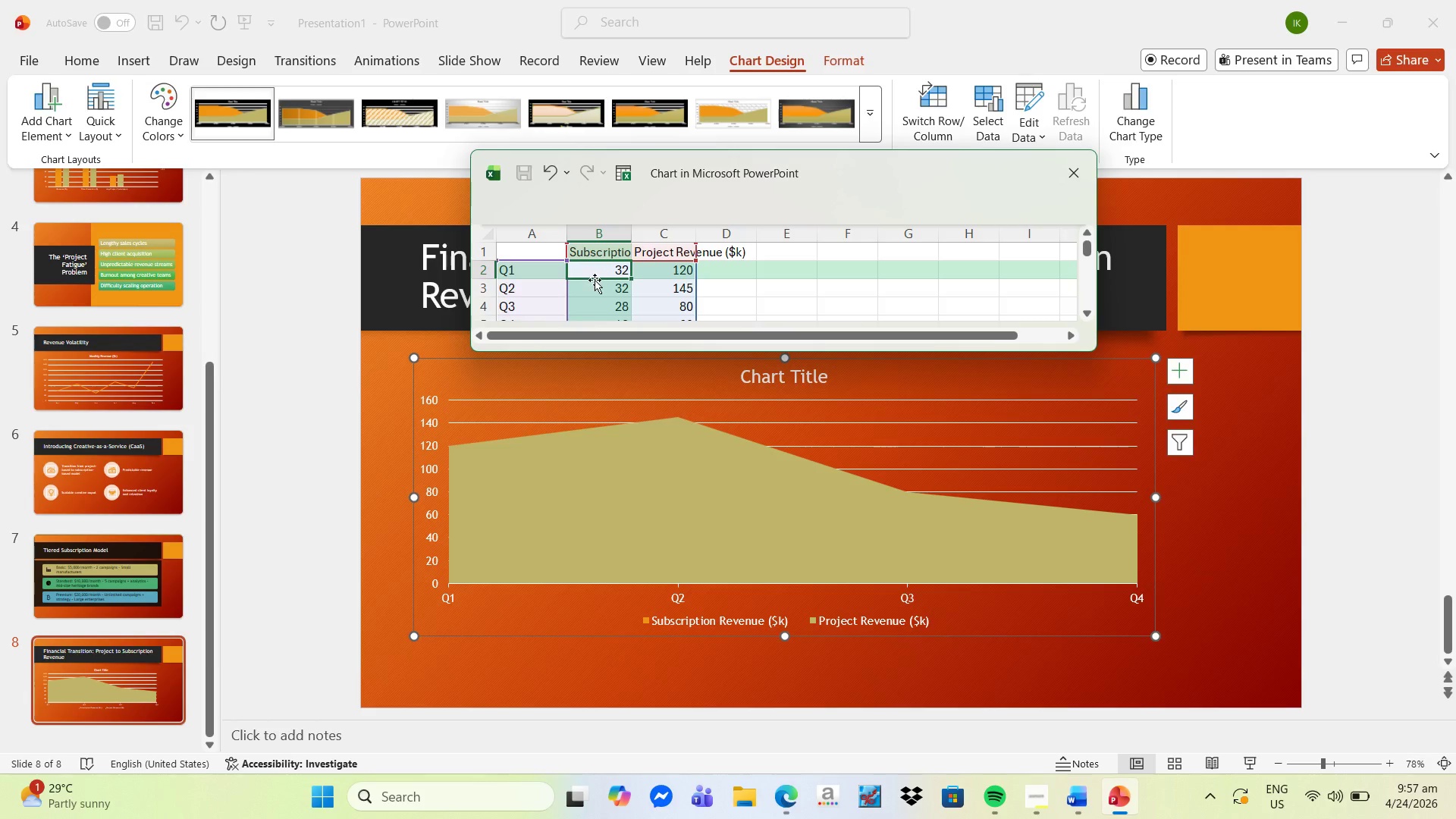 
scroll: coordinate [665, 287], scroll_direction: up, amount: 3.0
 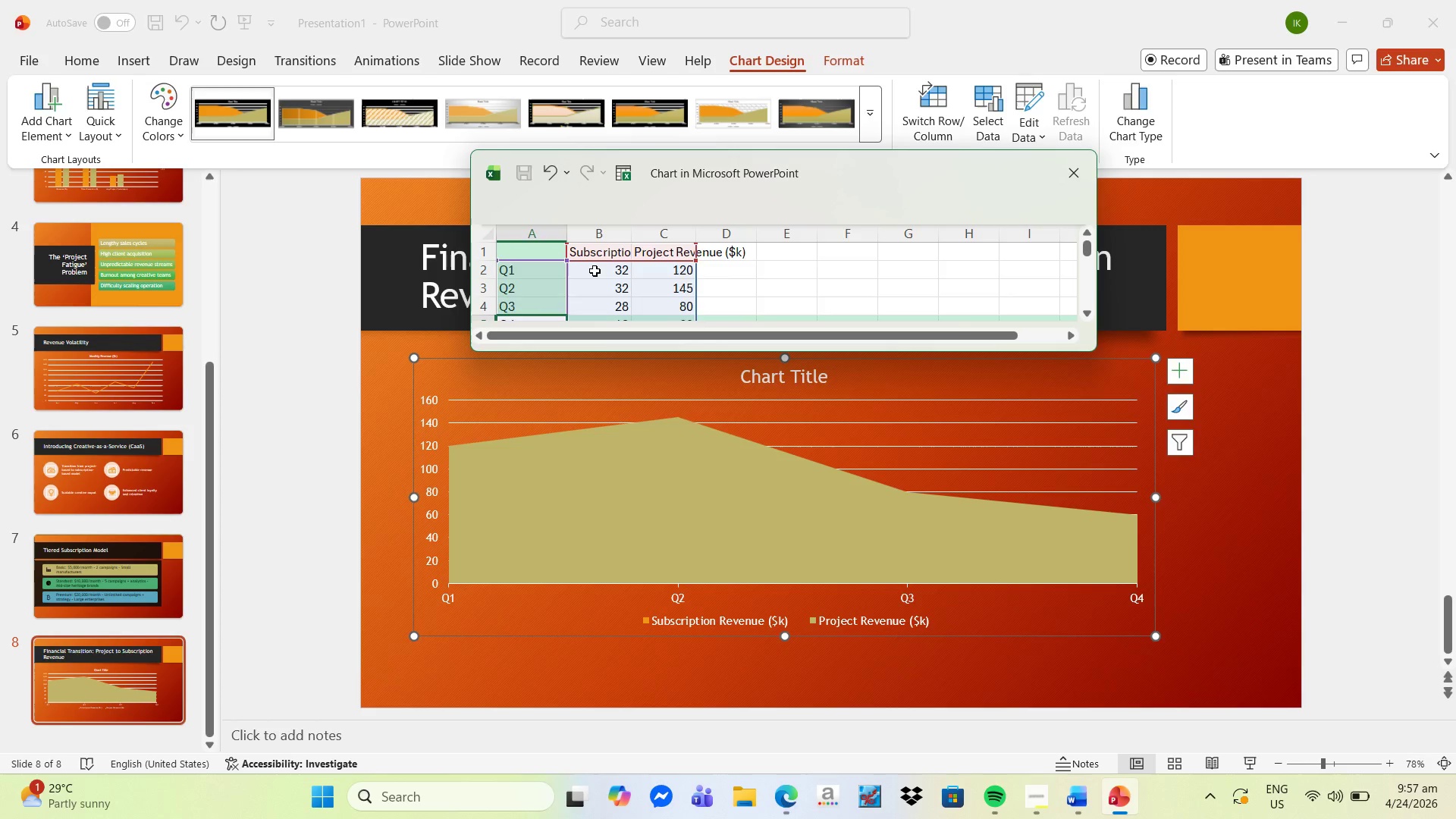 
wait(5.99)
 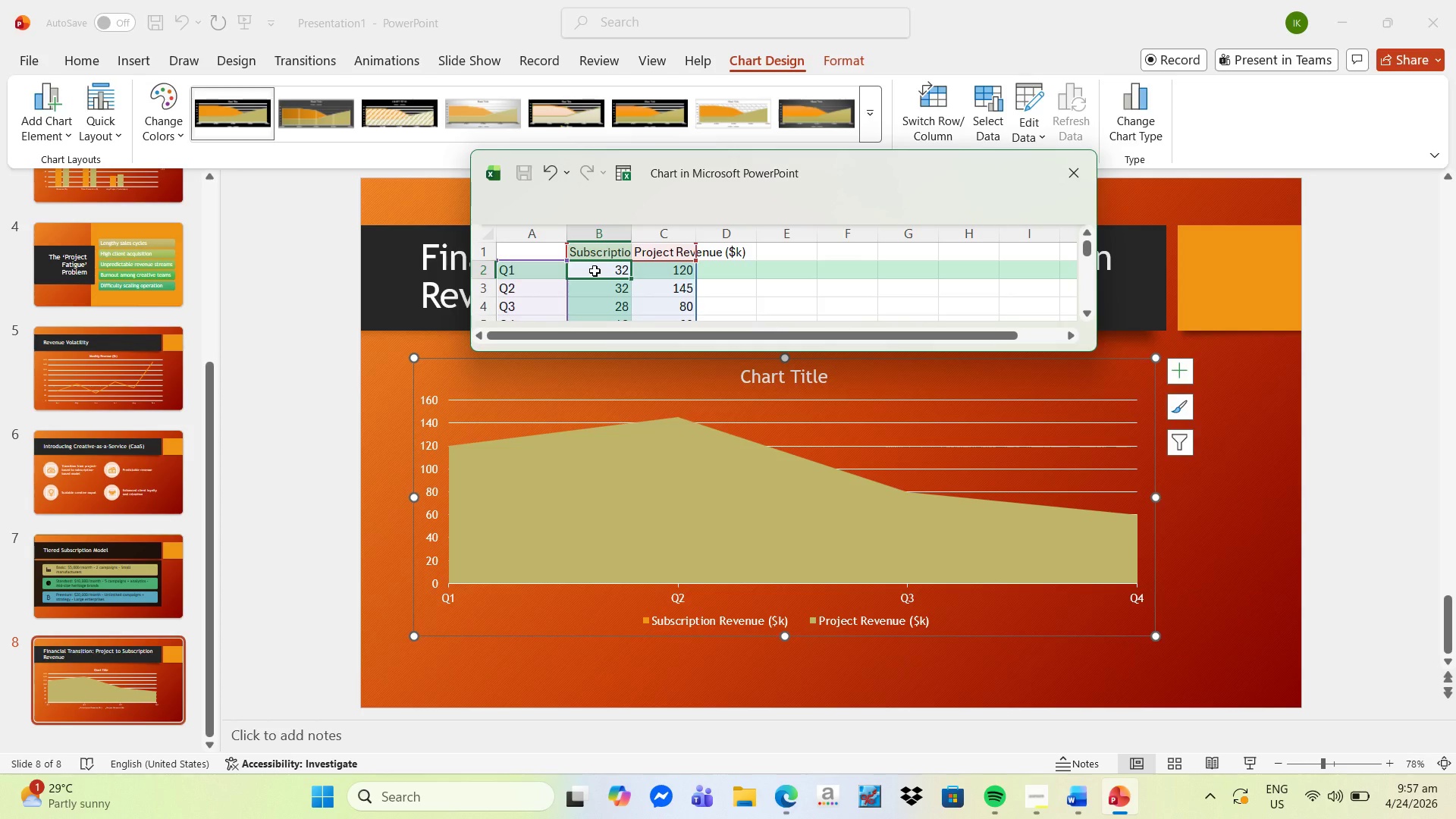 
key(Backspace)
 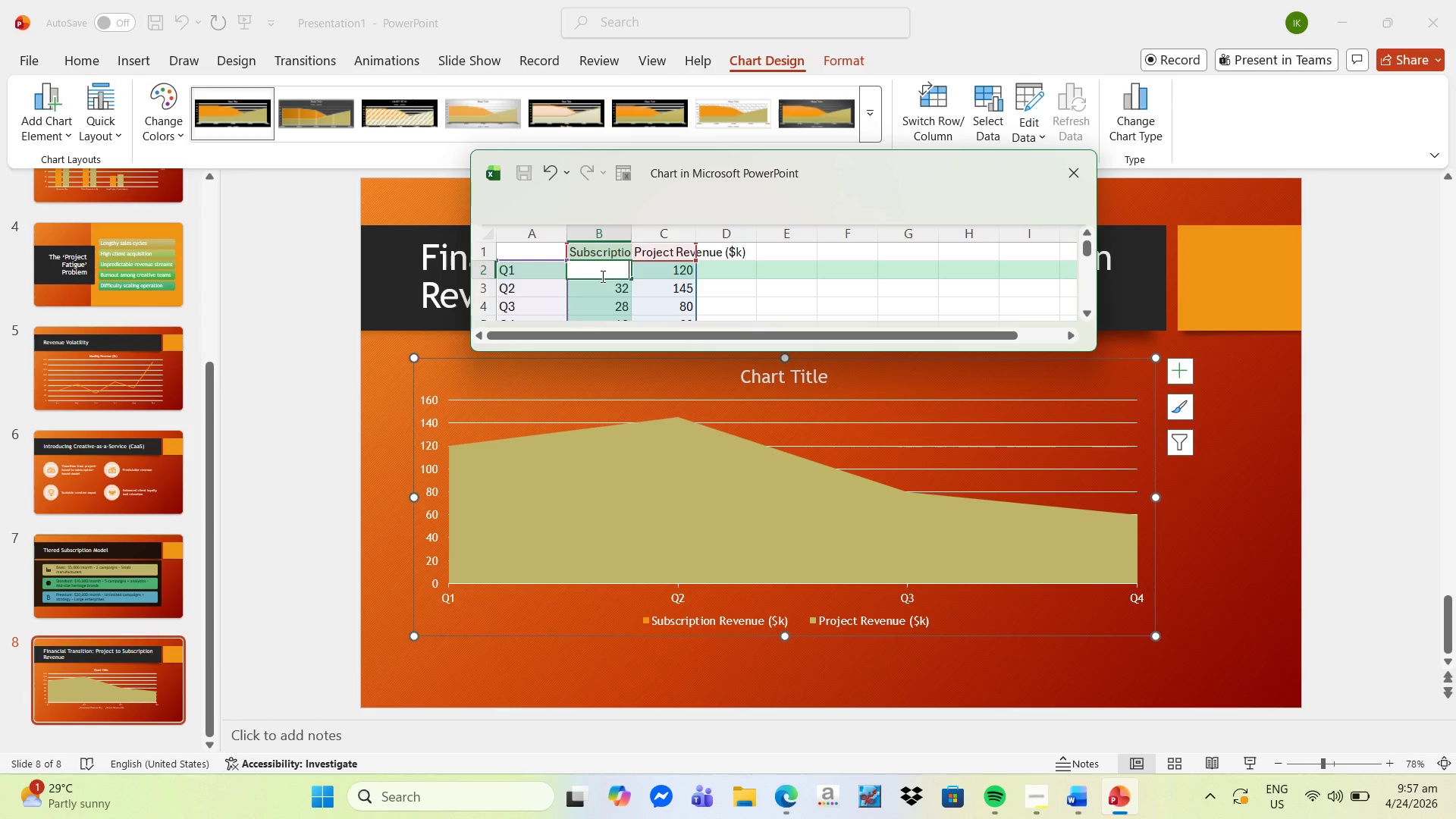 
key(Enter)
 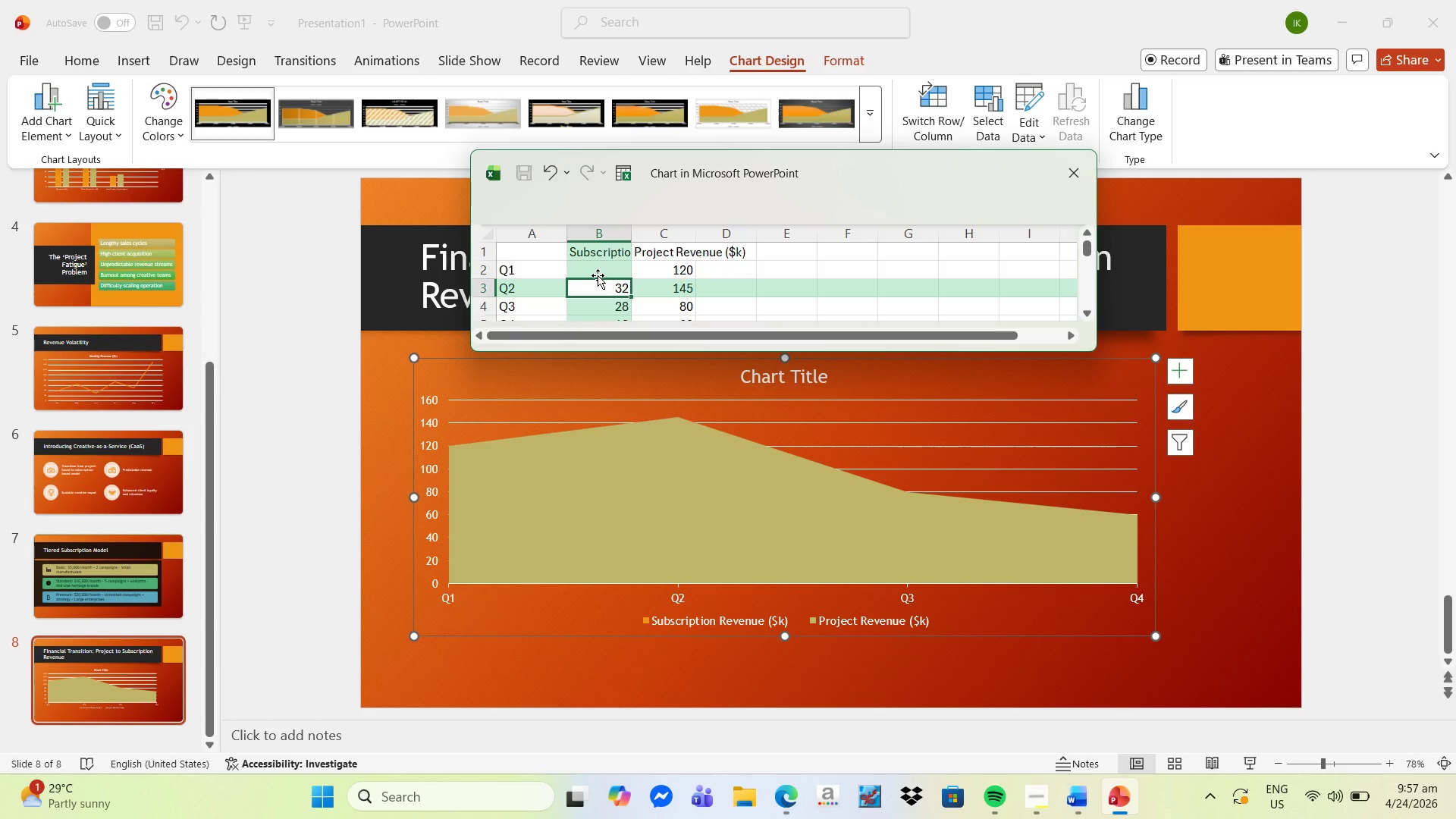 
wait(5.41)
 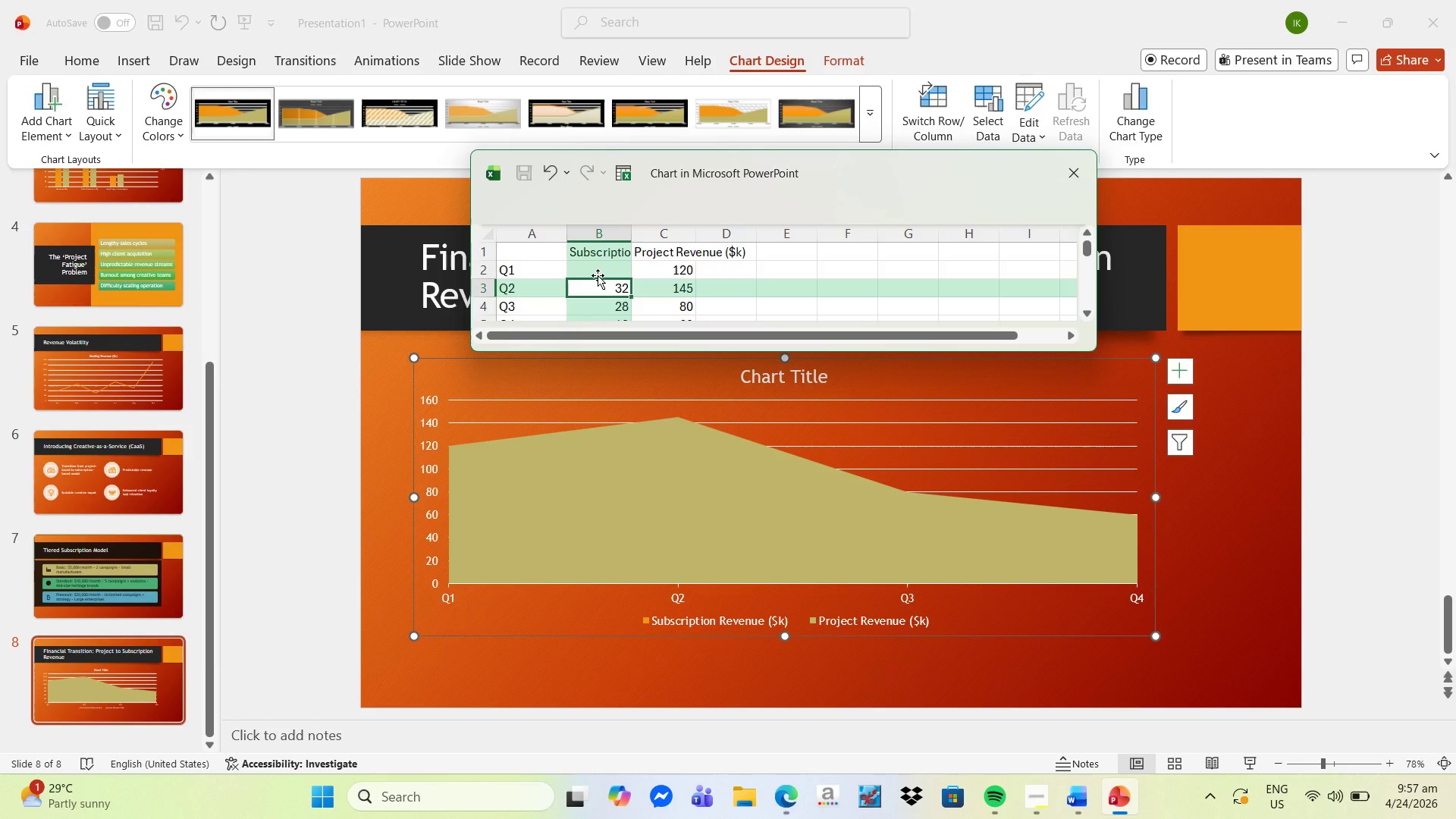 
type(145)
 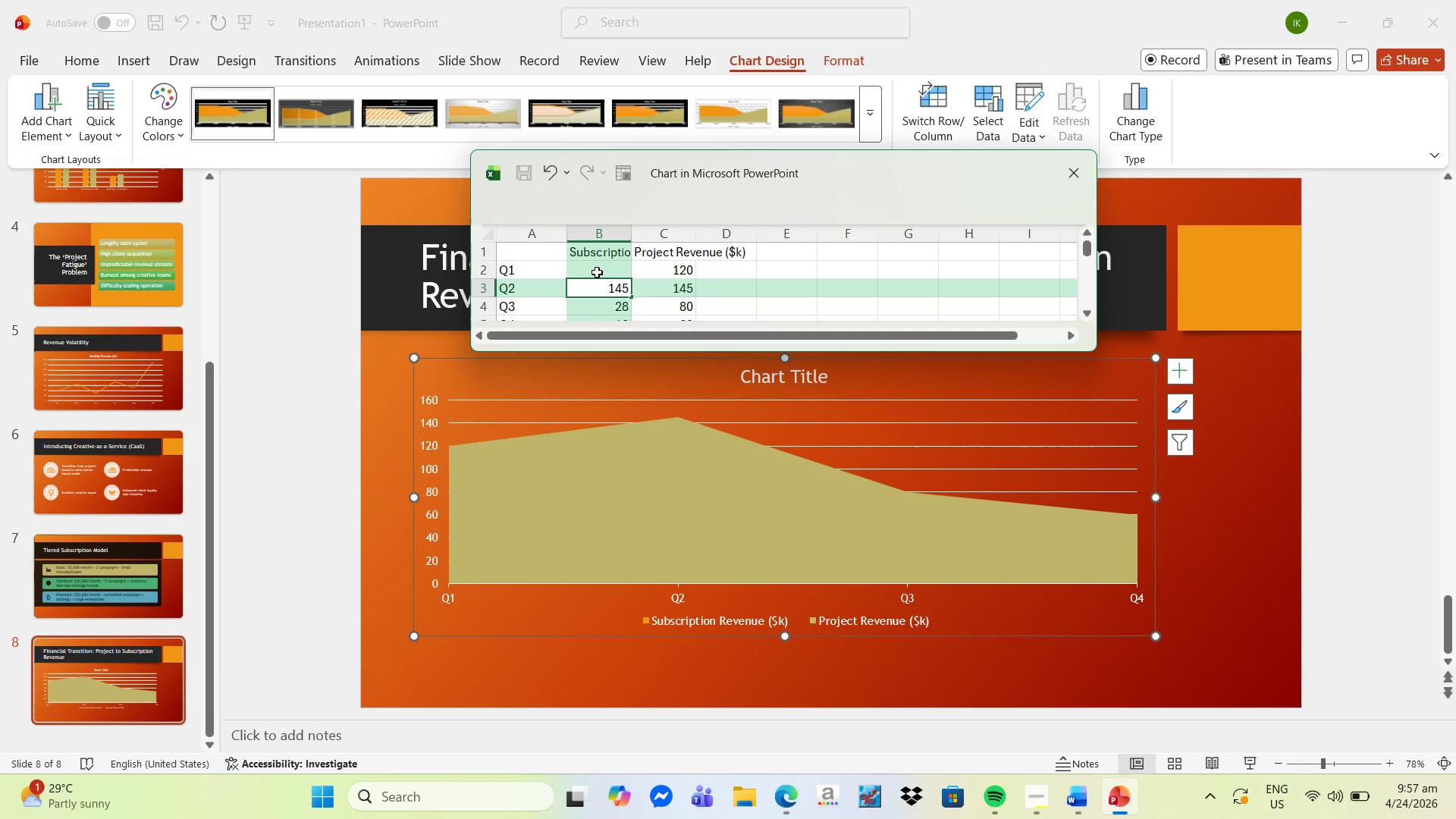 
key(Enter)
 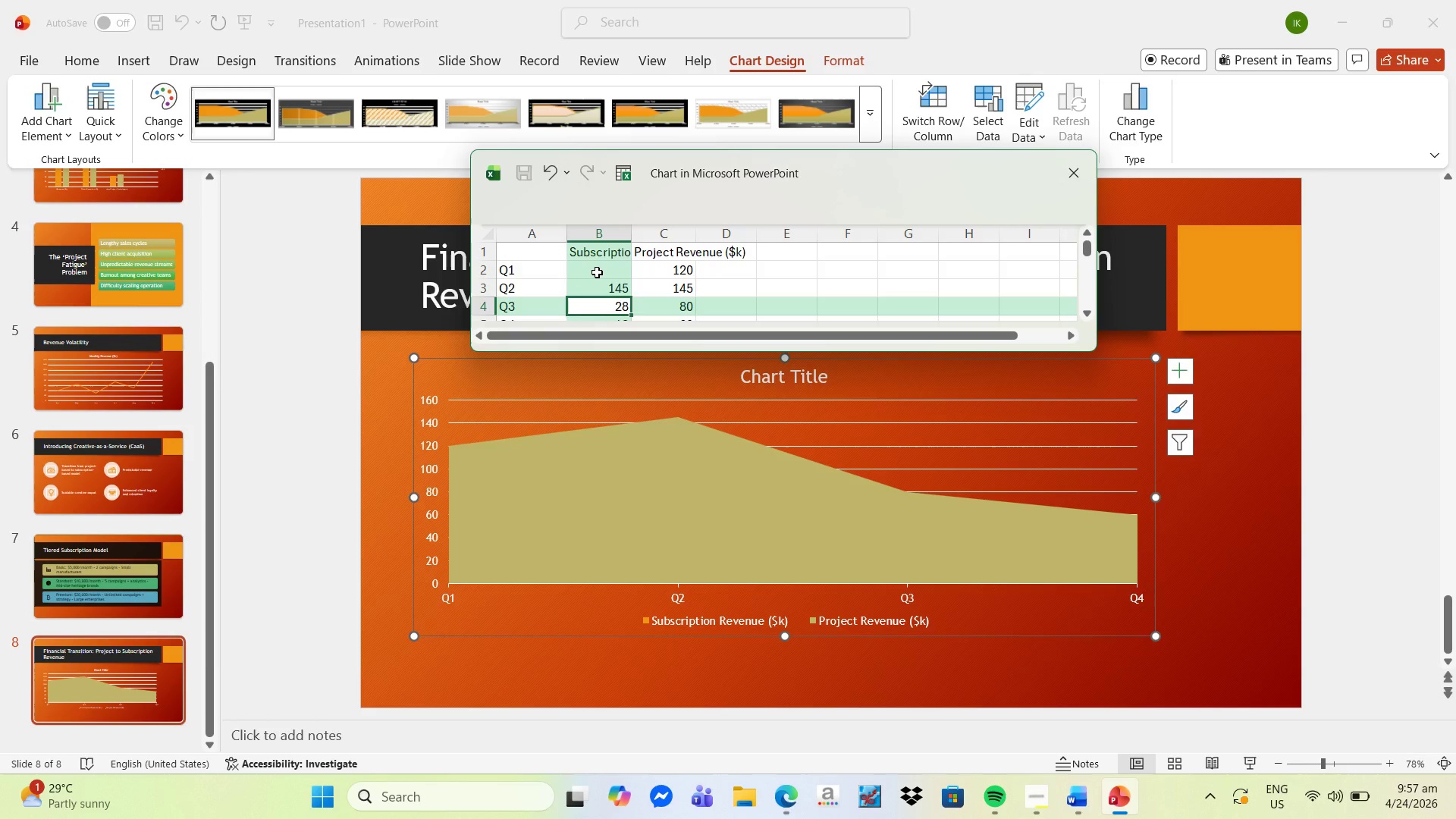 
type(145)
 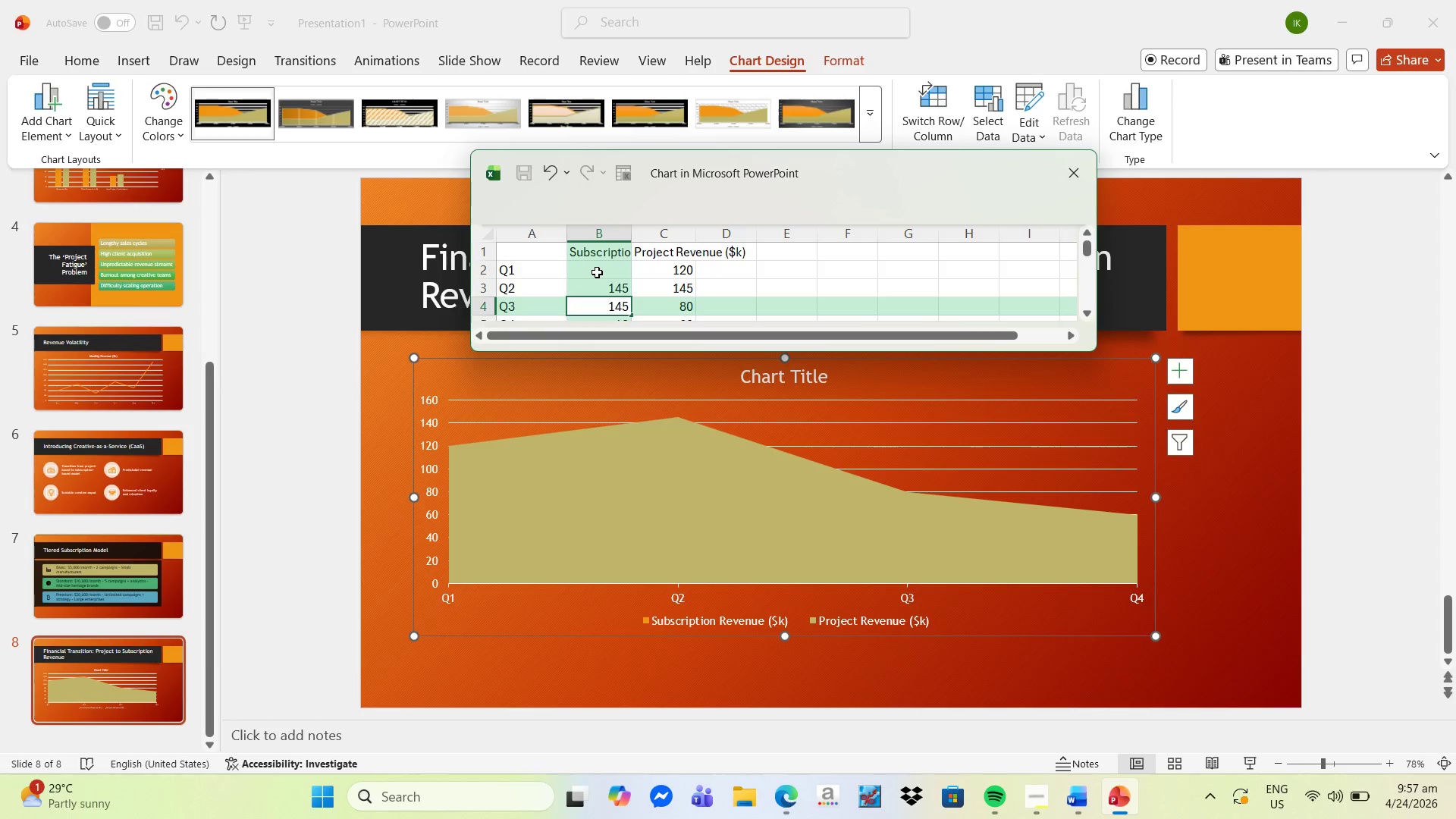 
key(Enter)
 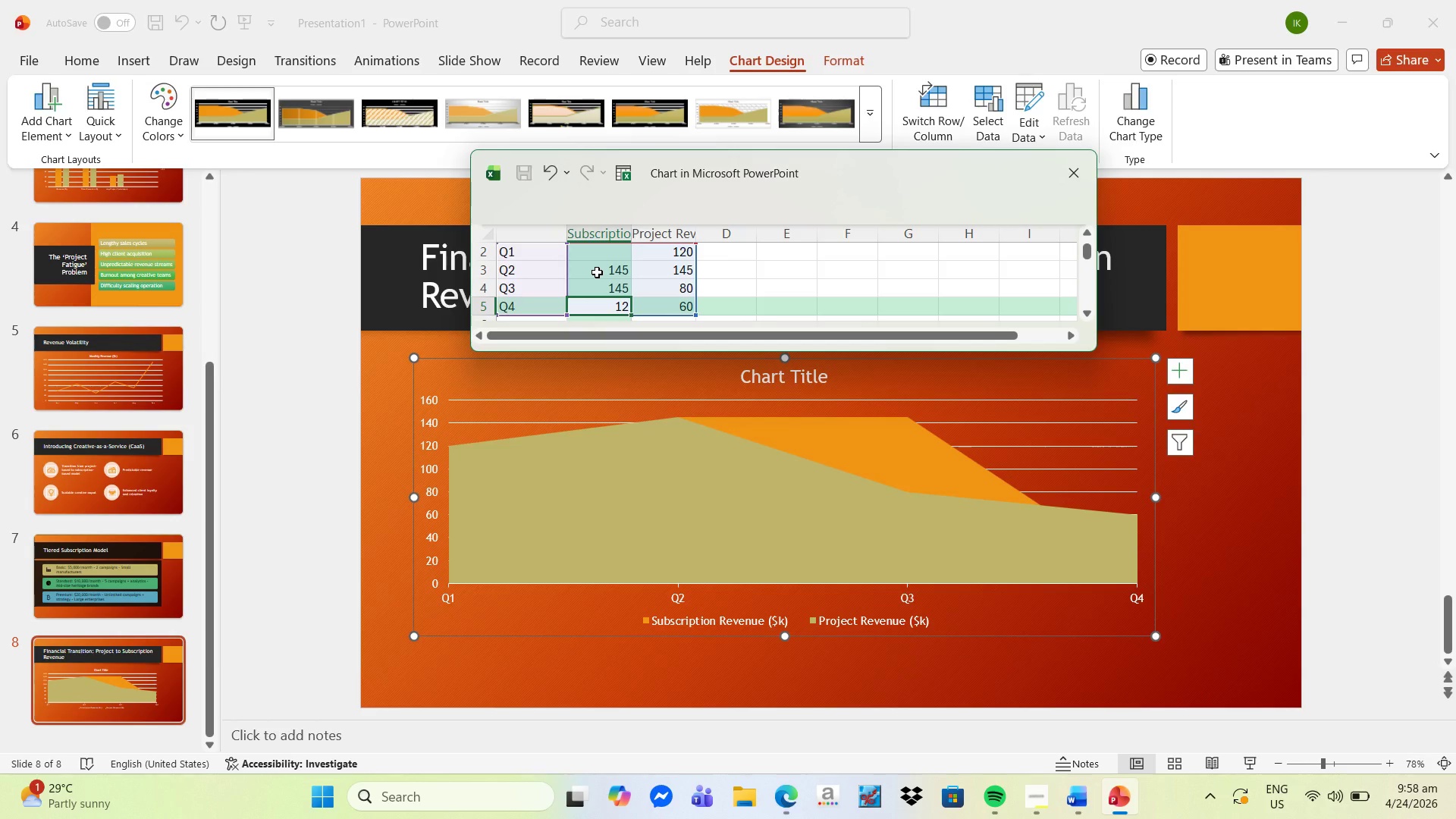 
type(180)
 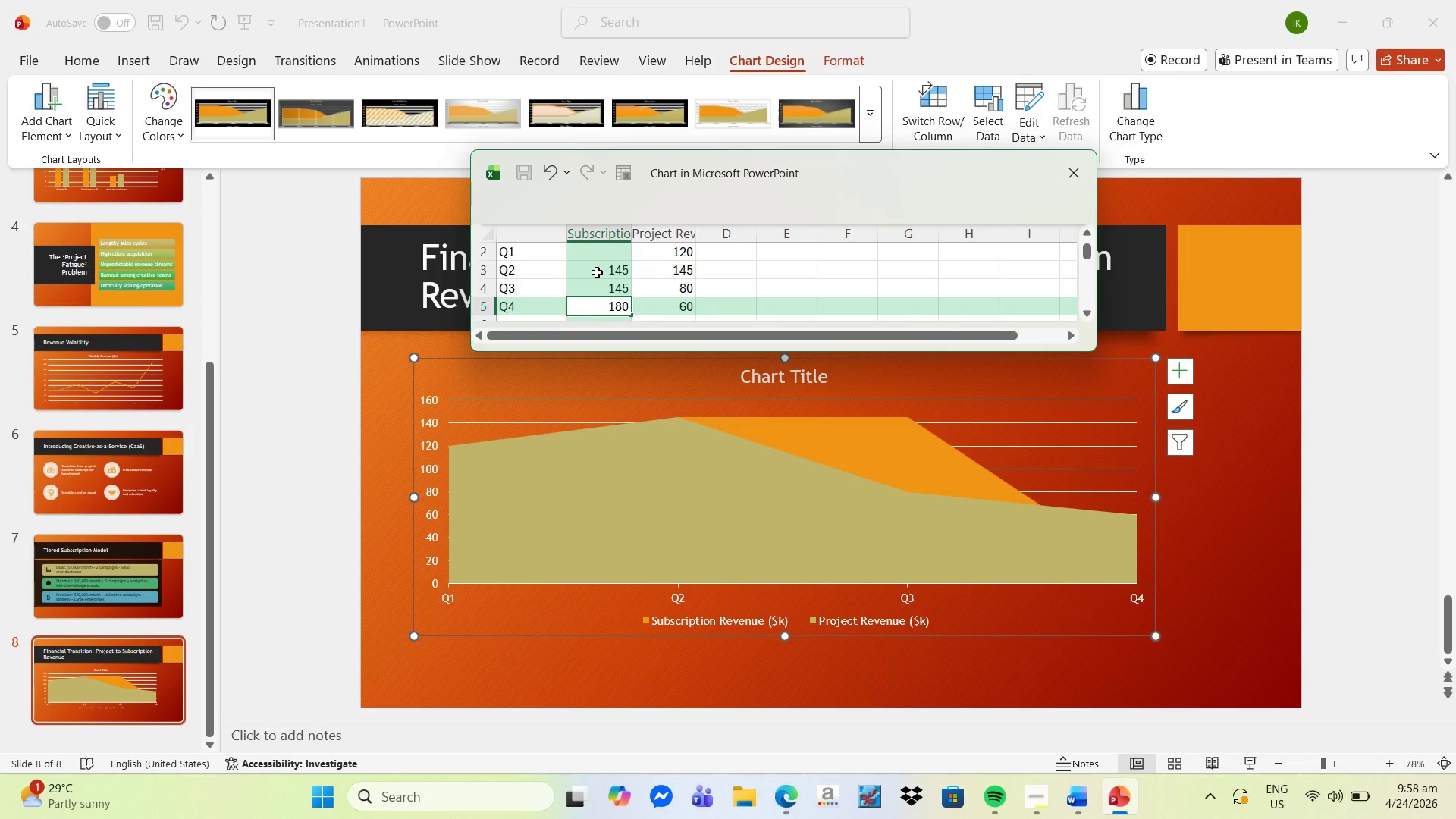 
key(Enter)
 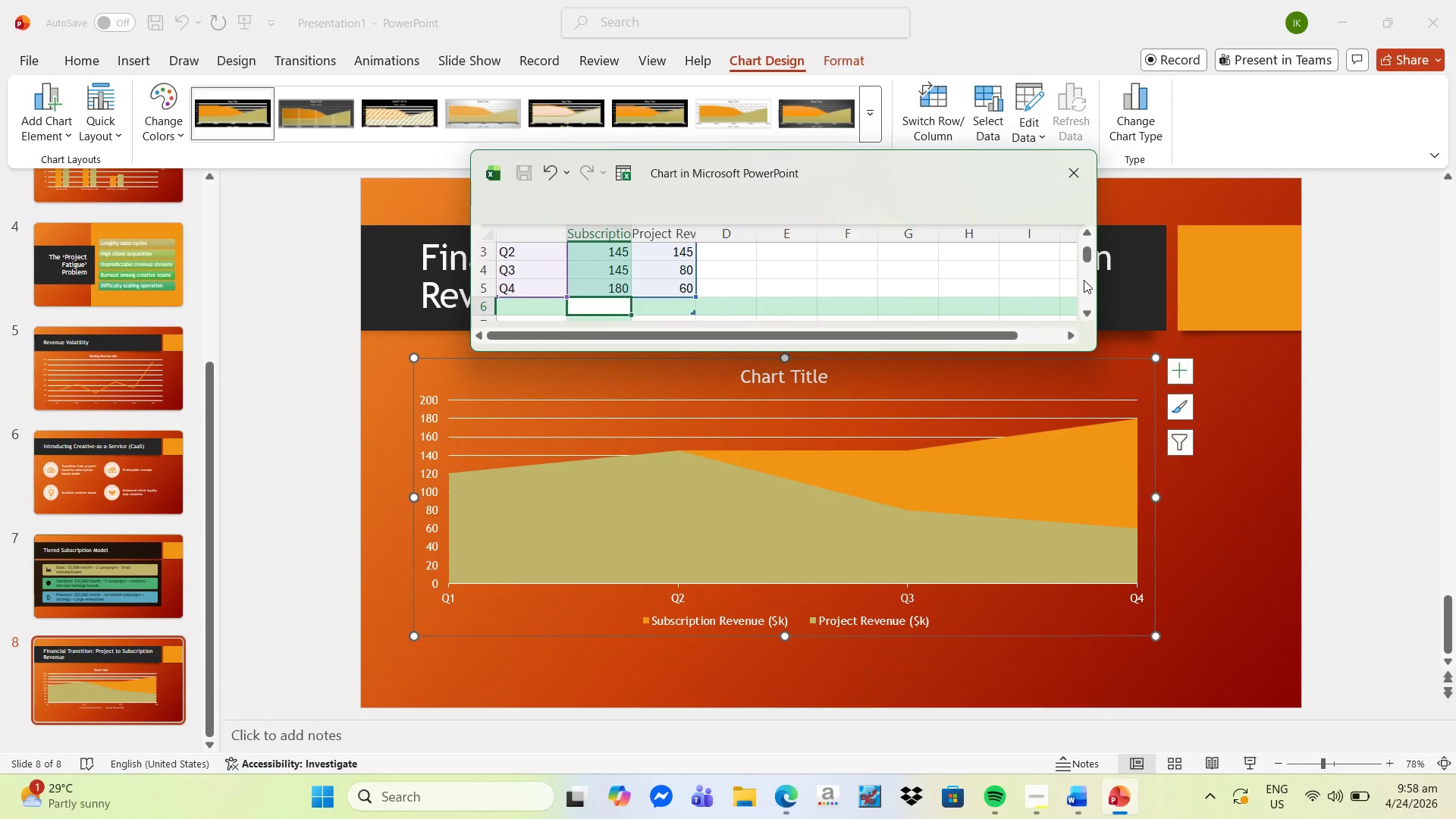 
wait(6.42)
 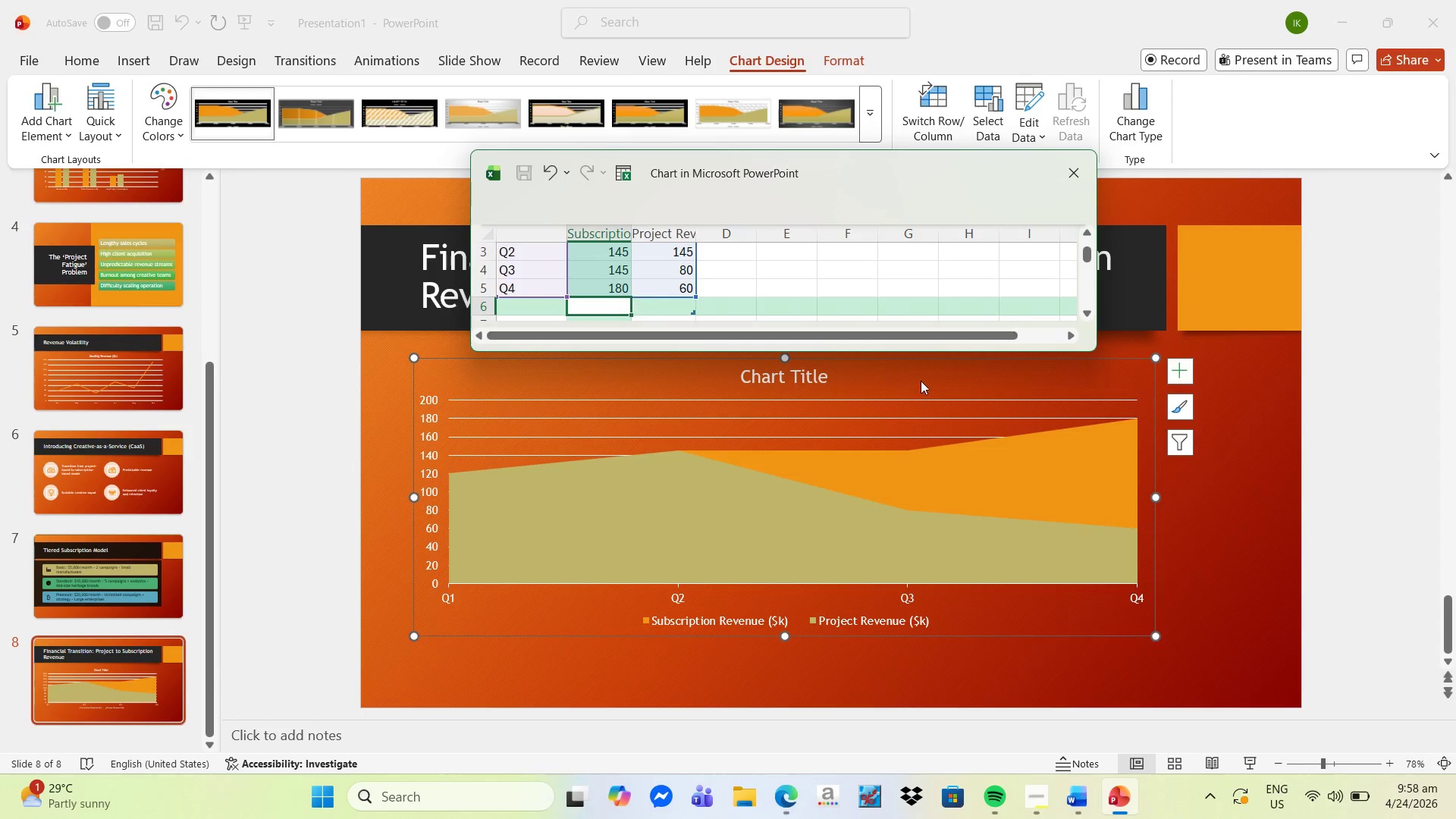 
left_click([1077, 181])
 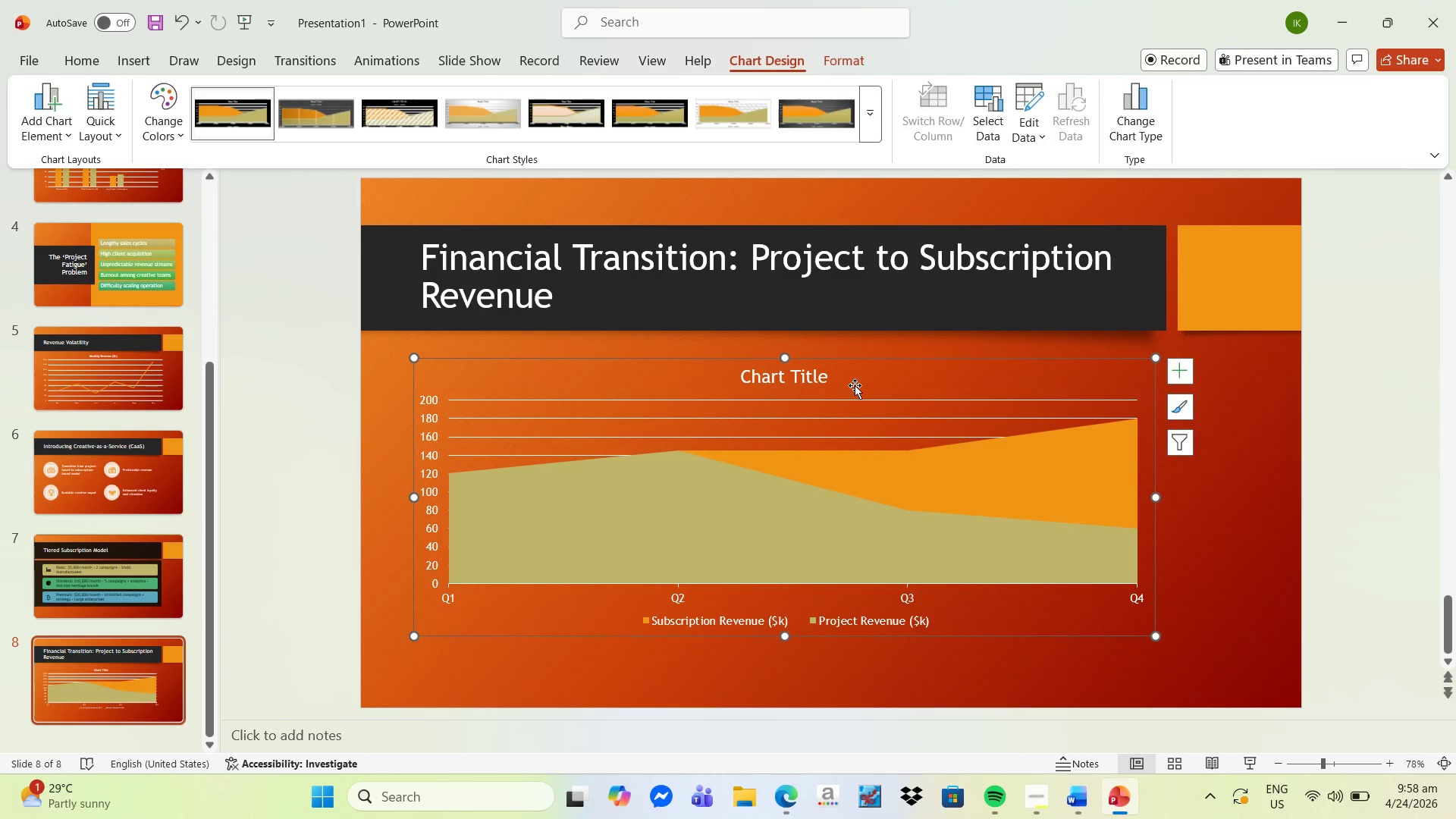 
left_click([804, 381])
 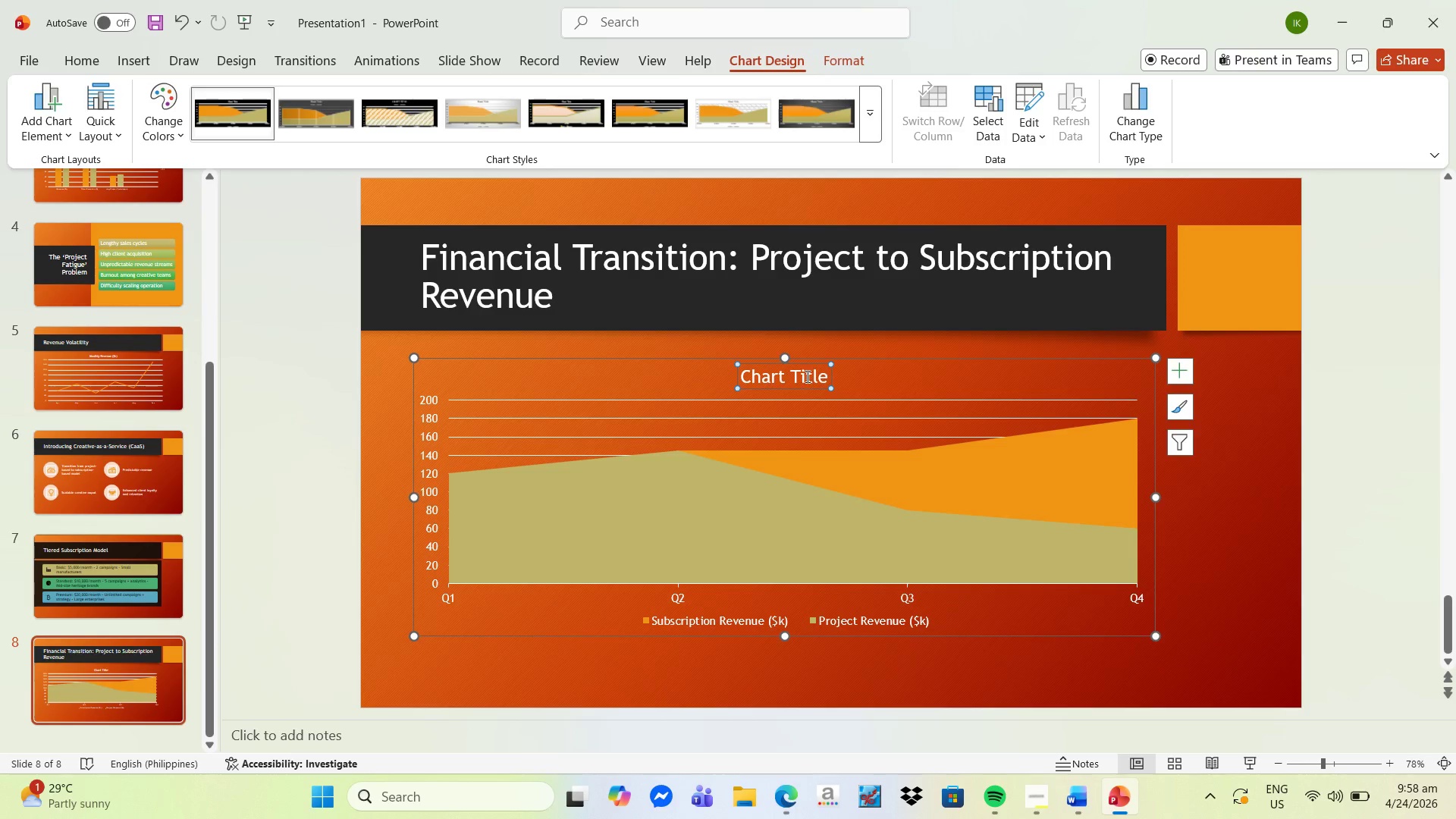 
right_click([806, 375])
 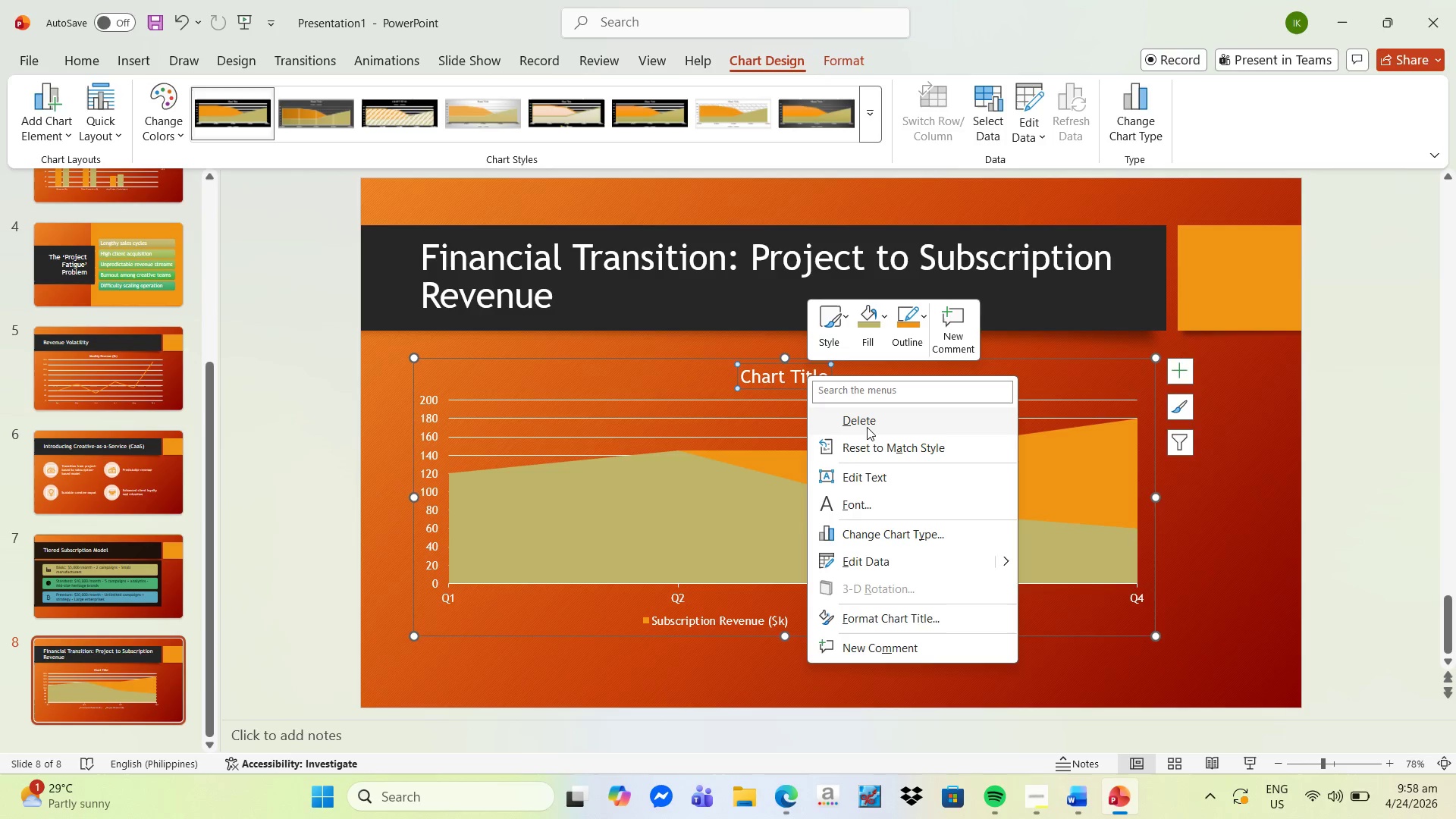 
left_click([880, 417])
 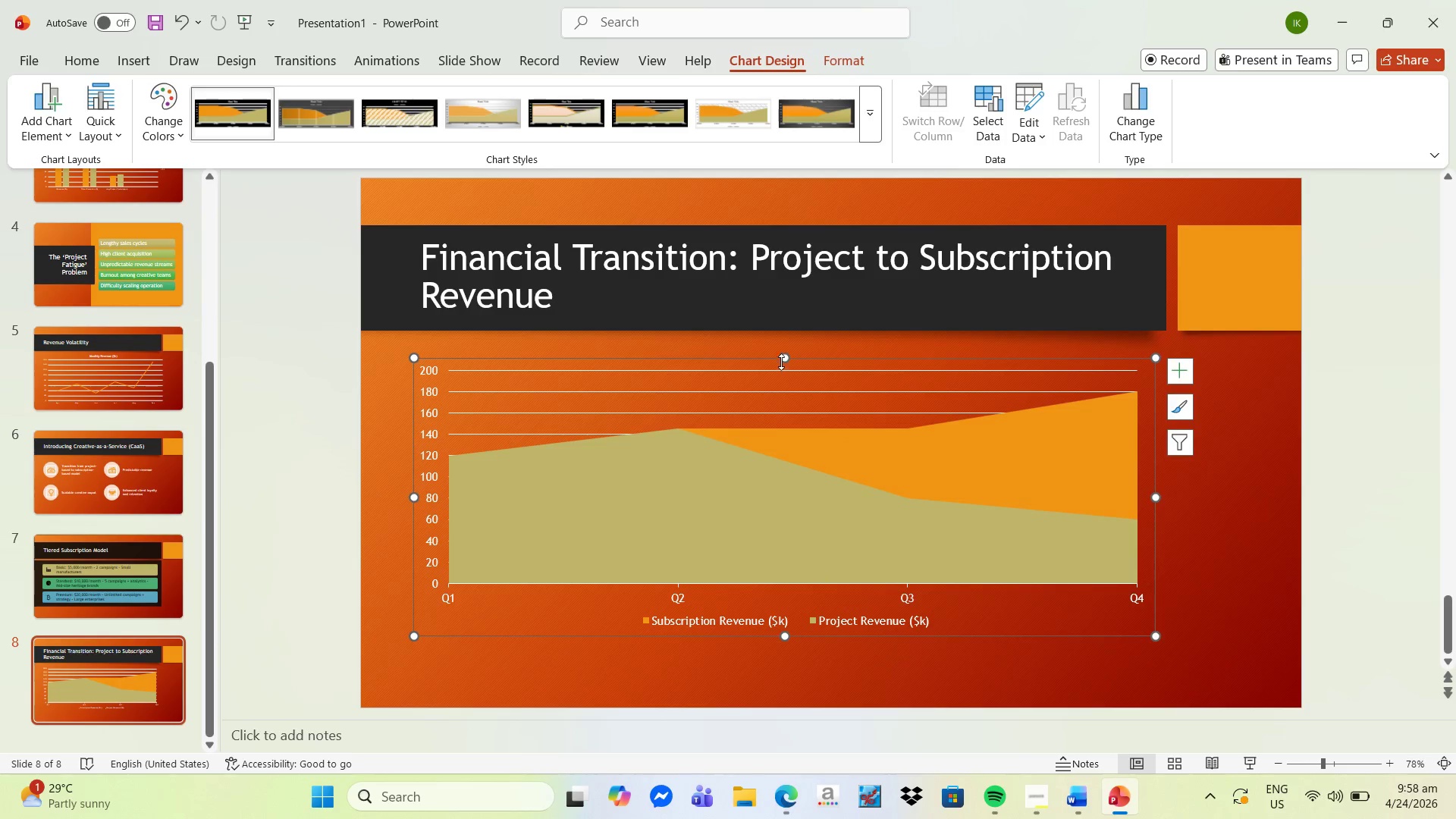 
left_click_drag(start_coordinate=[784, 361], to_coordinate=[790, 336])
 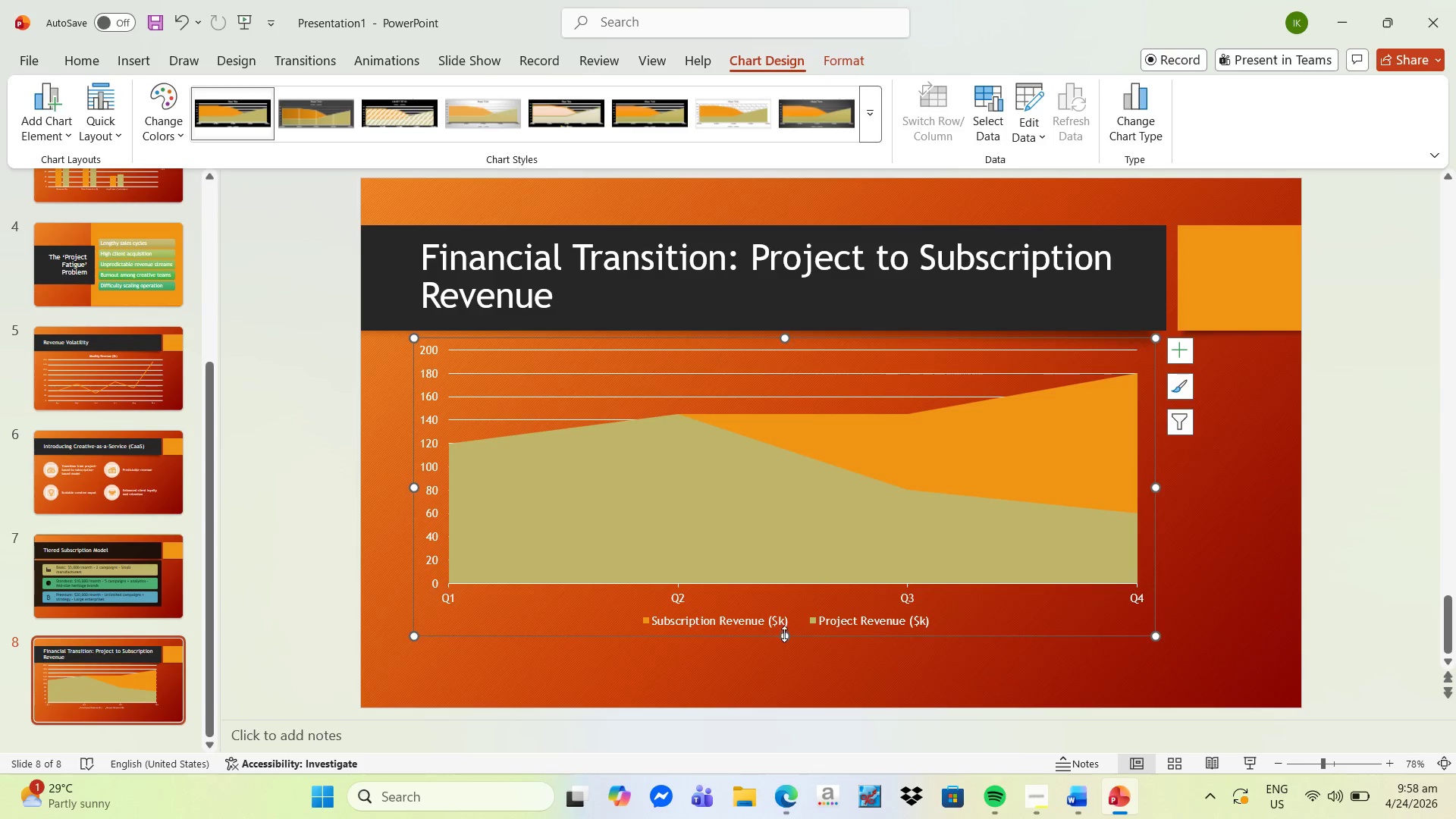 
left_click_drag(start_coordinate=[784, 637], to_coordinate=[778, 689])
 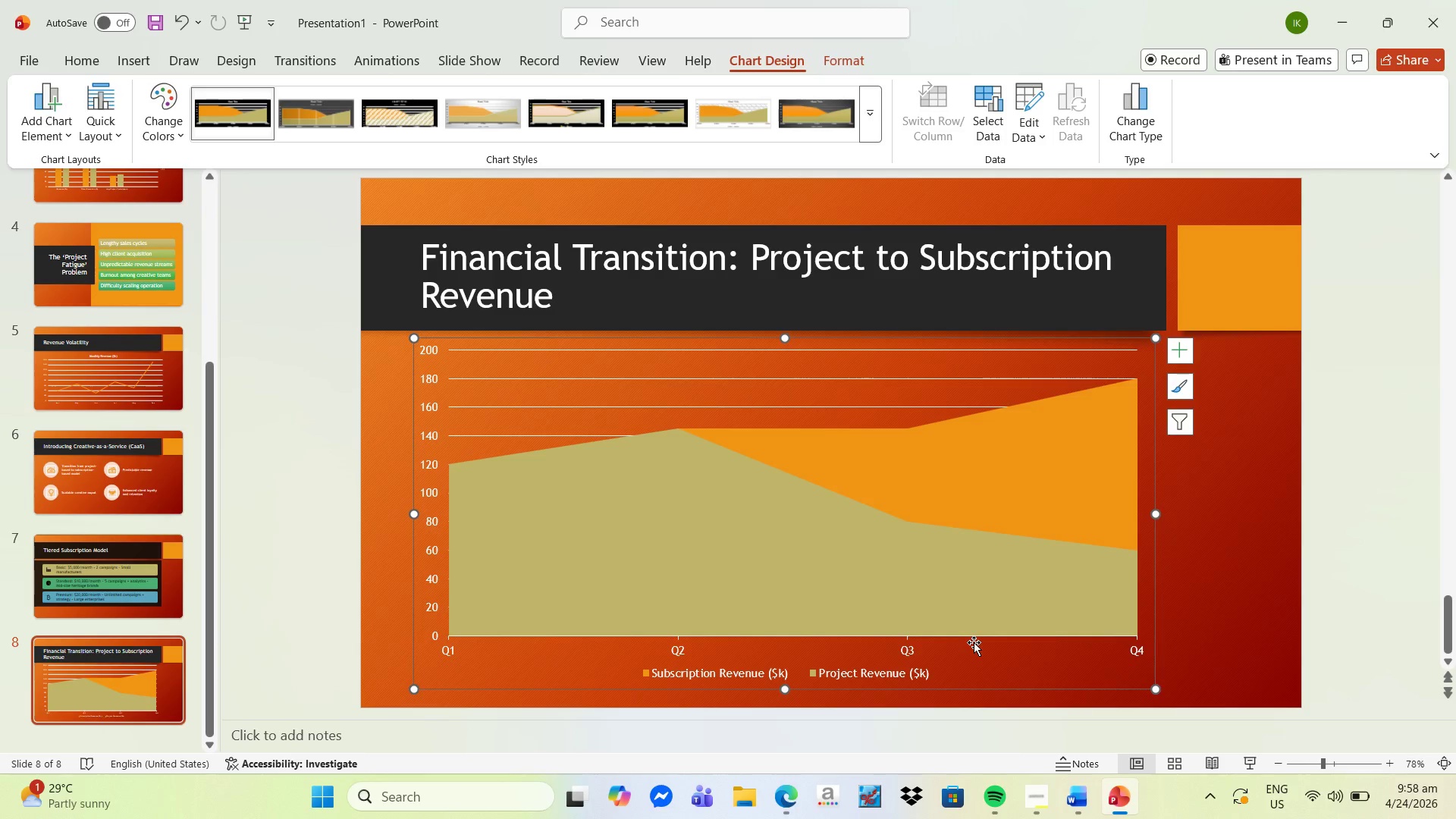 
wait(7.7)
 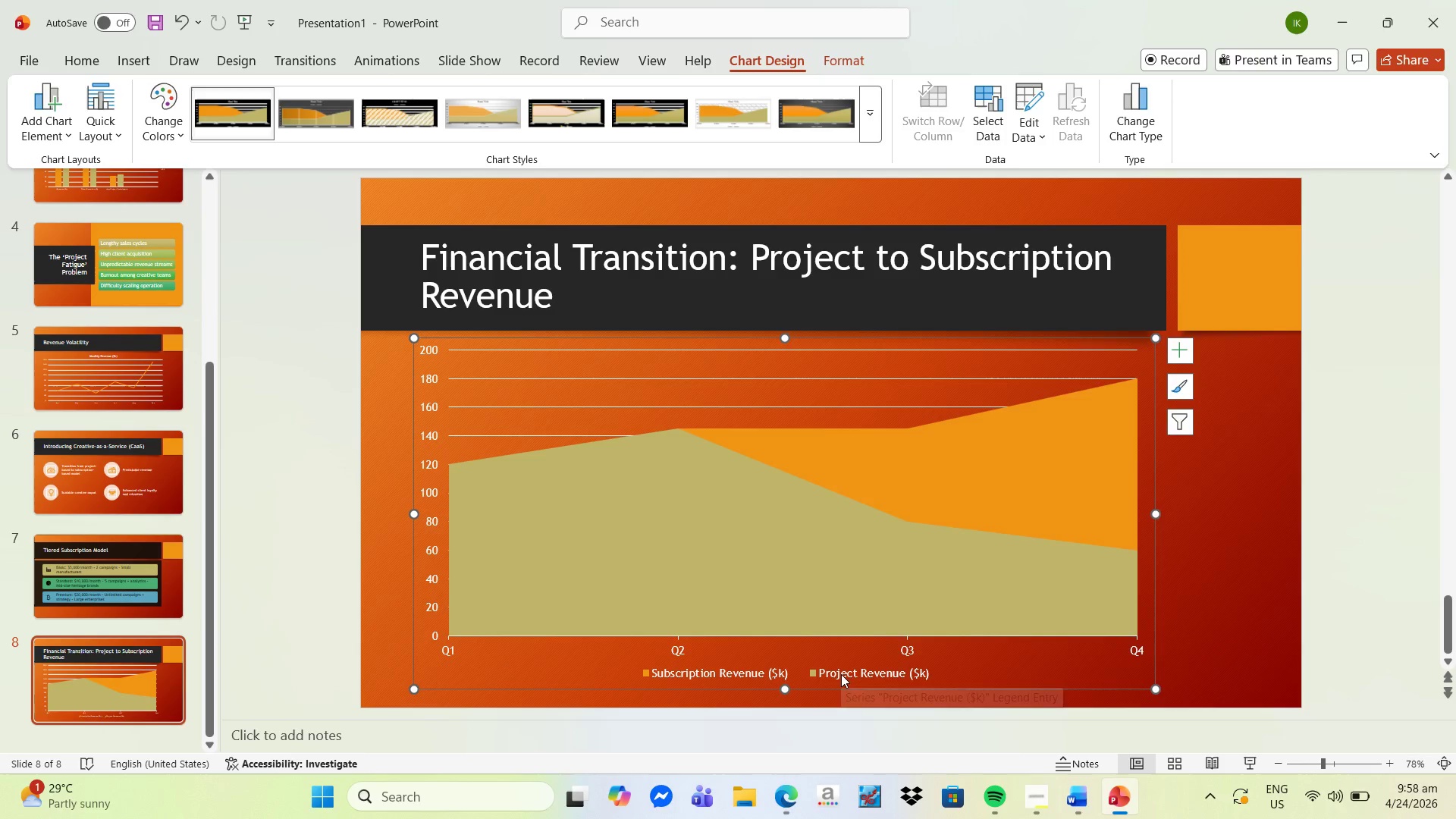 
left_click([1096, 555])
 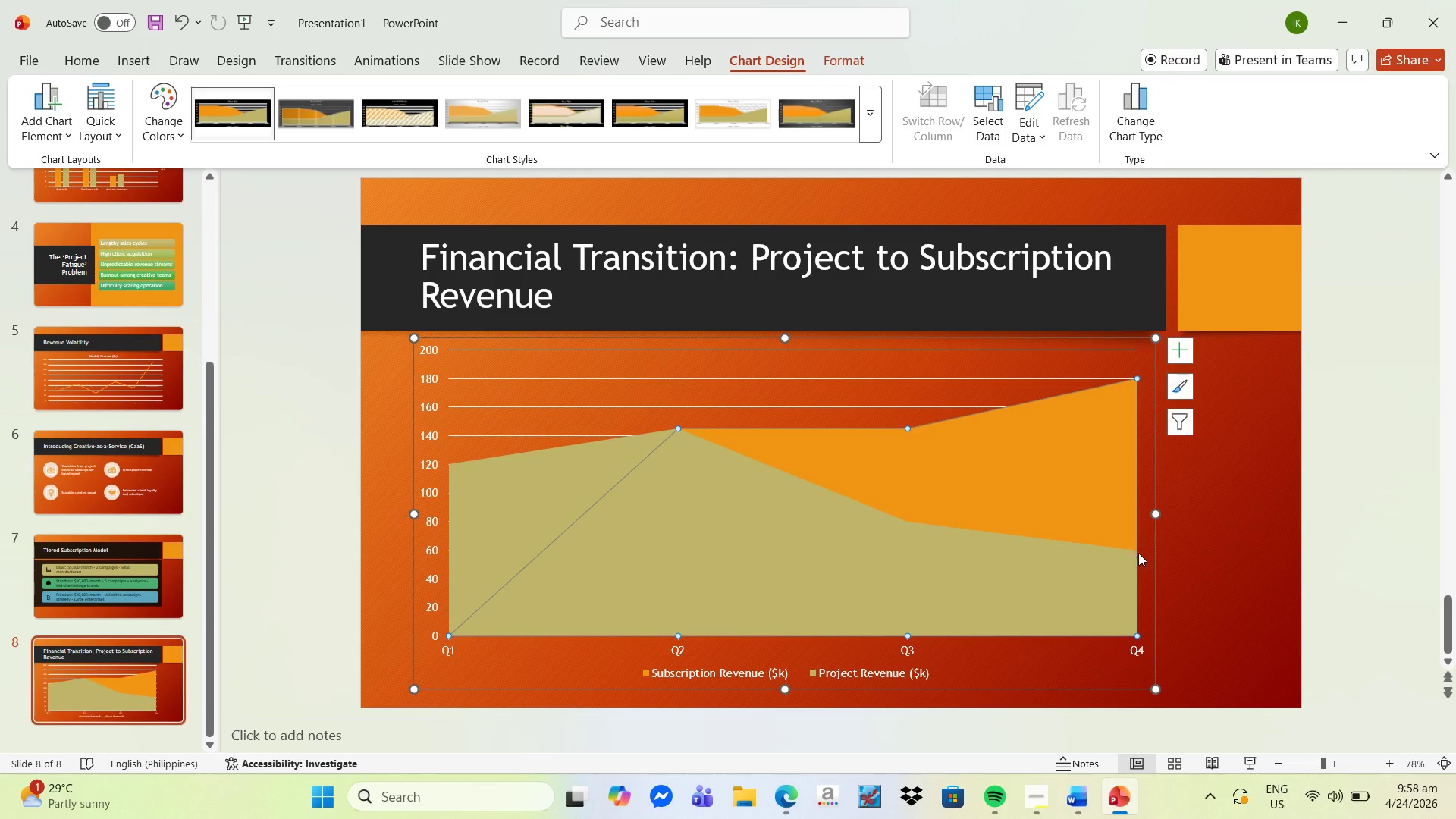 
left_click([1254, 479])
 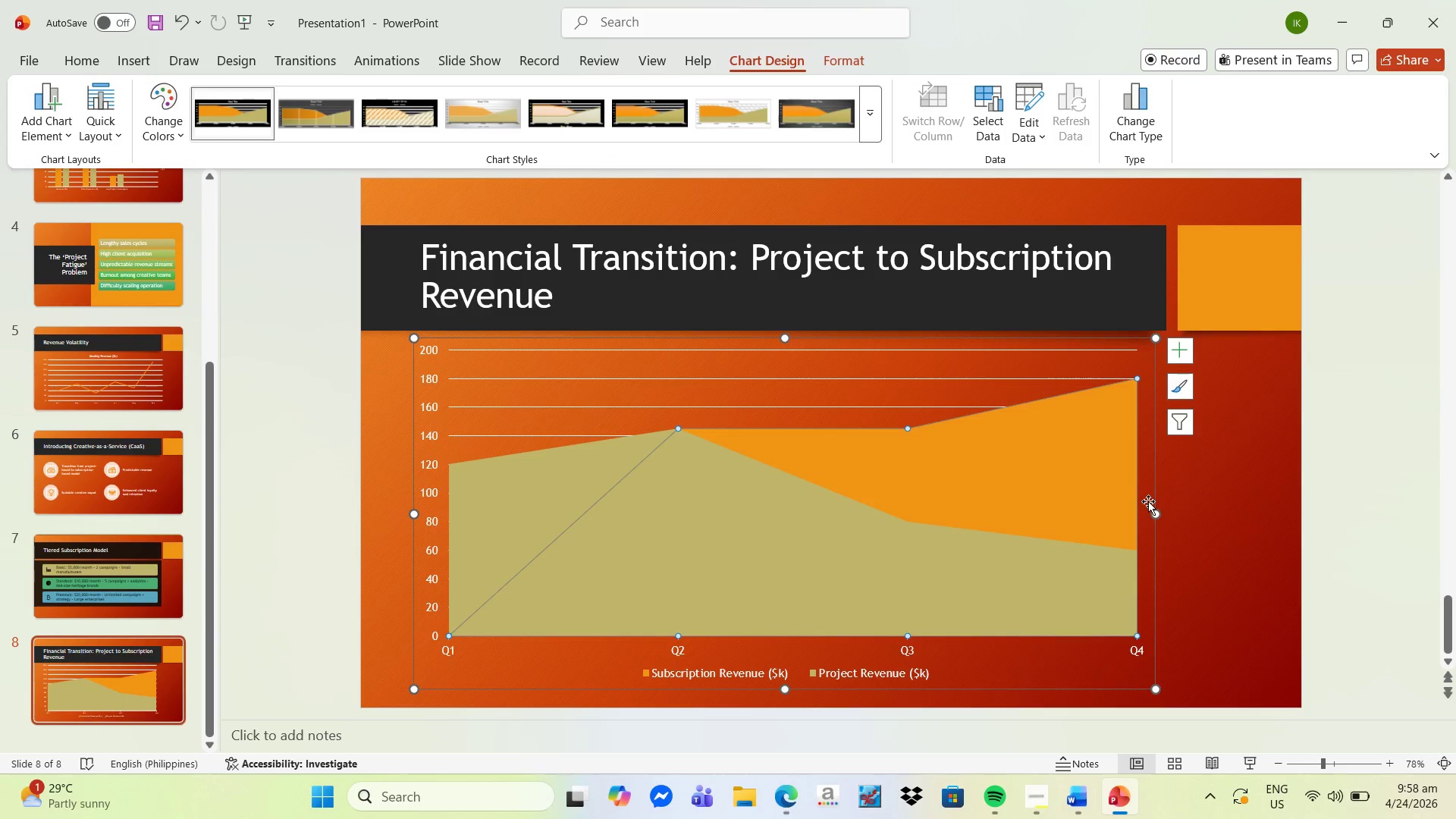 
left_click_drag(start_coordinate=[1155, 513], to_coordinate=[1201, 511])
 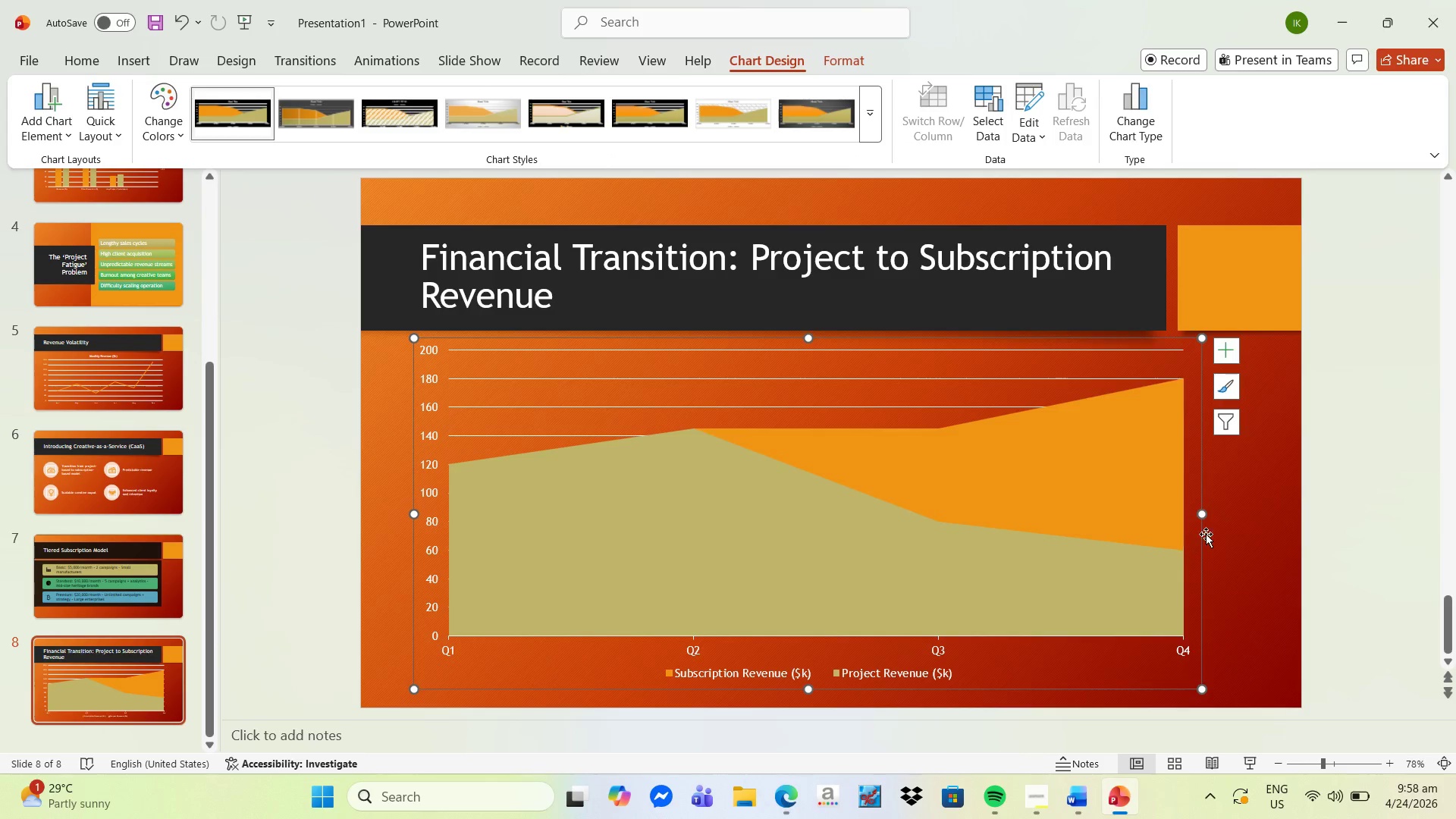 
left_click_drag(start_coordinate=[1200, 514], to_coordinate=[851, 548])
 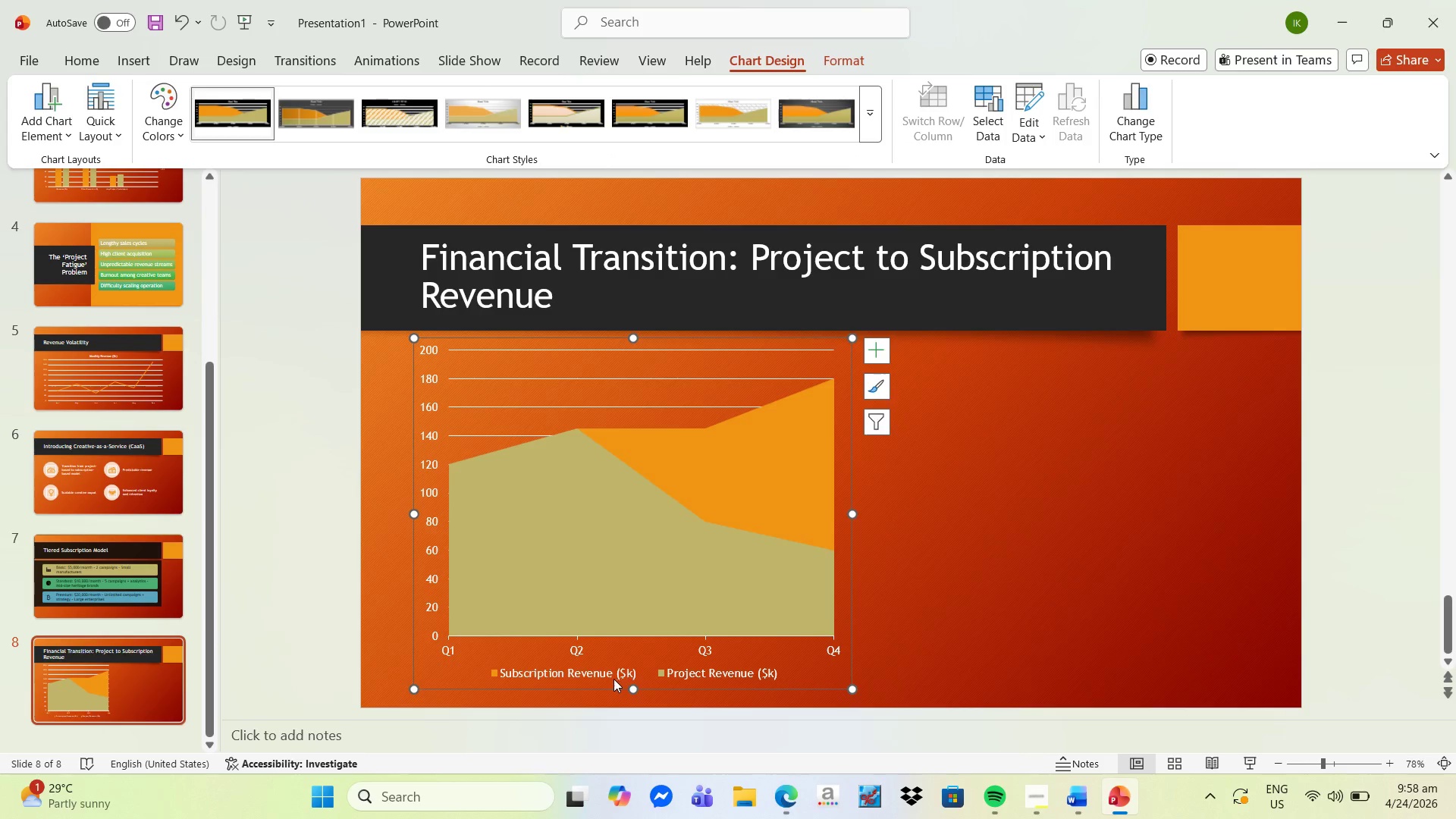 
left_click_drag(start_coordinate=[607, 672], to_coordinate=[674, 644])
 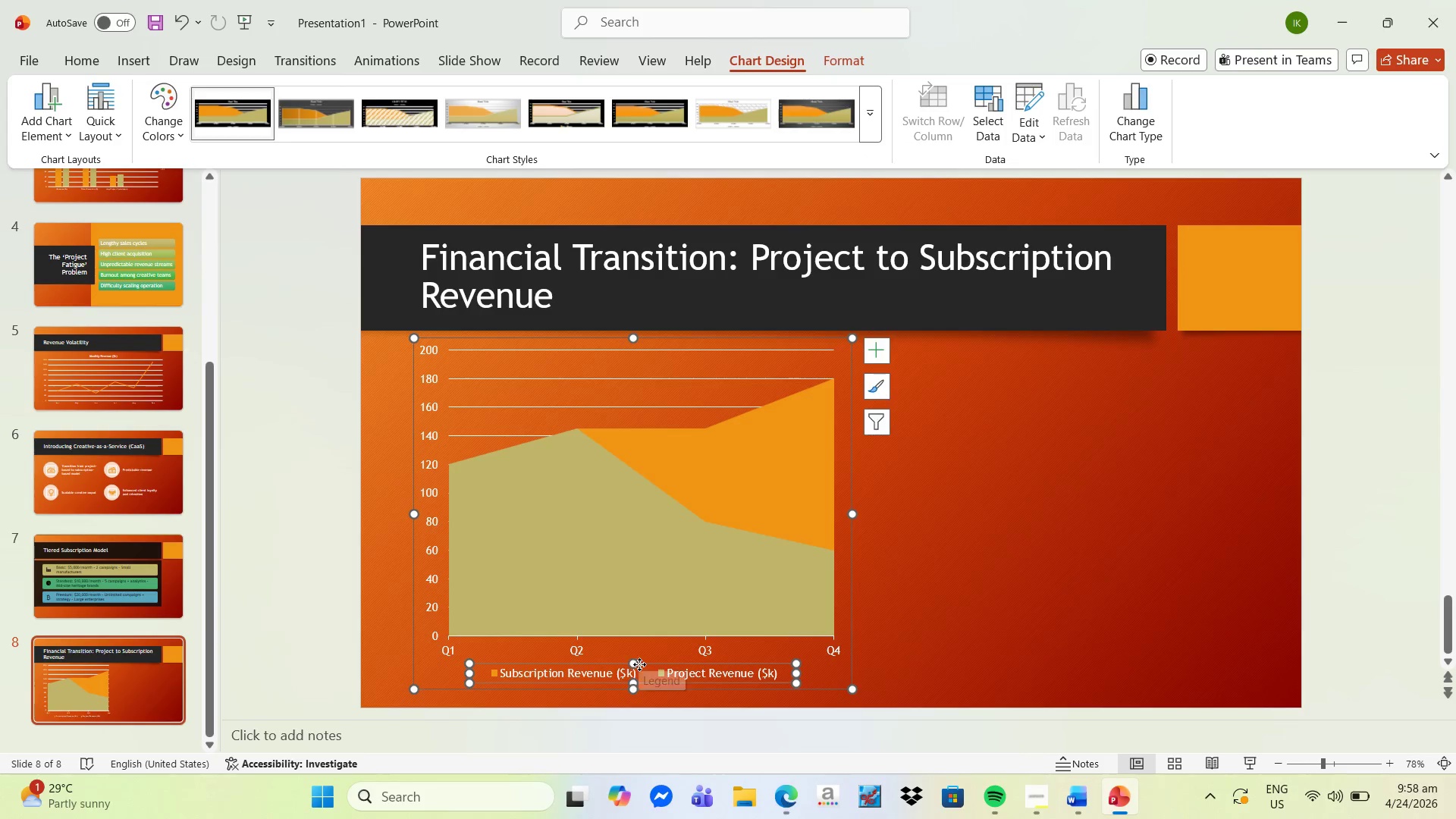 
left_click_drag(start_coordinate=[634, 666], to_coordinate=[645, 595])
 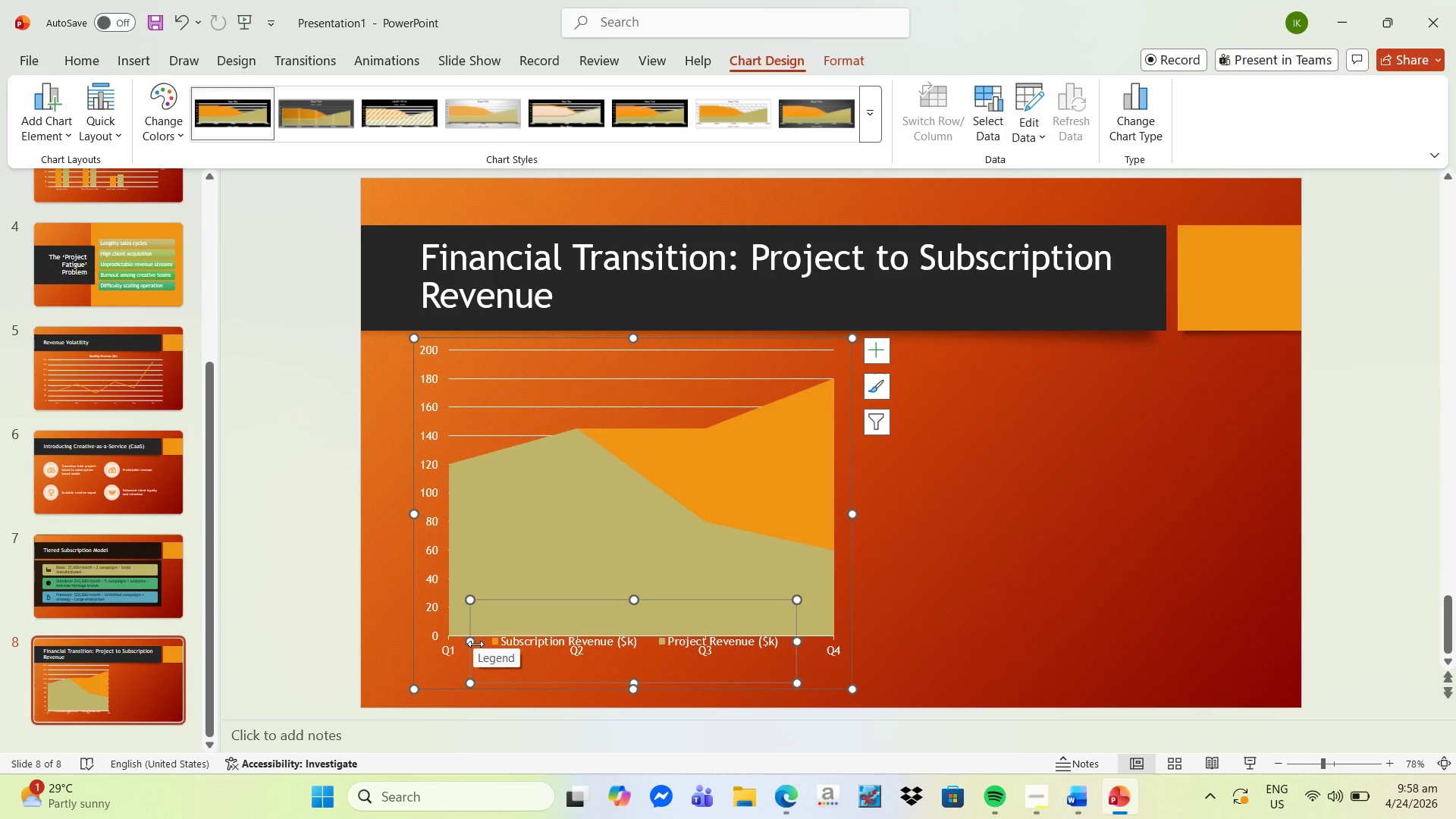 
left_click_drag(start_coordinate=[466, 639], to_coordinate=[576, 639])
 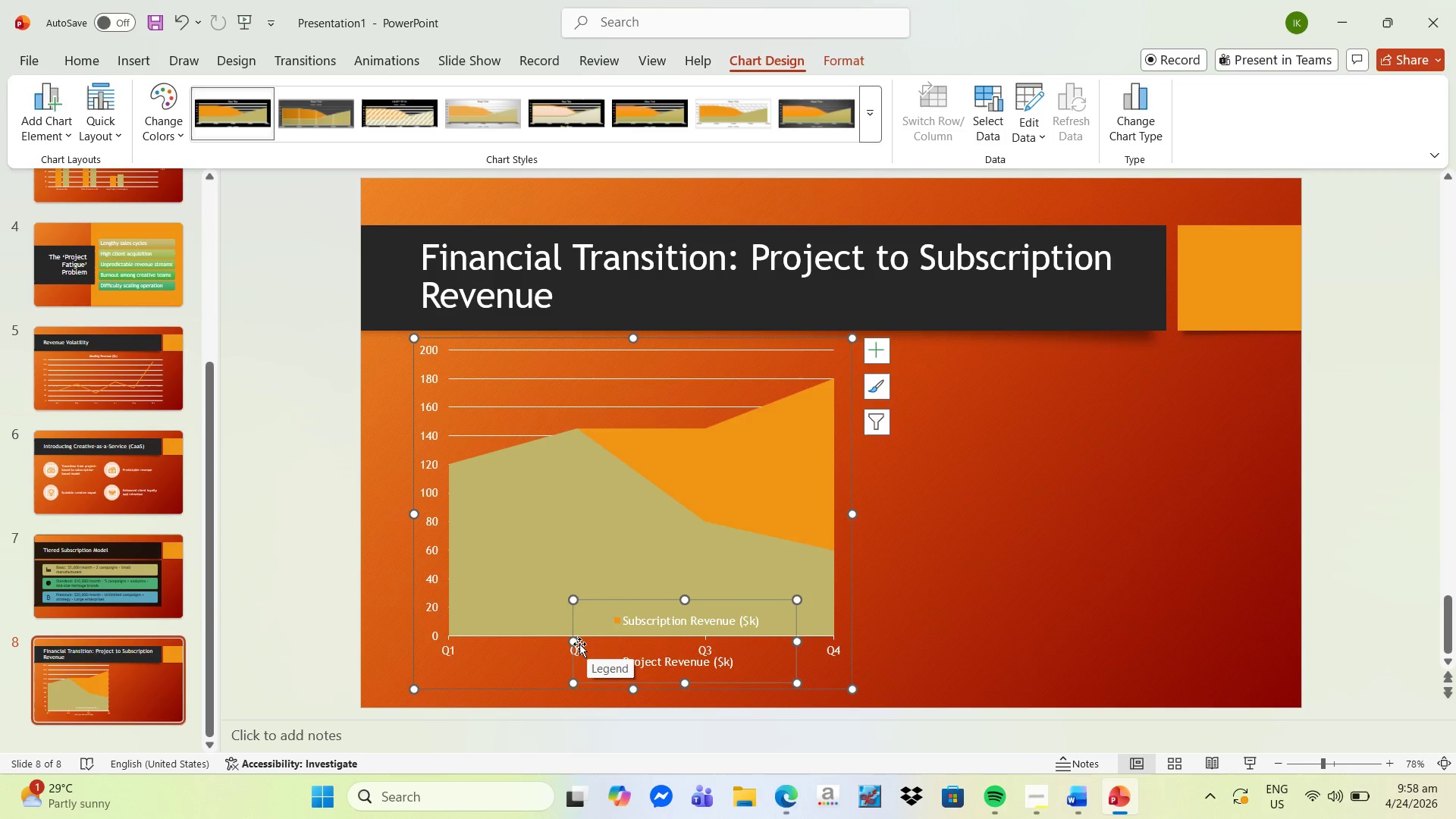 
left_click_drag(start_coordinate=[573, 643], to_coordinate=[603, 641])
 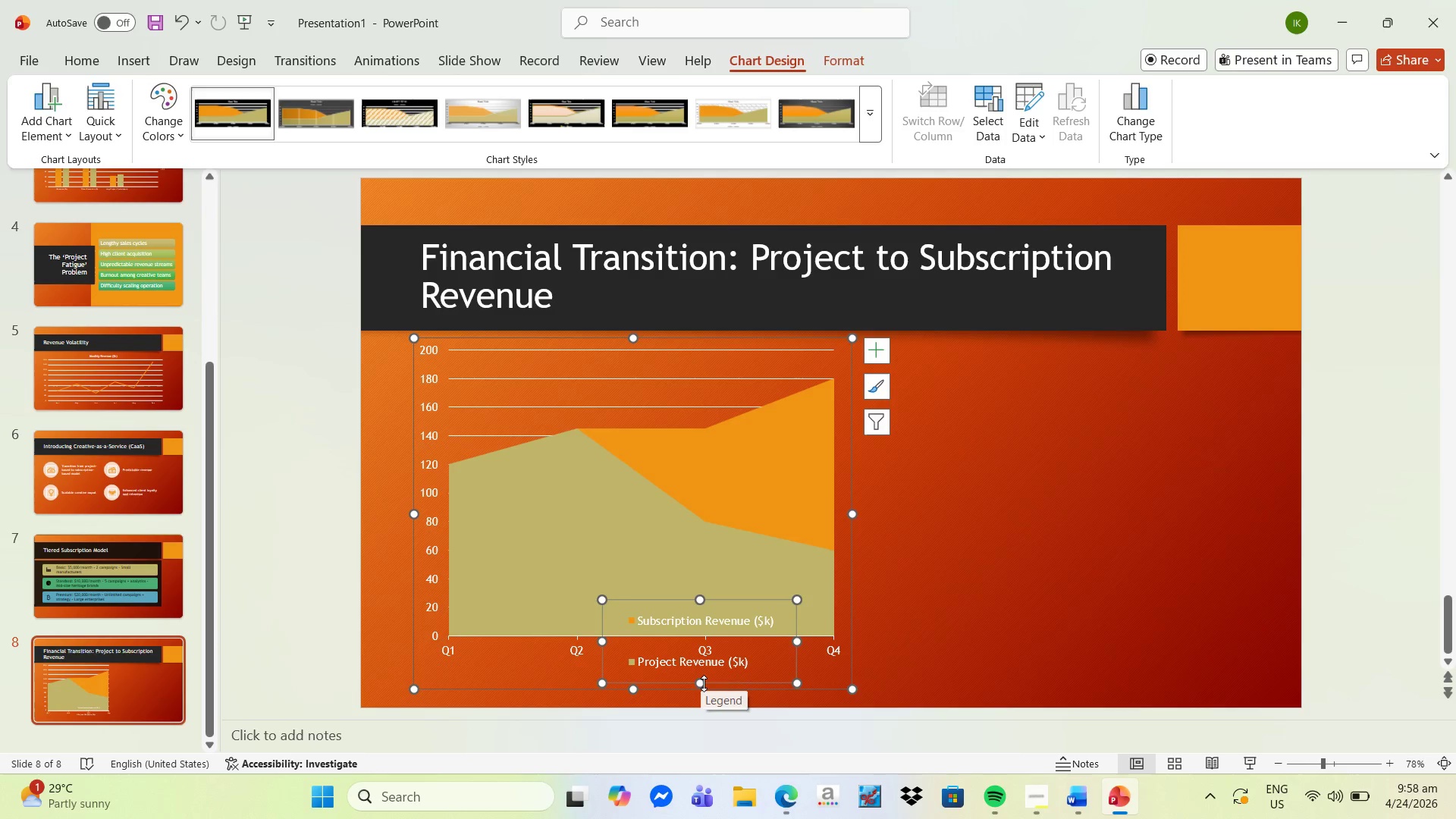 
left_click_drag(start_coordinate=[701, 683], to_coordinate=[707, 654])
 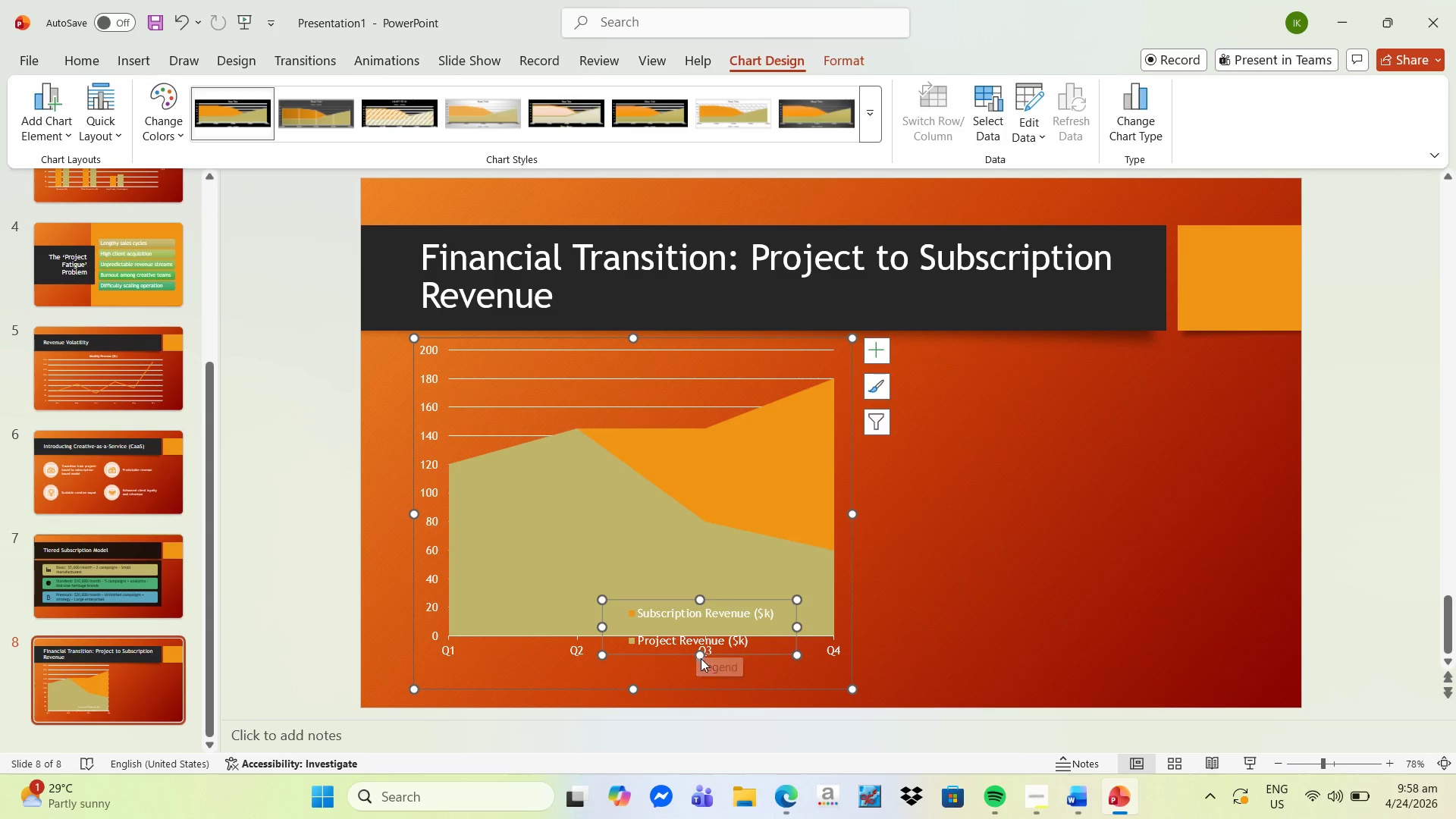 
left_click_drag(start_coordinate=[702, 655], to_coordinate=[721, 635])
 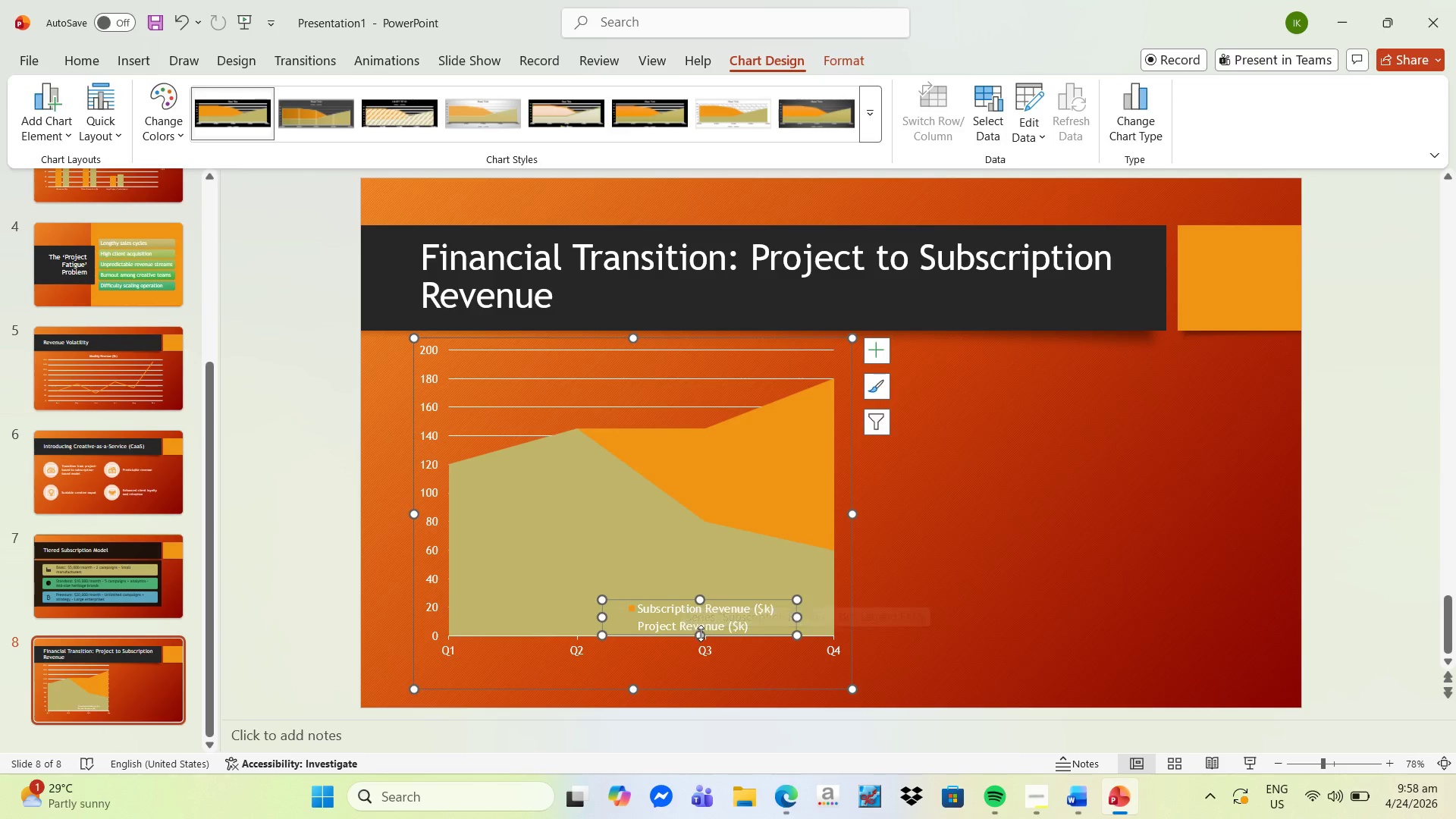 
left_click_drag(start_coordinate=[701, 633], to_coordinate=[698, 642])
 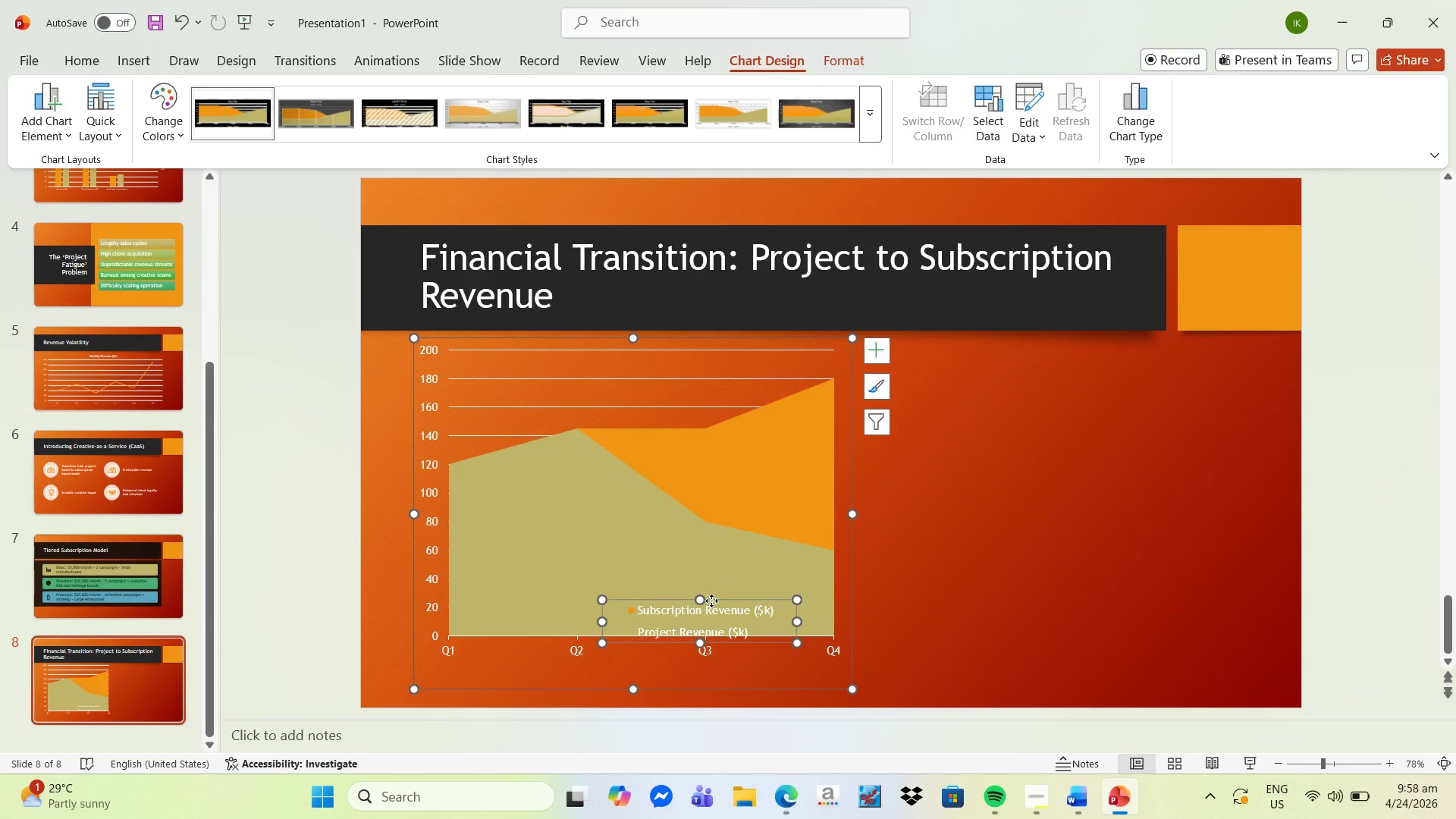 
left_click_drag(start_coordinate=[714, 602], to_coordinate=[989, 461])
 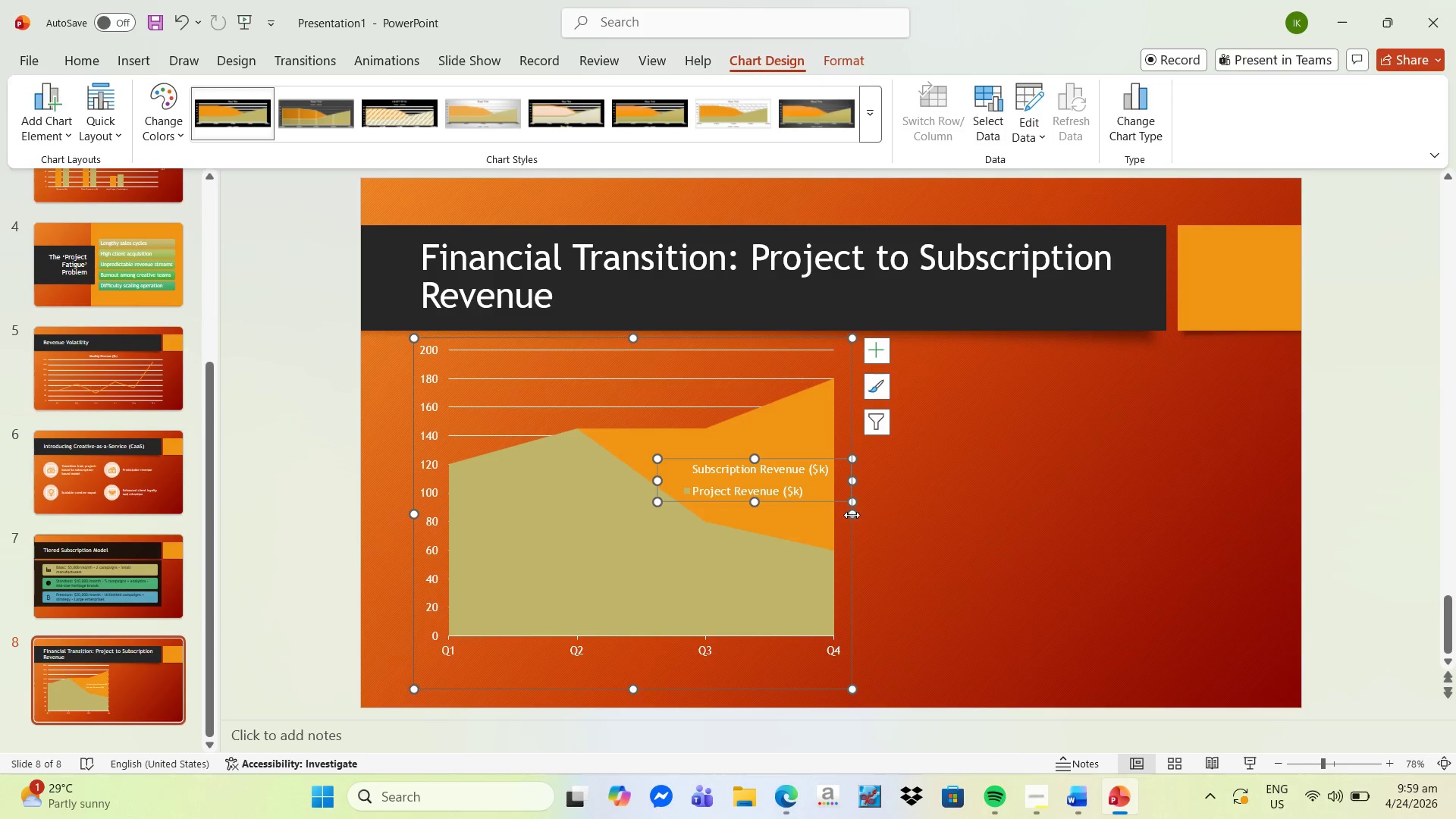 
left_click_drag(start_coordinate=[854, 515], to_coordinate=[1068, 514])
 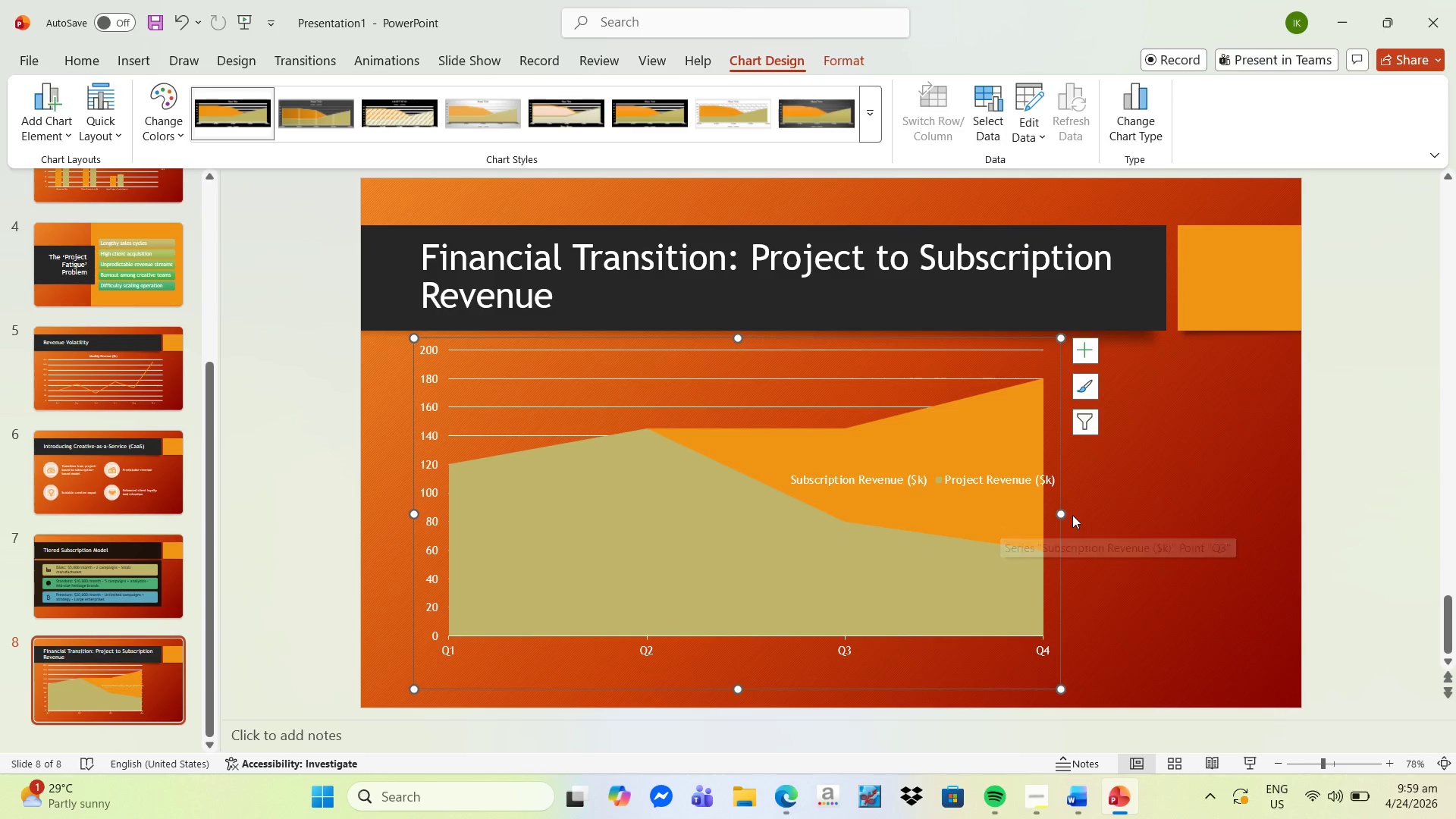 
left_click_drag(start_coordinate=[1064, 516], to_coordinate=[901, 544])
 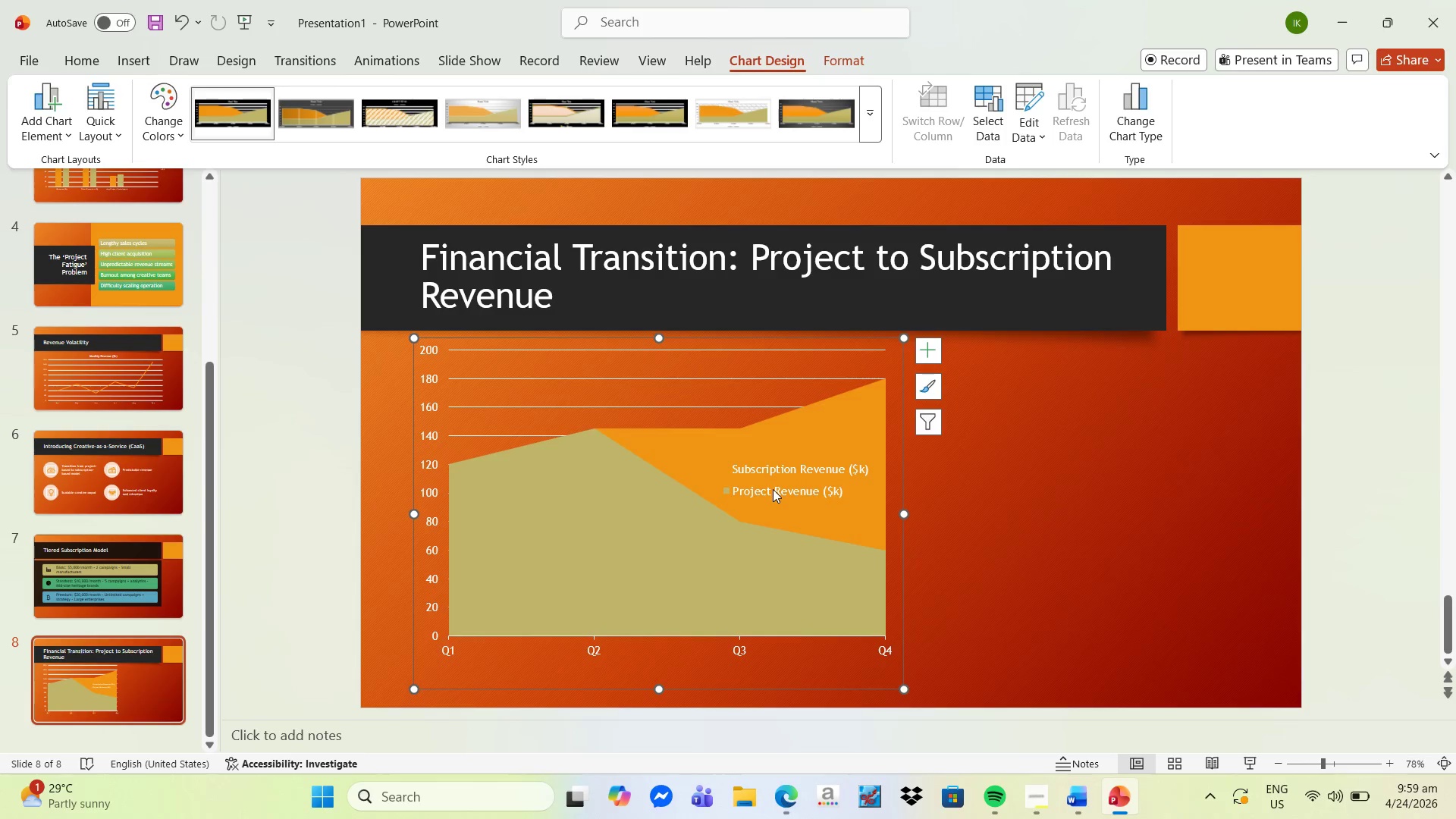 
left_click([773, 489])
 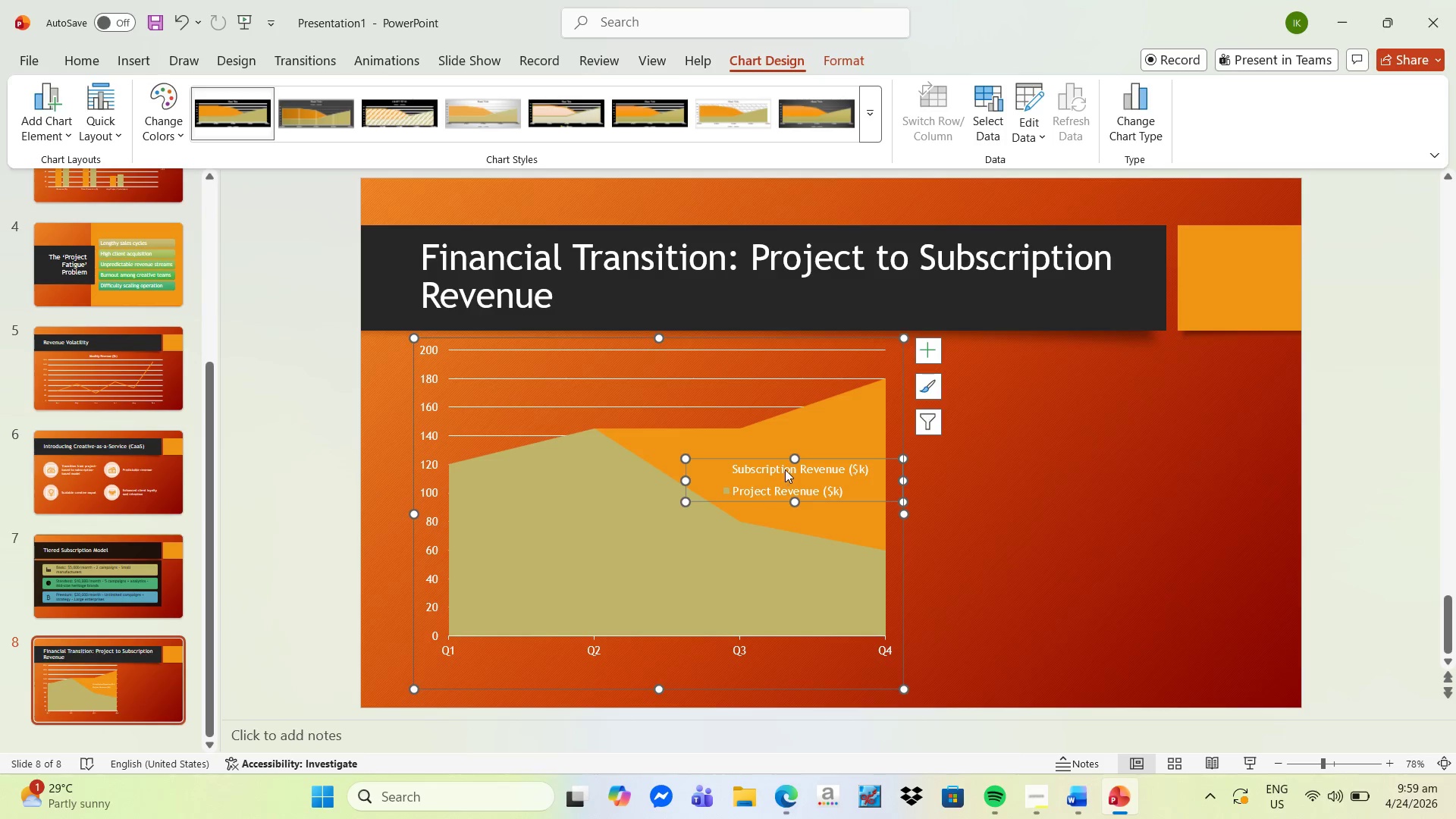 
right_click([785, 469])
 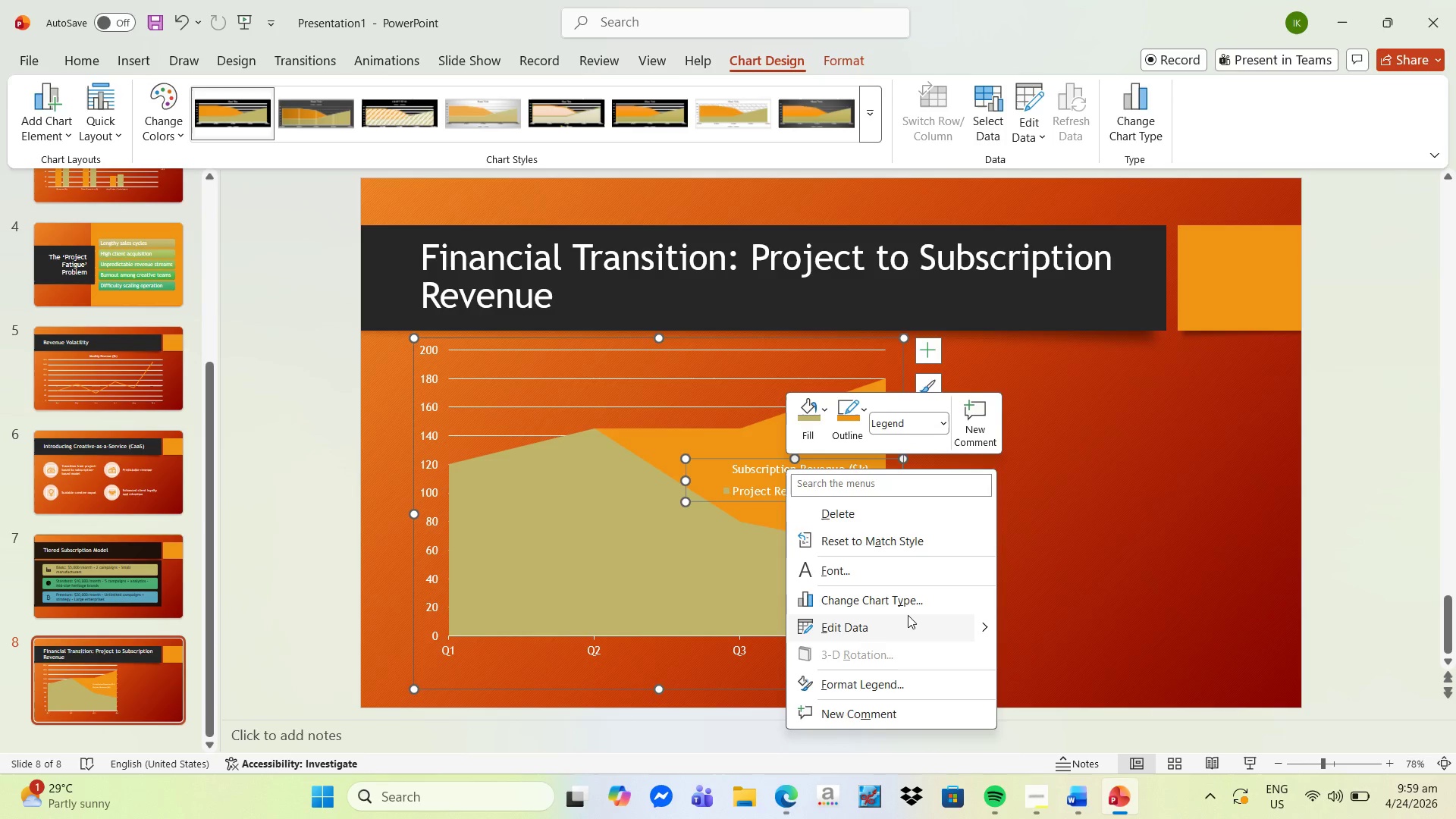 
wait(5.92)
 